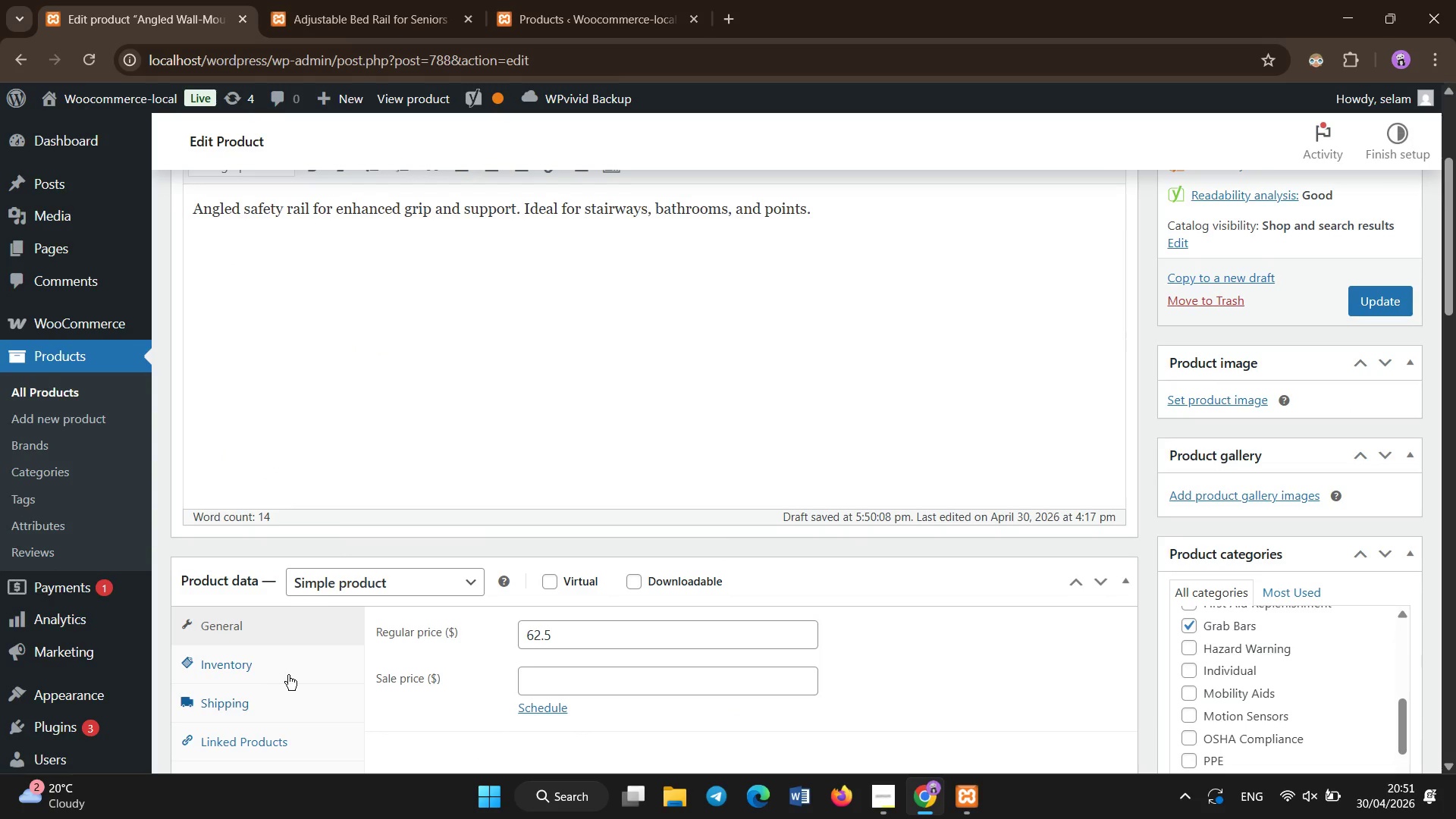 
left_click([290, 665])
 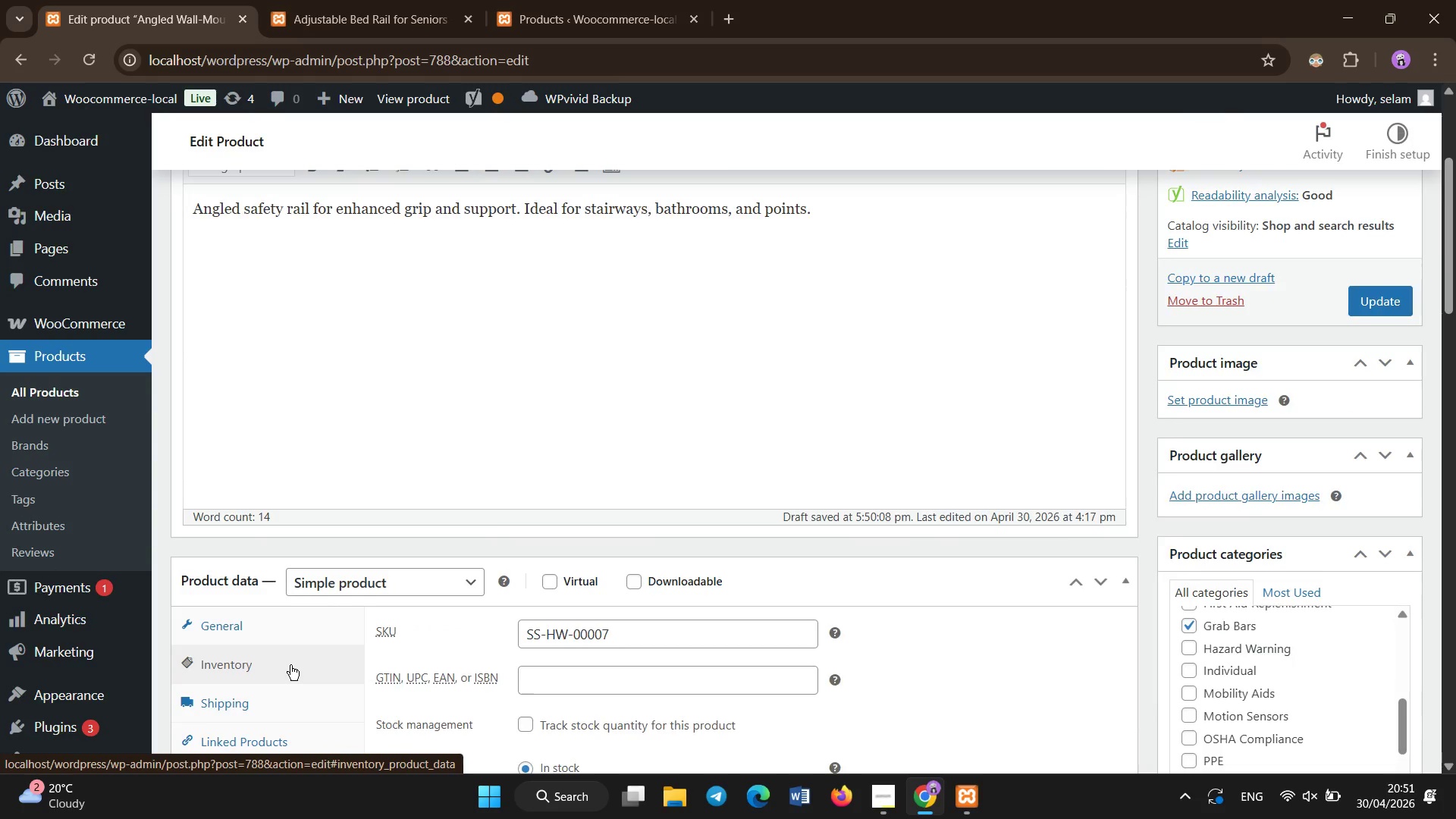 
scroll: coordinate [290, 665], scroll_direction: down, amount: 1.0
 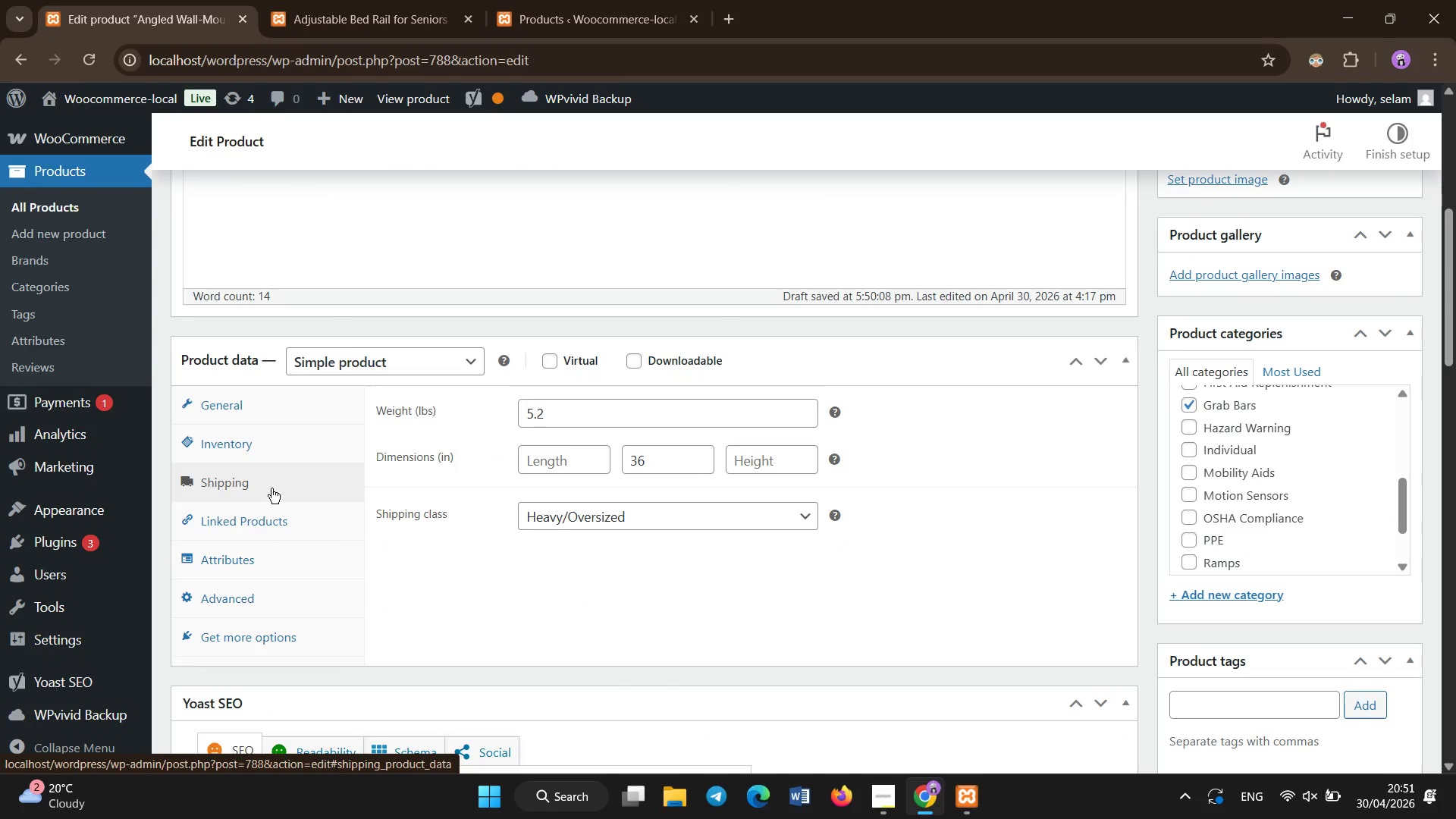 
mouse_move([298, 453])
 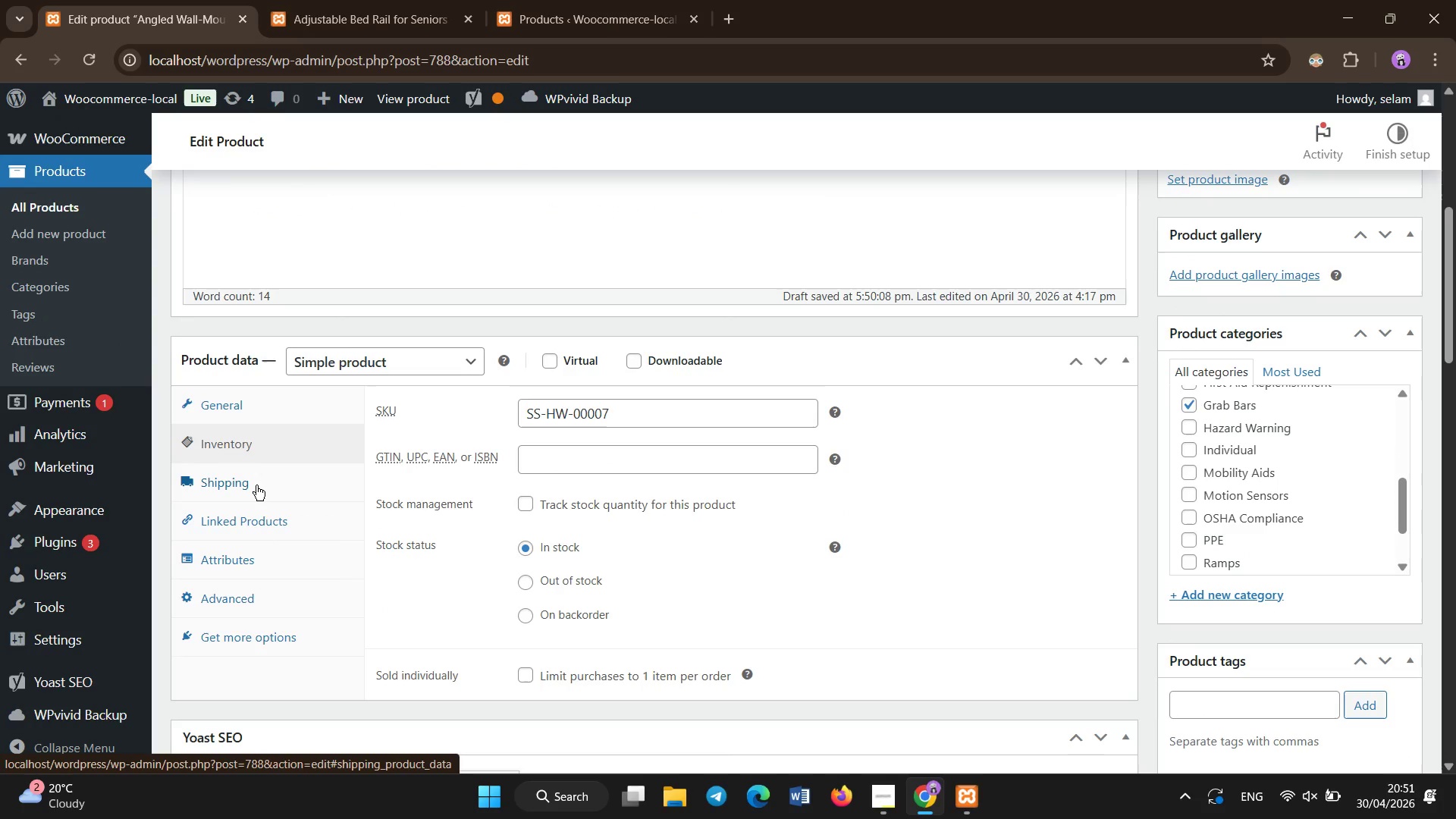 
left_click([256, 486])
 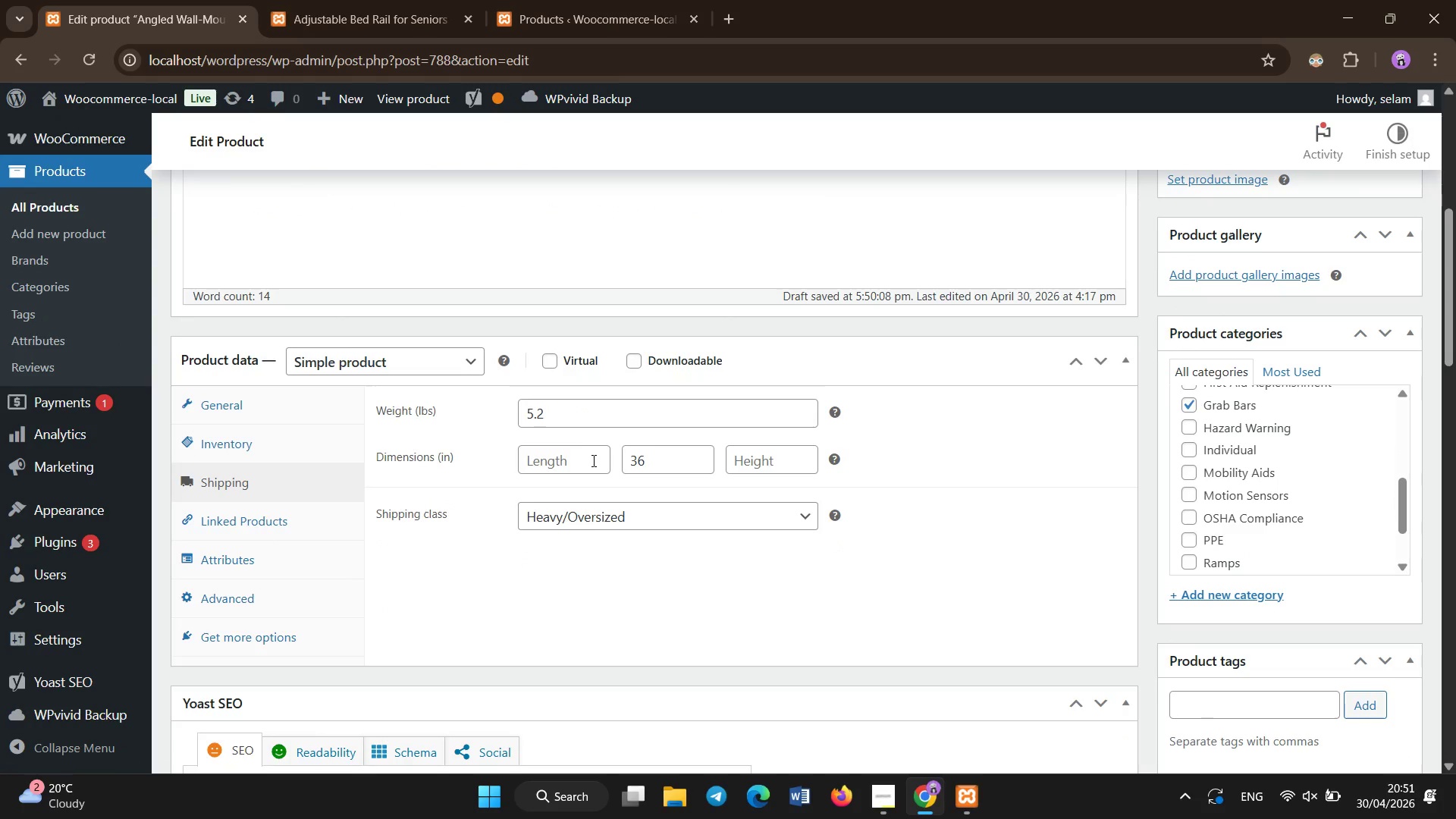 
left_click([661, 460])
 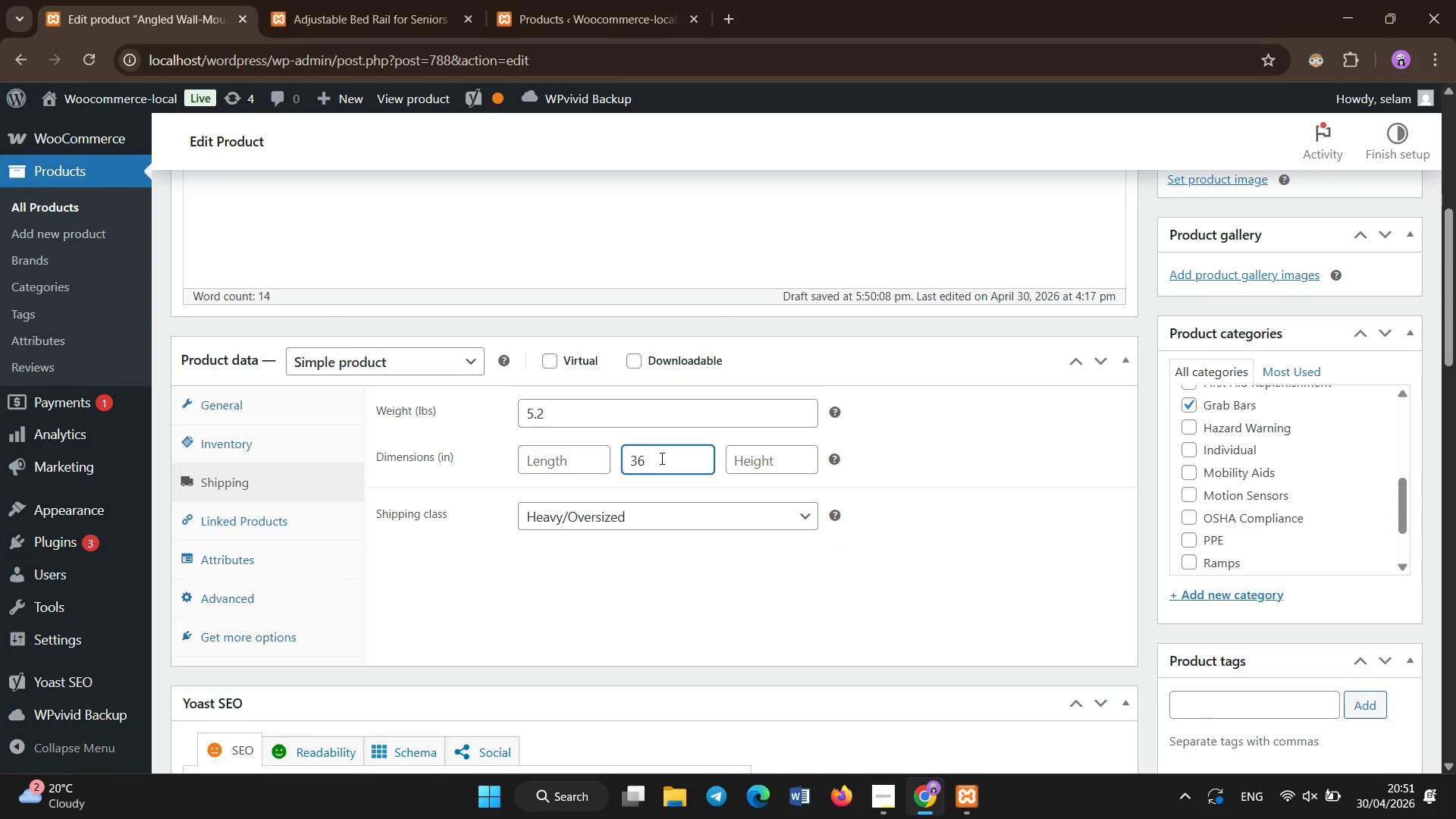 
key(Backspace)
 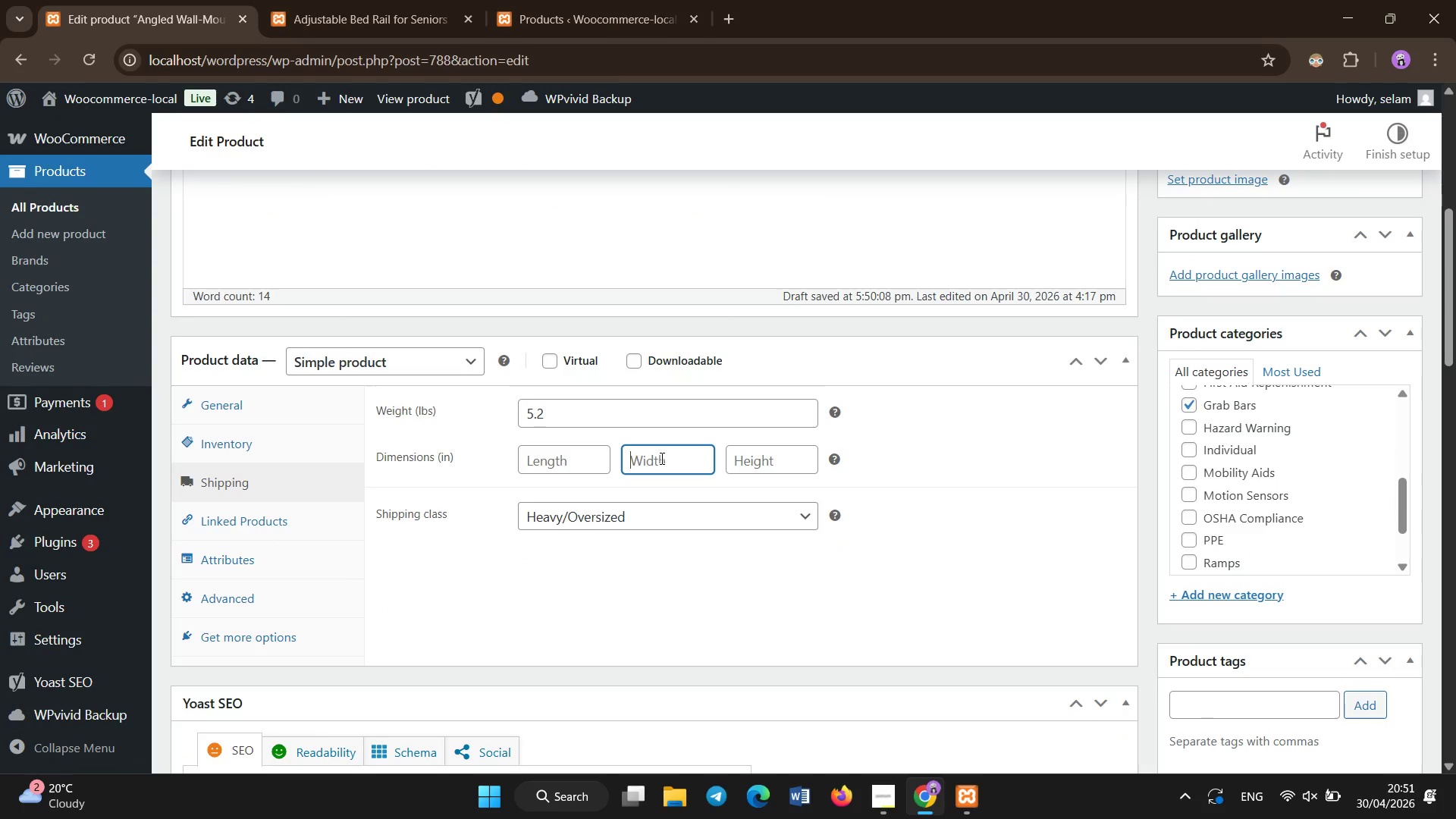 
key(Backspace)
 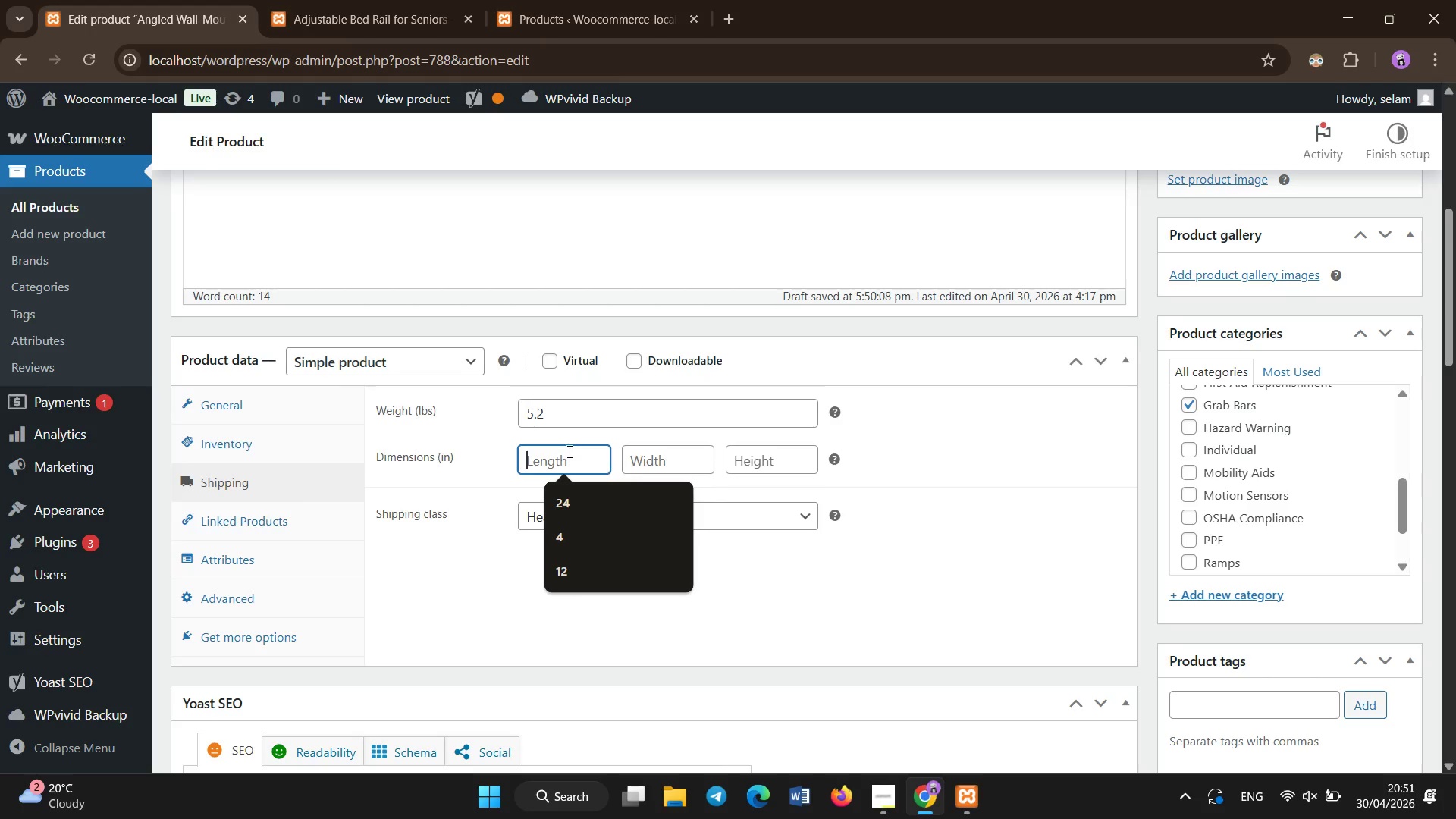 
key(Numpad3)
 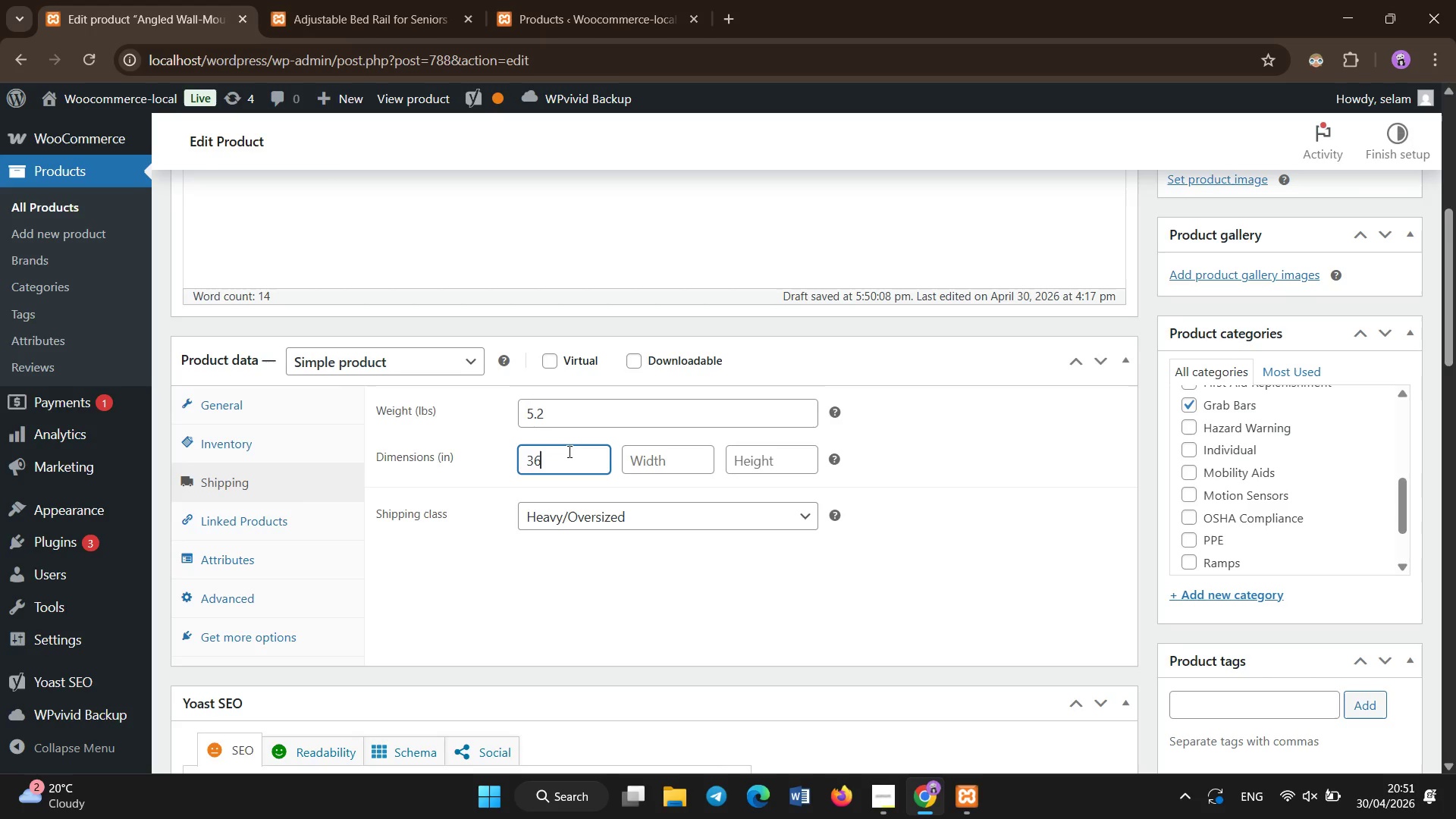 
key(Numpad6)
 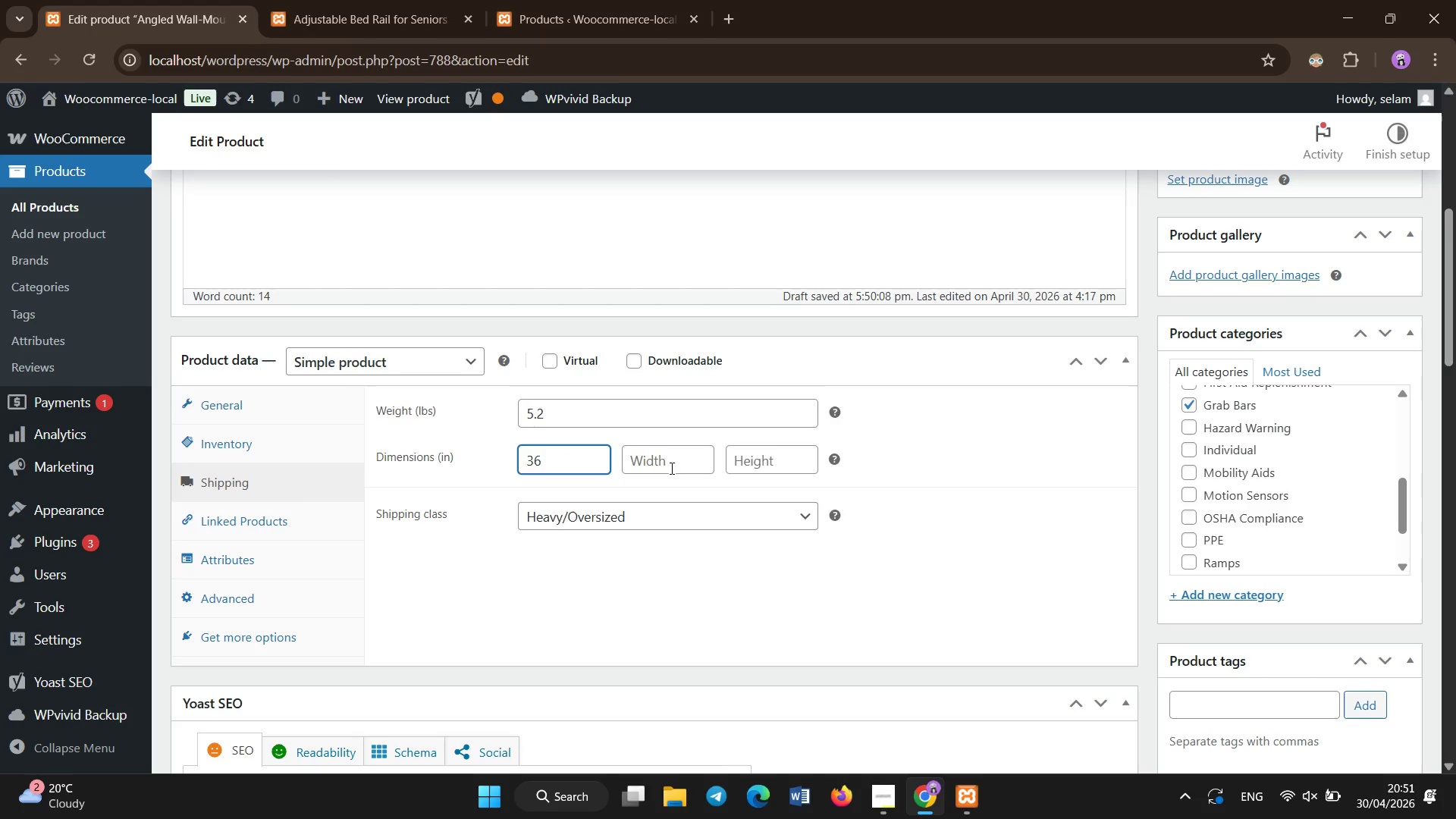 
left_click([673, 463])
 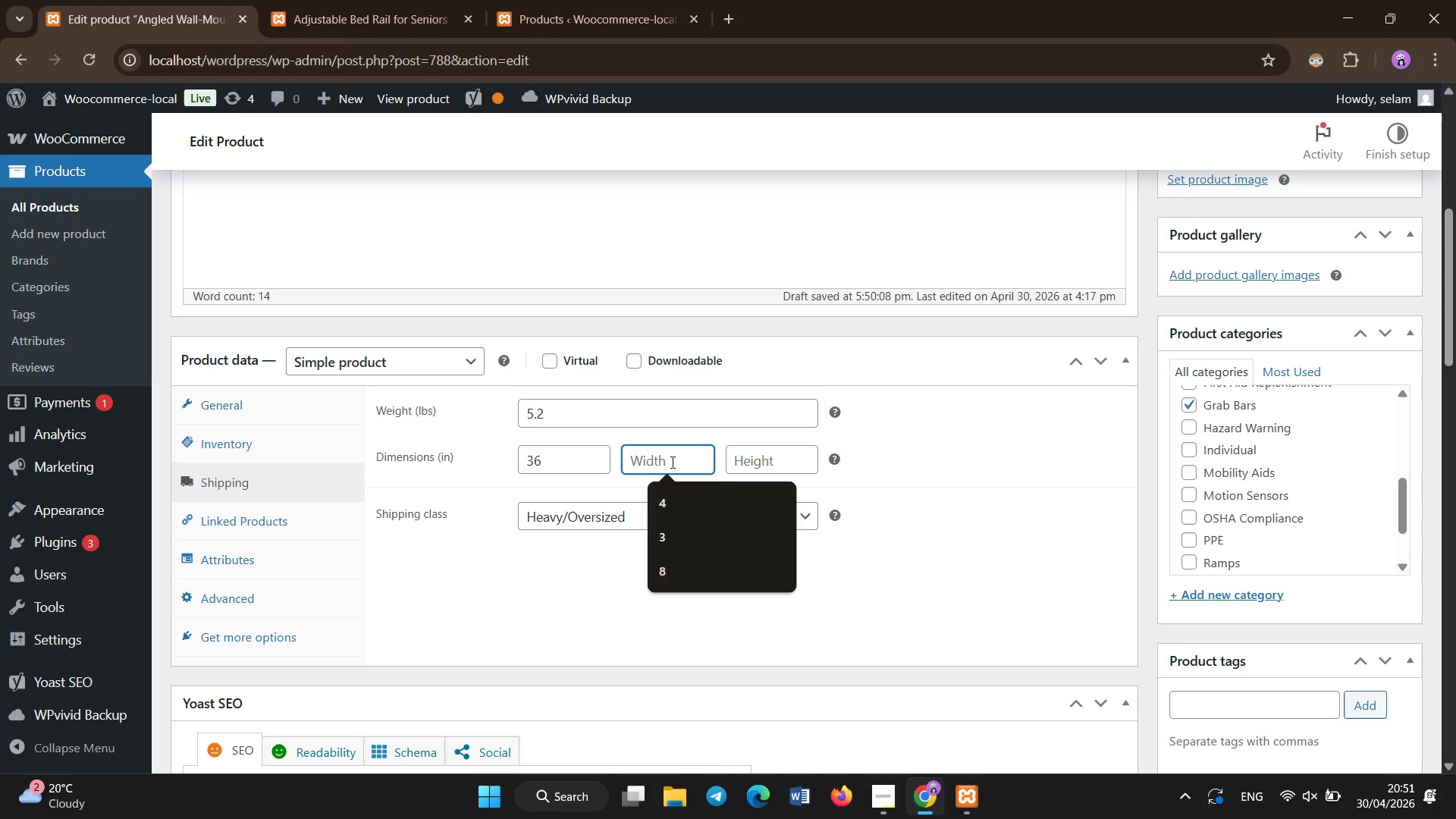 
key(Numpad6)
 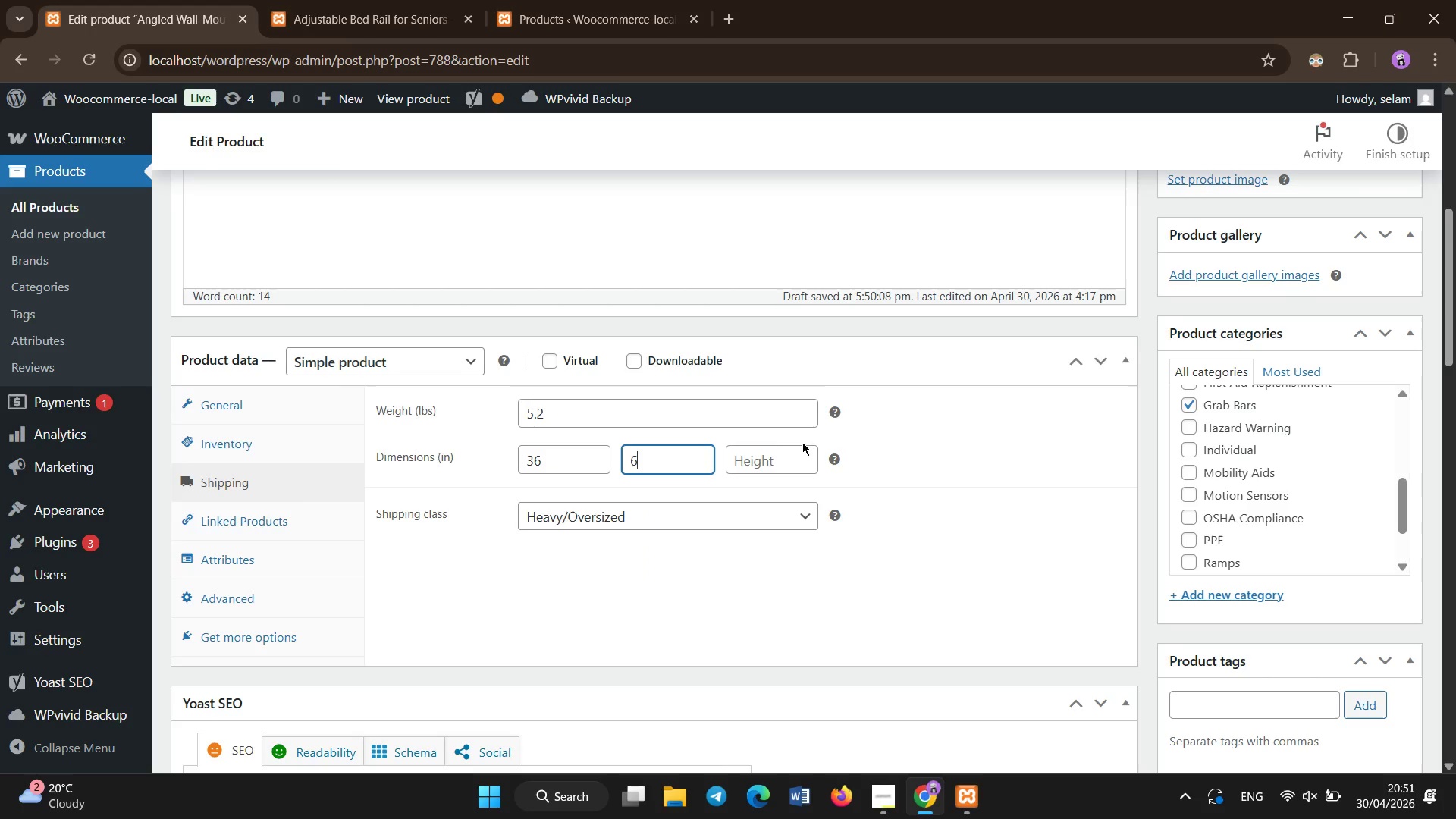 
left_click([775, 465])
 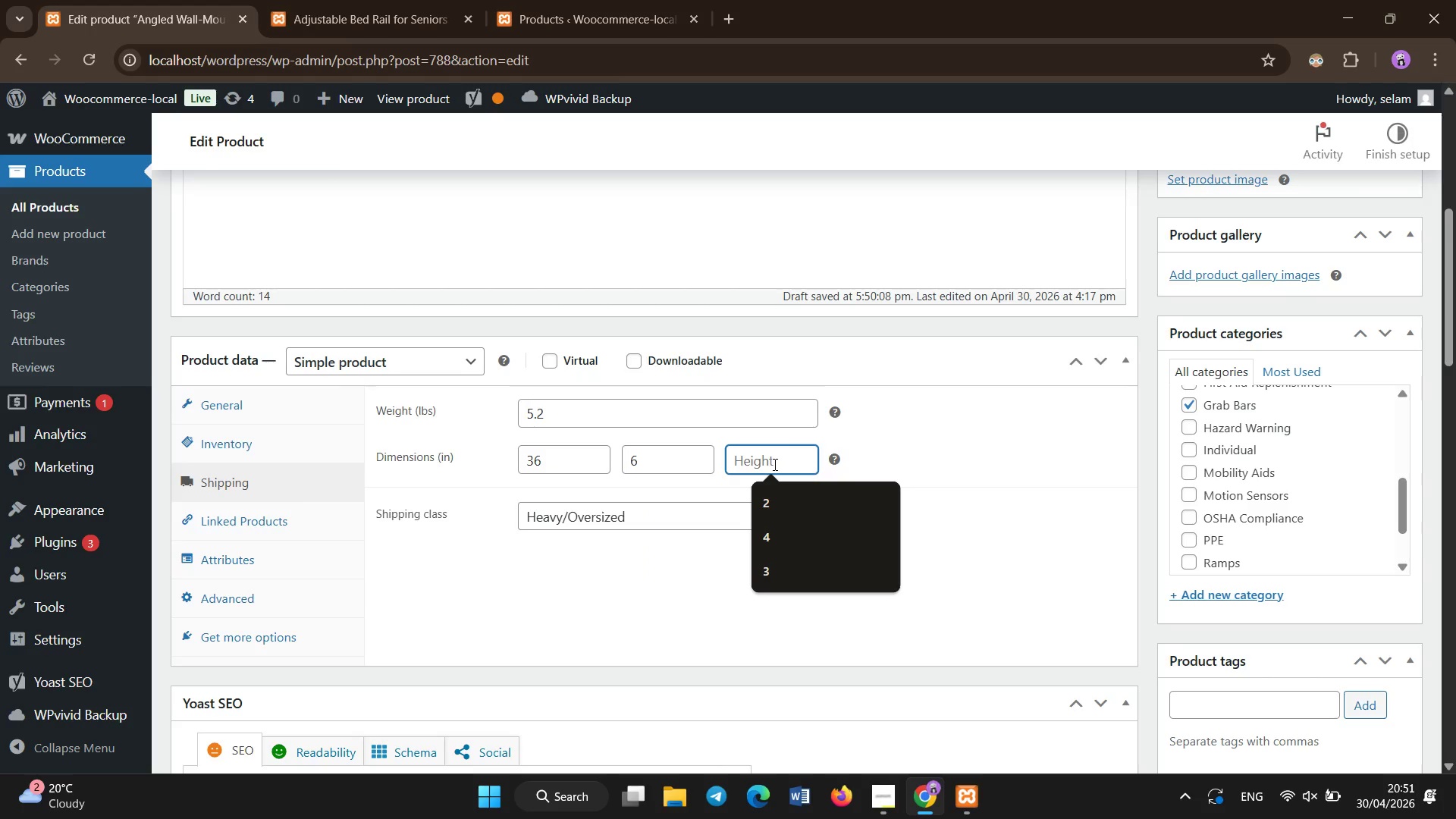 
key(Numpad6)
 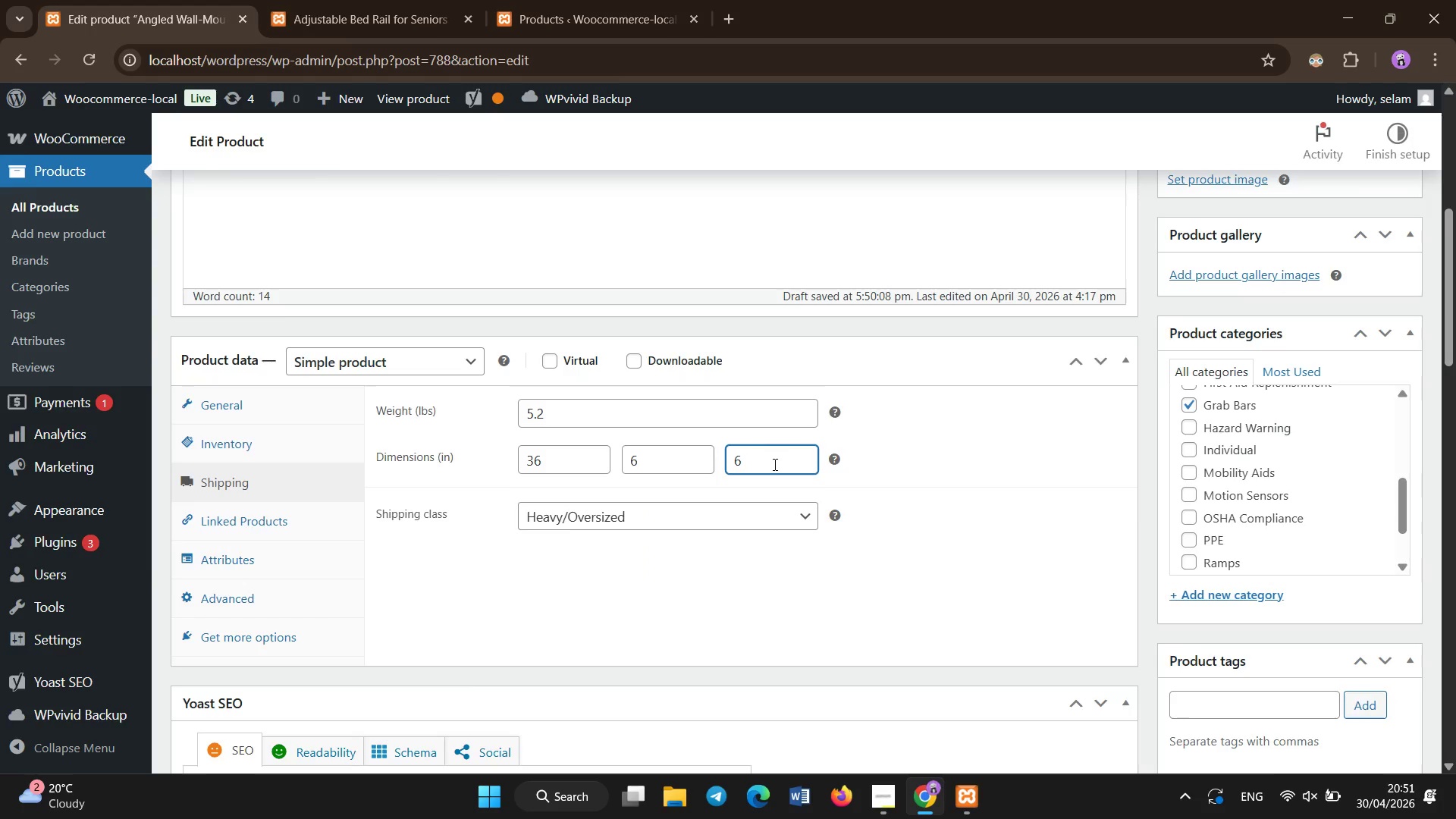 
scroll: coordinate [1267, 529], scroll_direction: up, amount: 4.0
 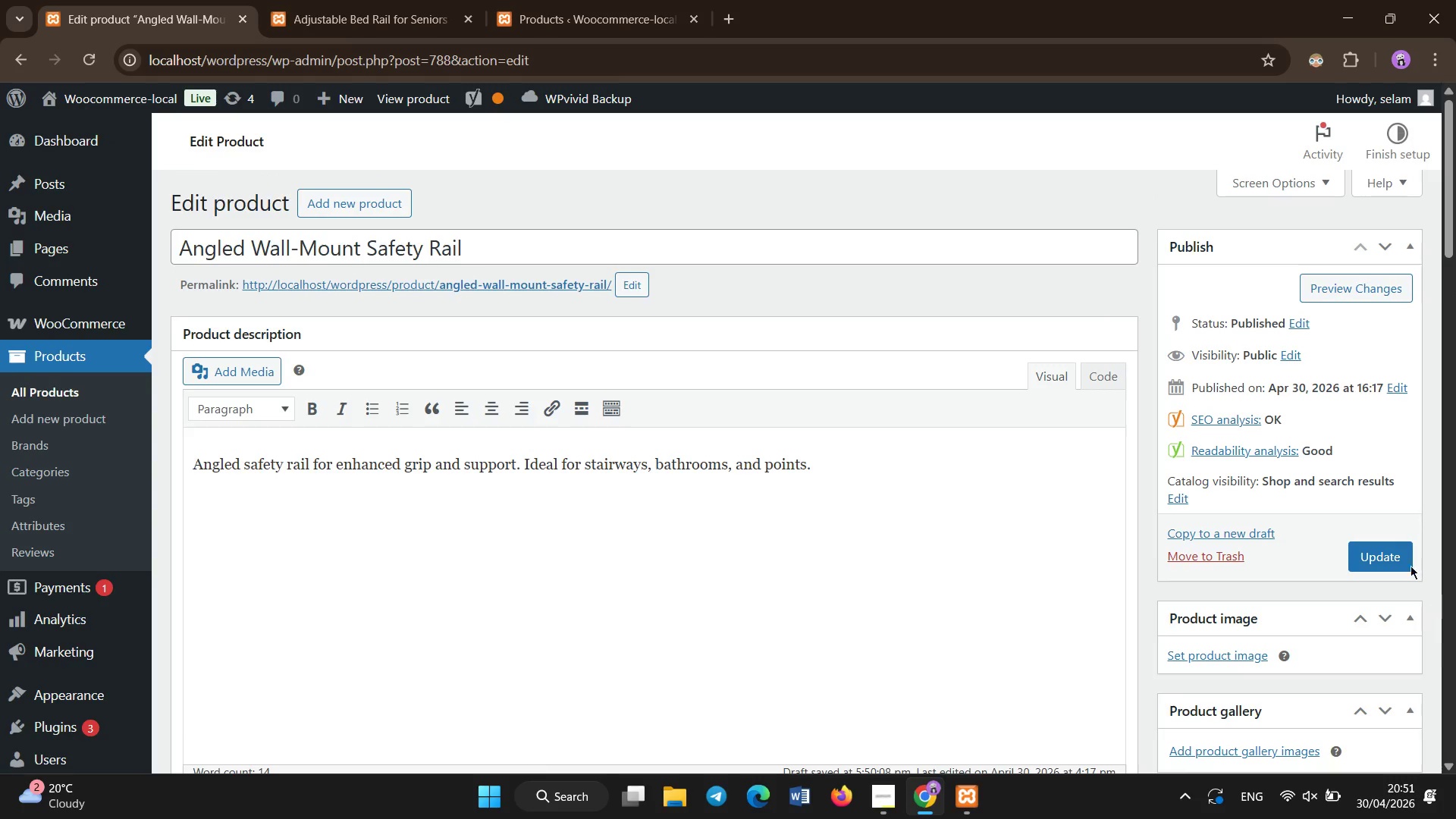 
left_click([1389, 547])
 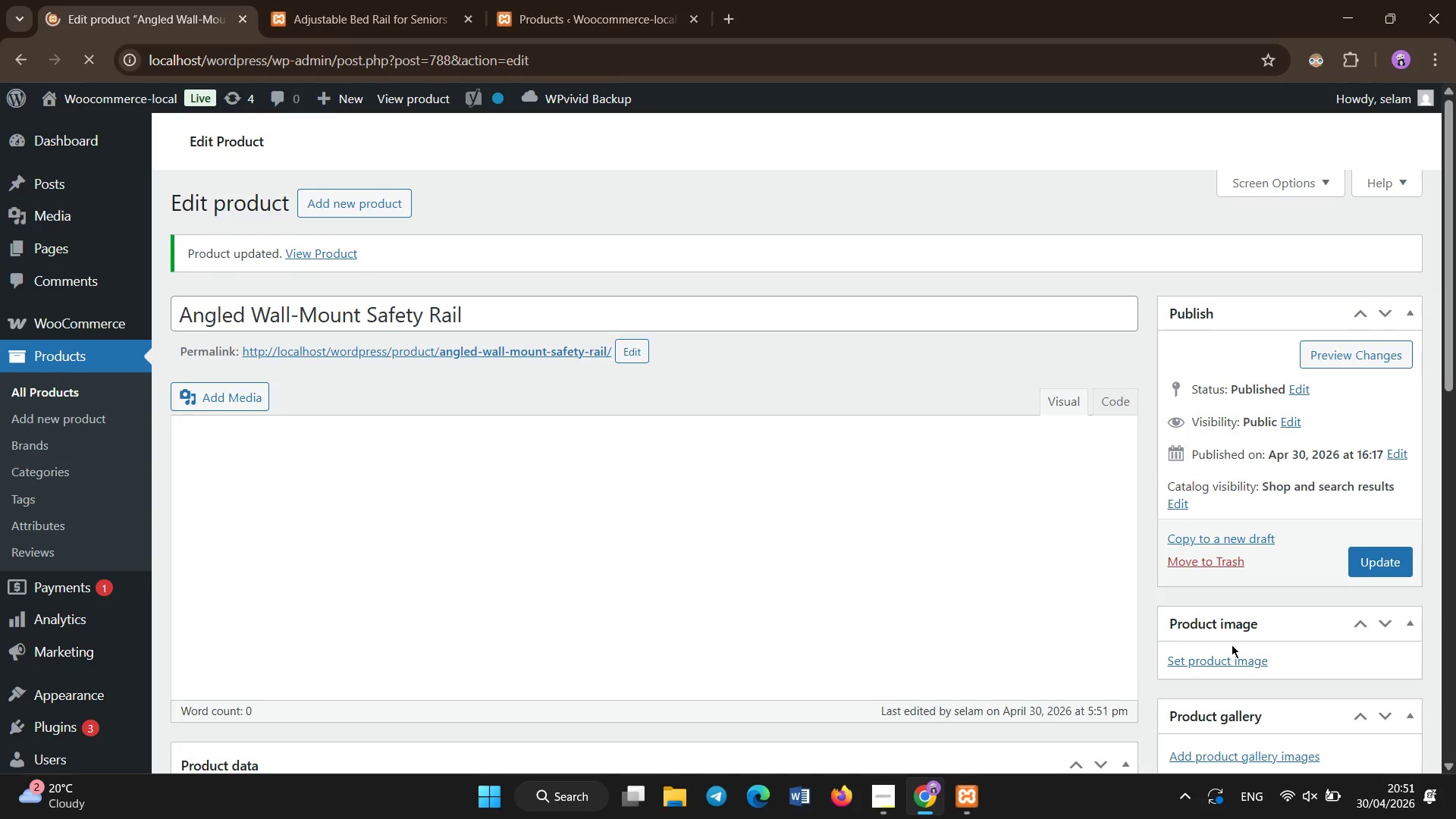 
wait(18.97)
 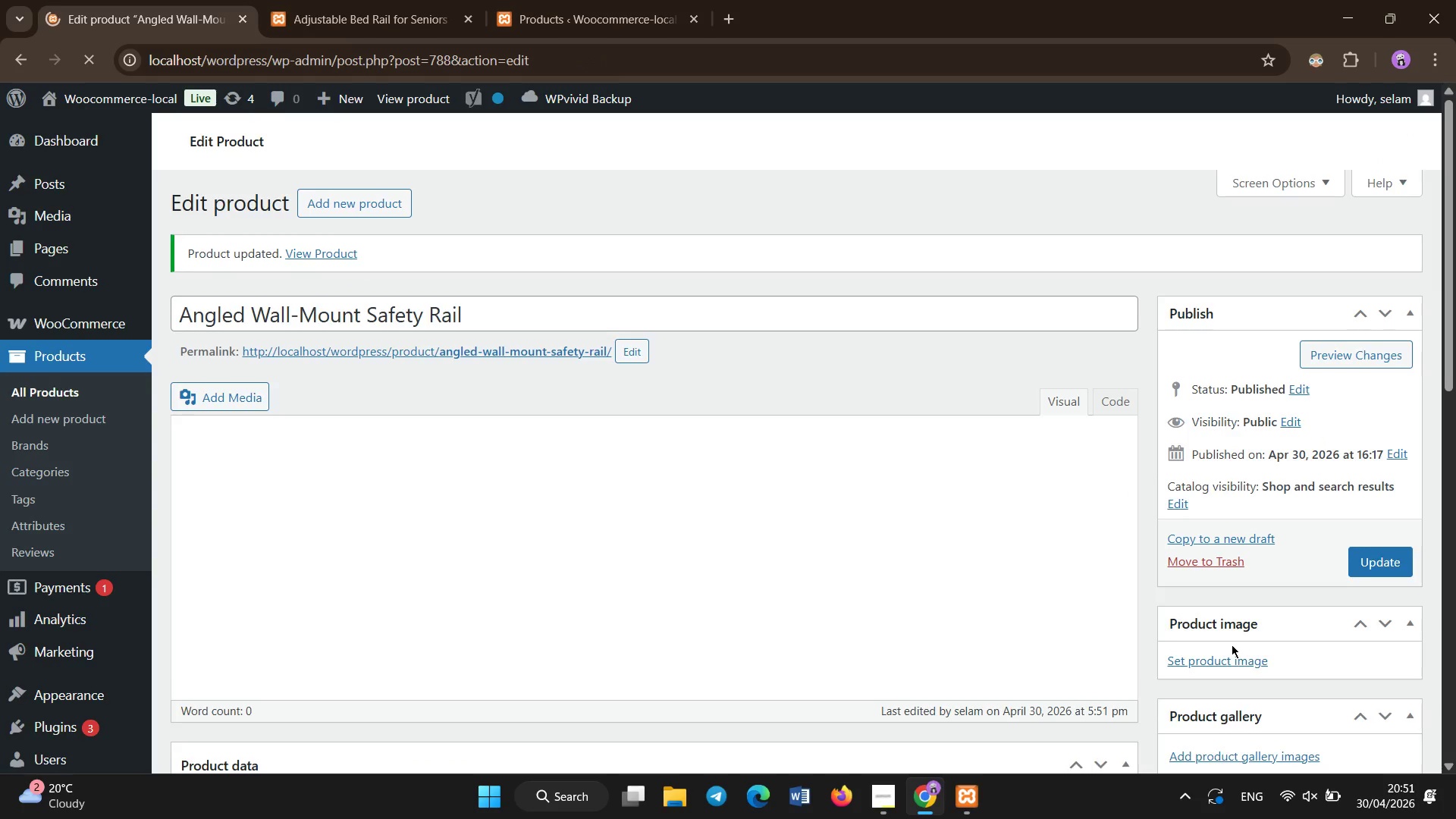 
left_click([84, 395])
 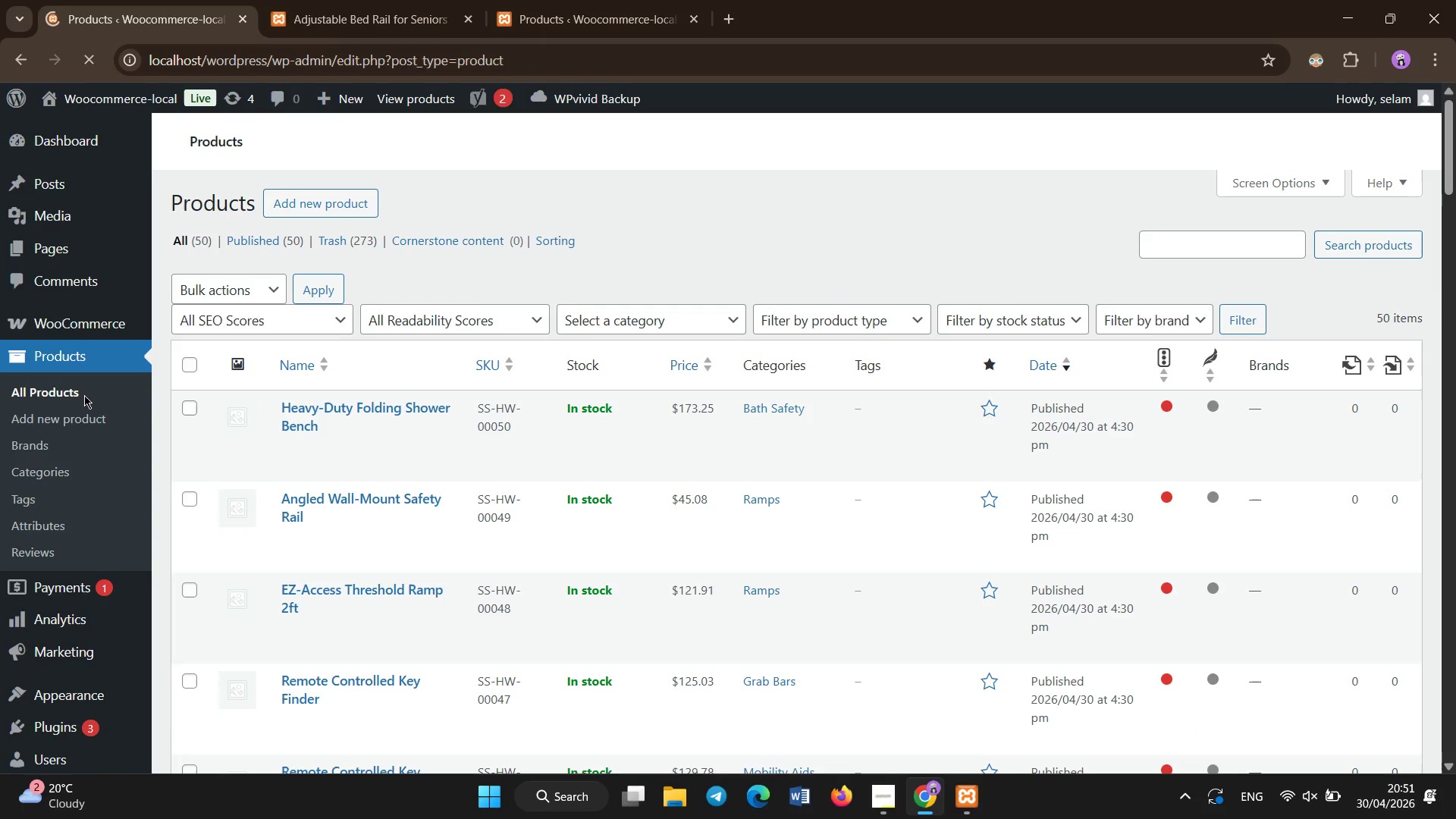 
wait(6.5)
 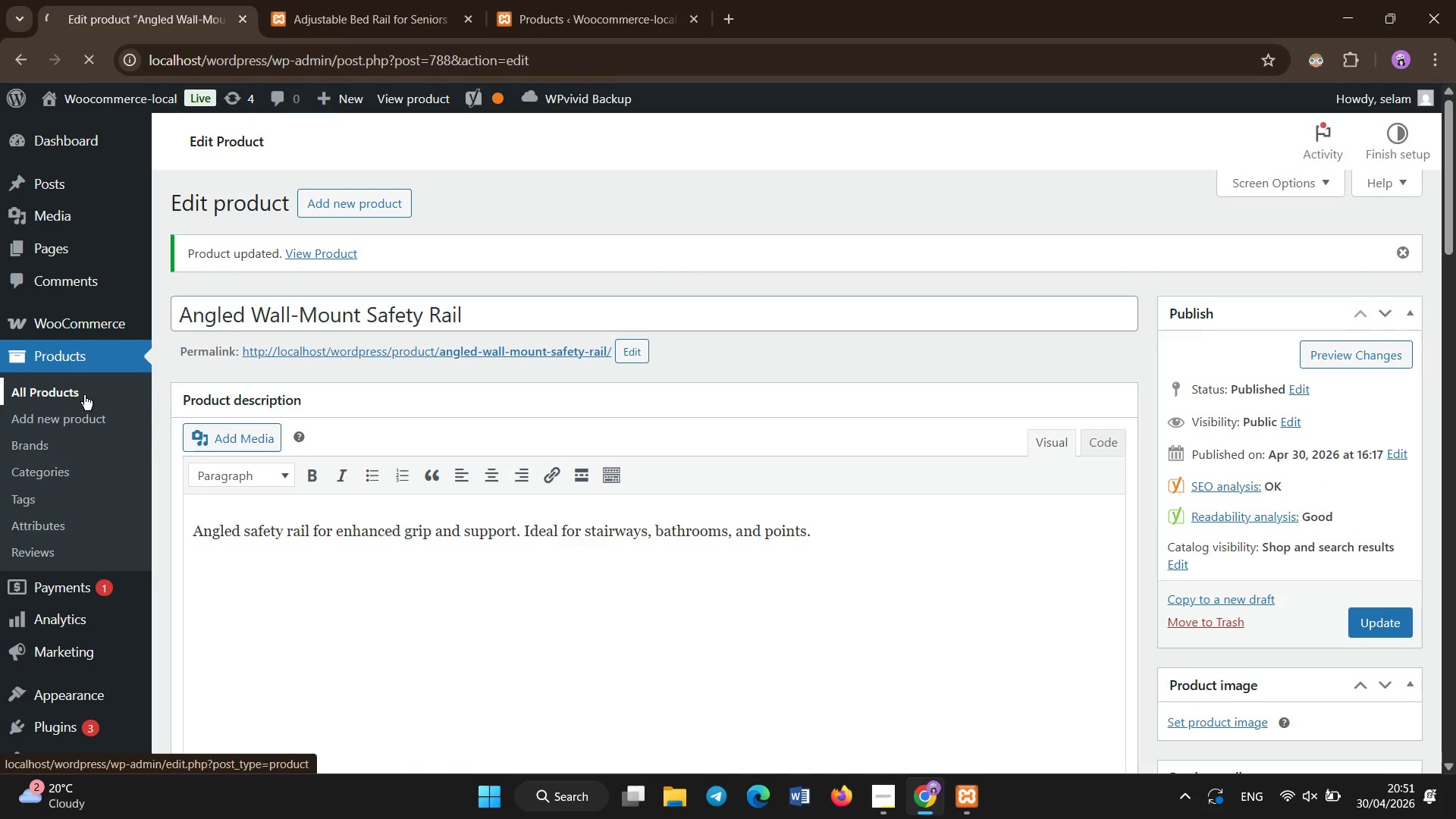 
scroll: coordinate [529, 510], scroll_direction: down, amount: 39.0
 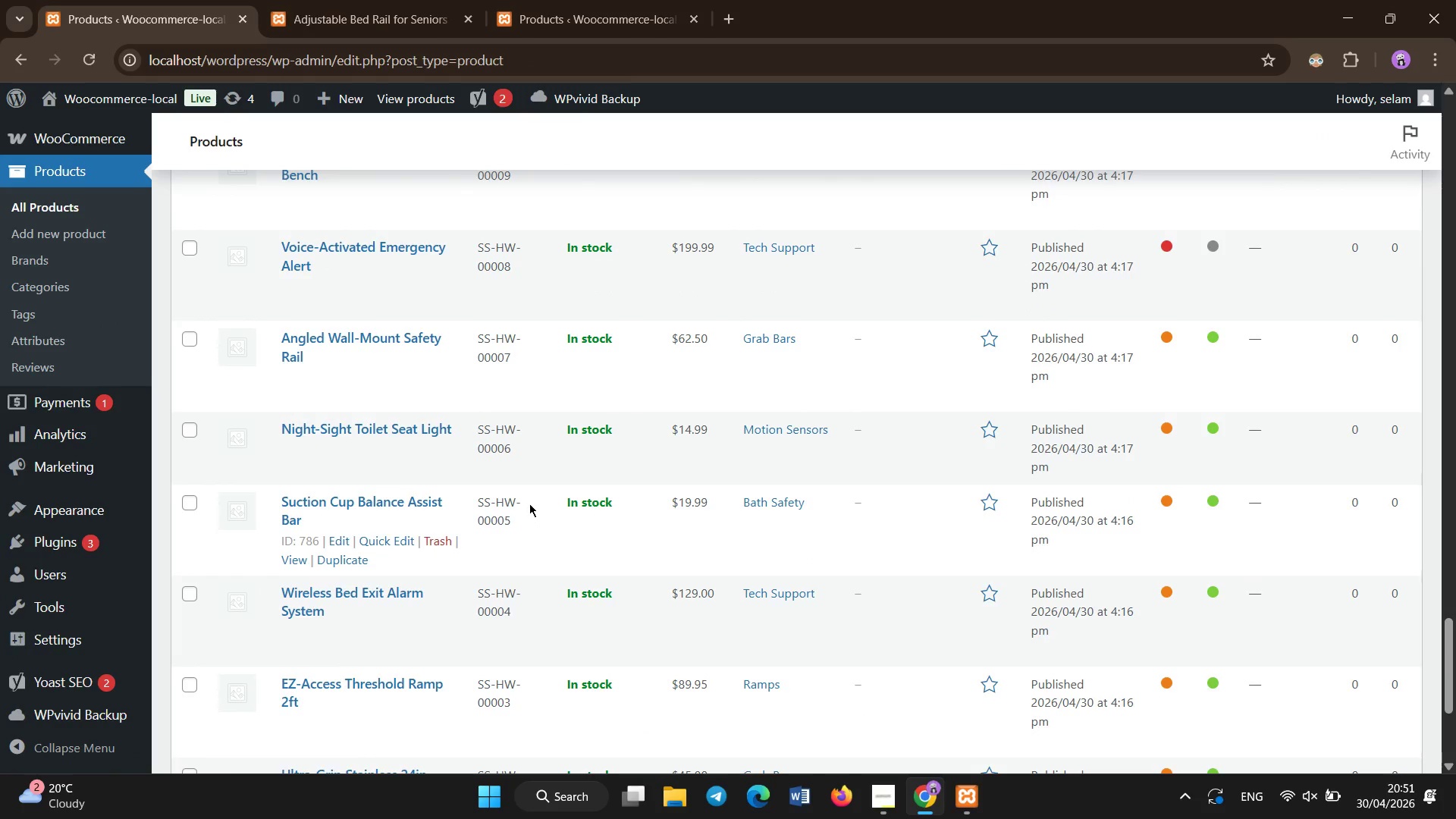 
scroll: coordinate [529, 504], scroll_direction: up, amount: 1.0
 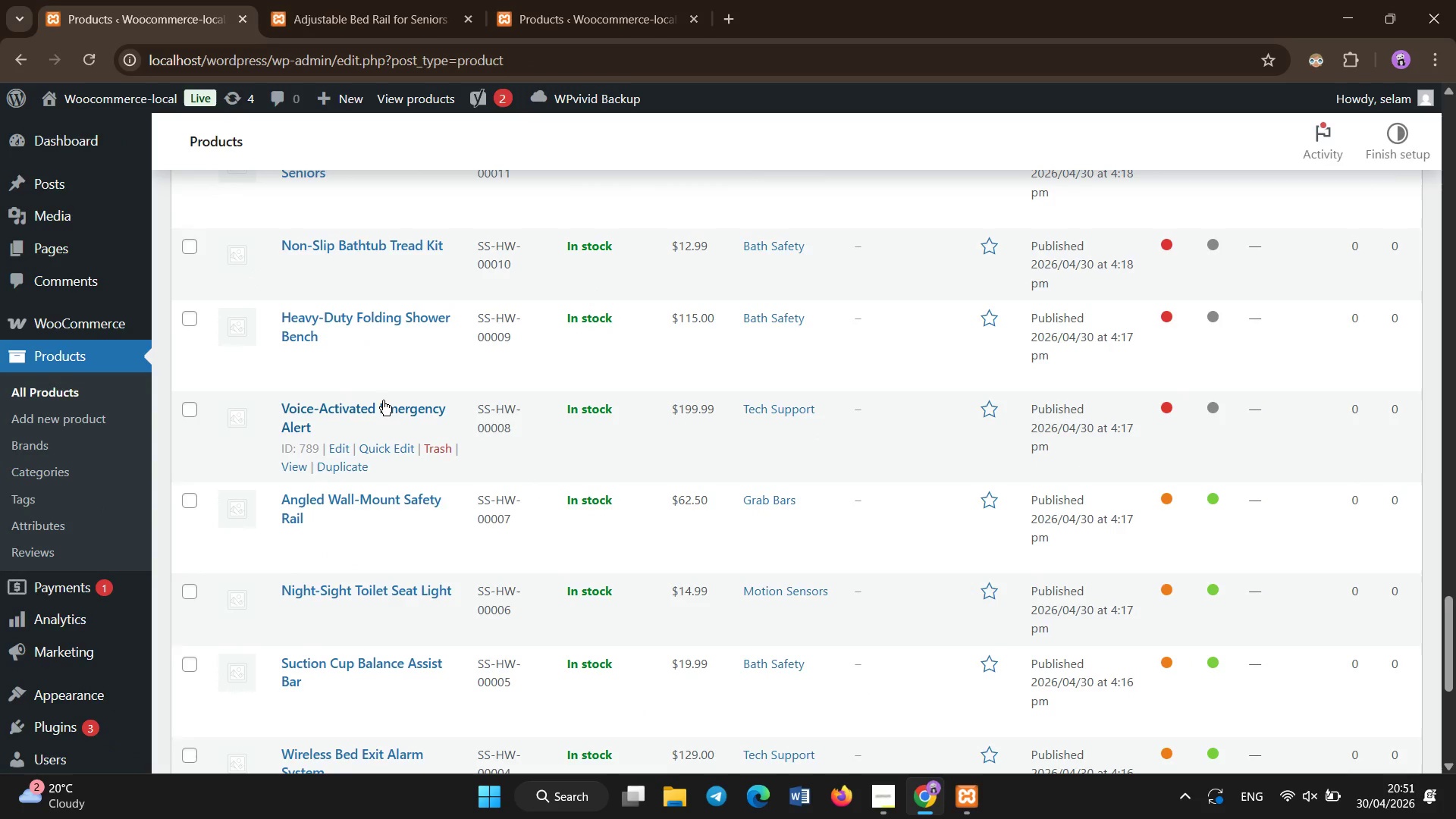 
left_click([384, 402])
 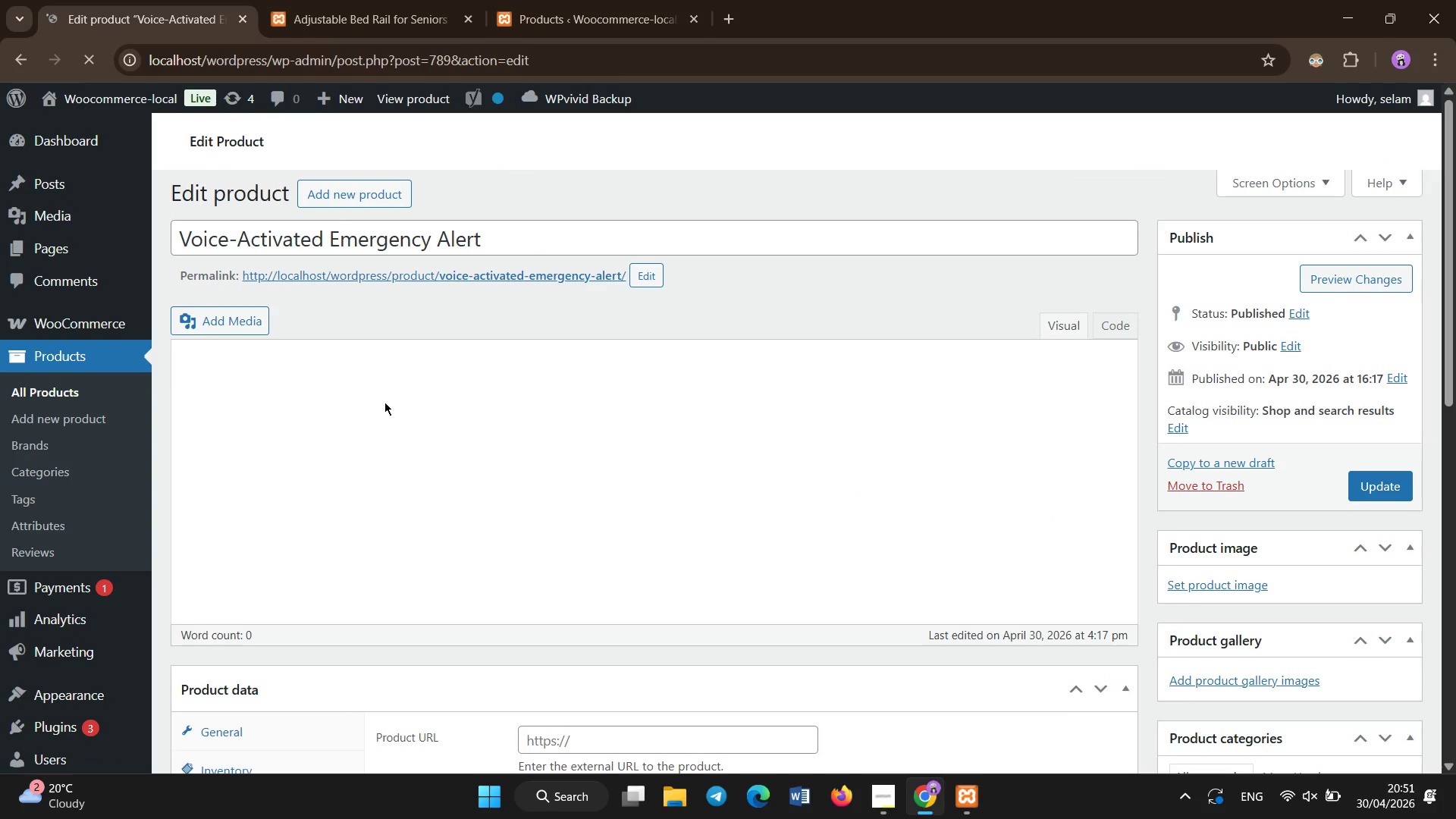 
wait(5.66)
 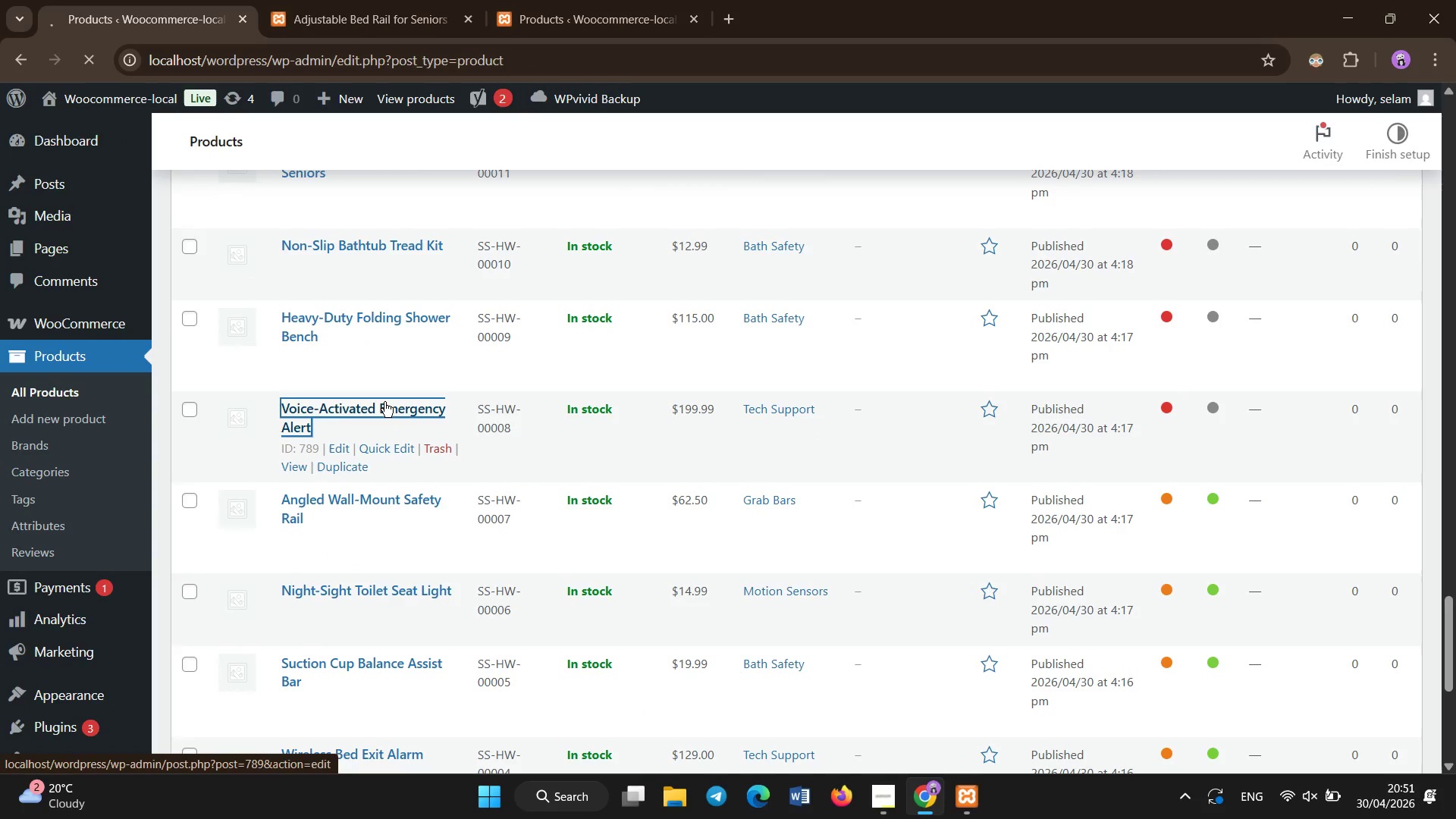 
left_click([374, 435])
 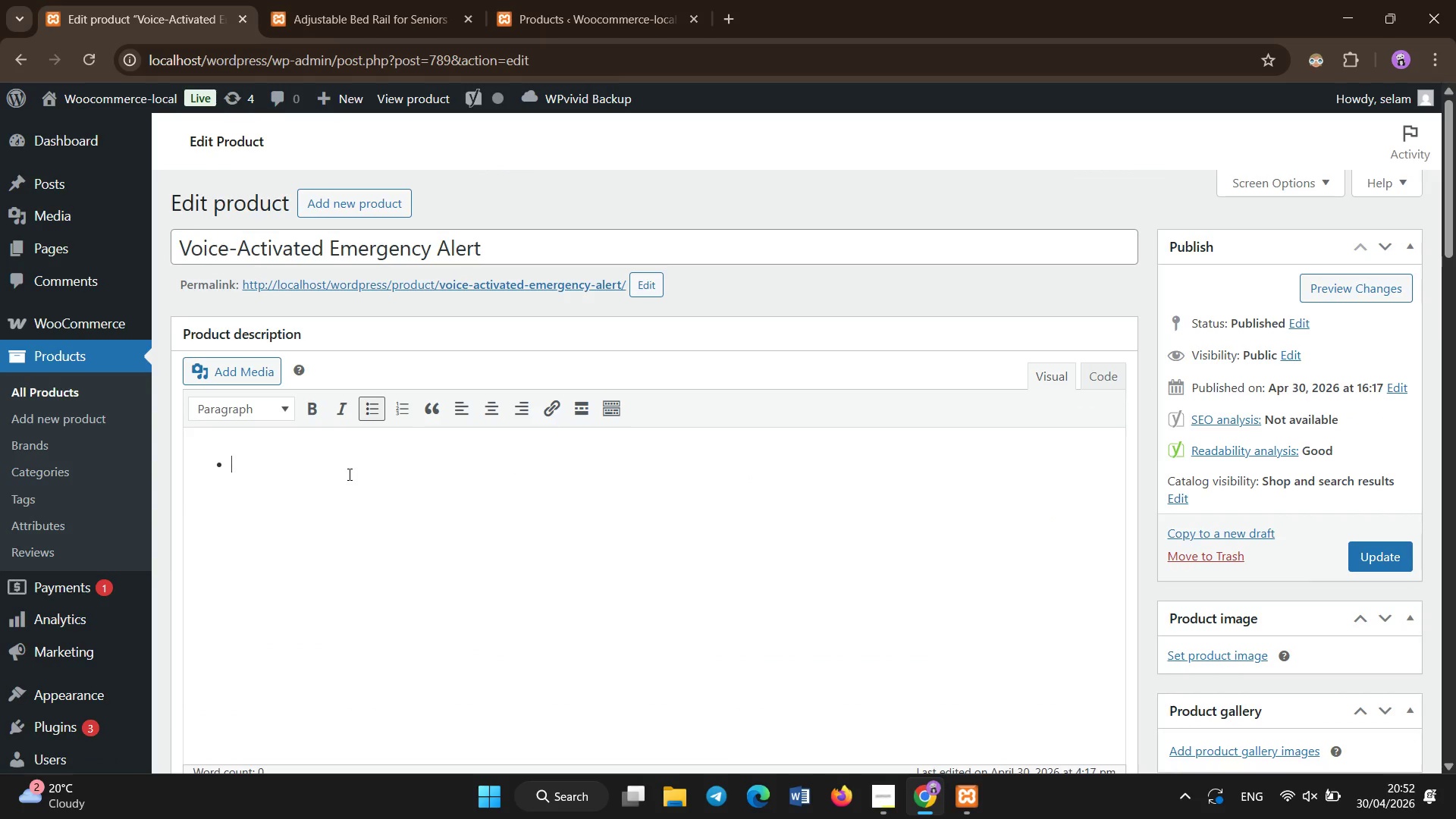 
key(Backspace)
 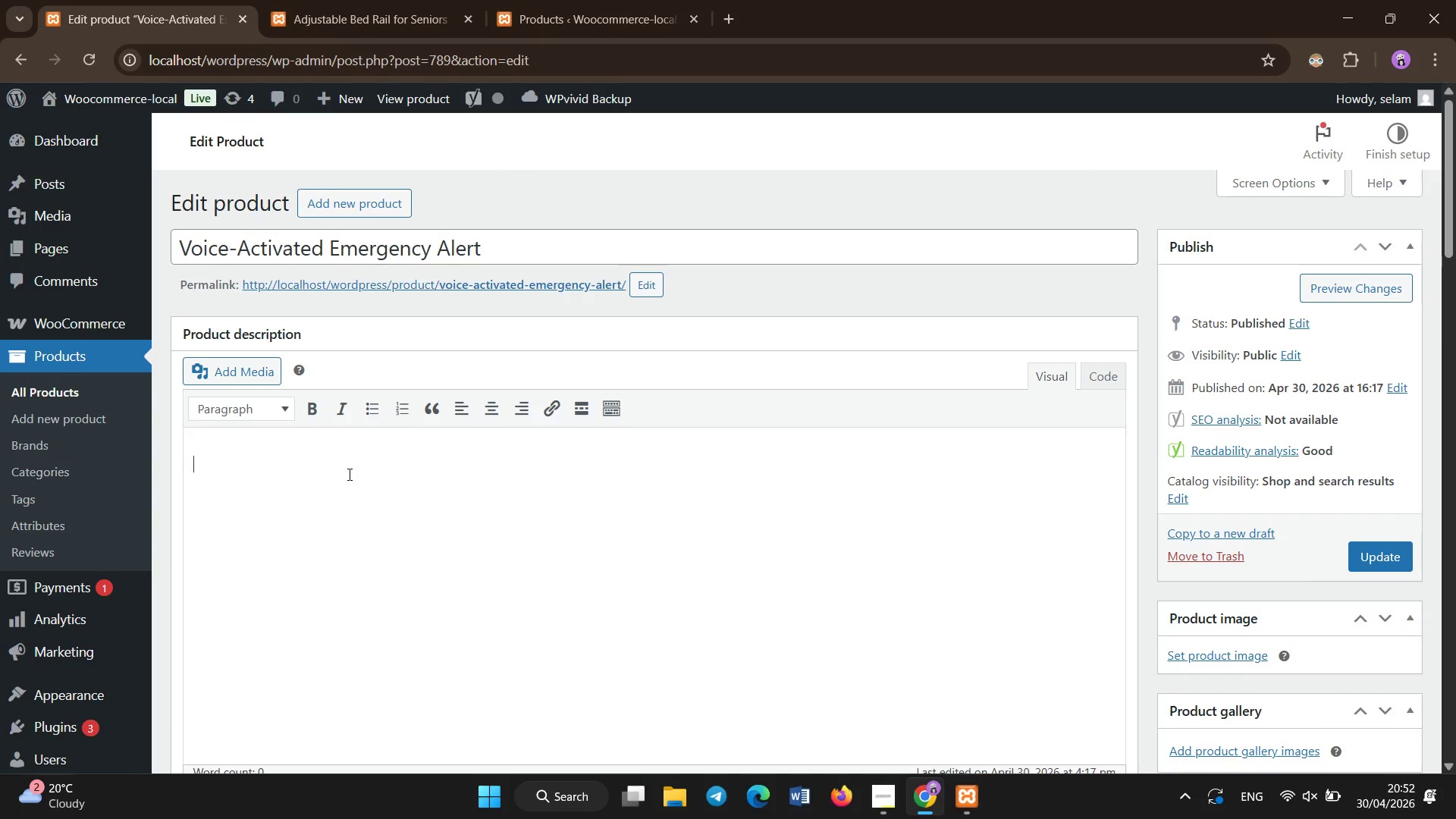 
hold_key(key=ShiftLeft, duration=1.52)
 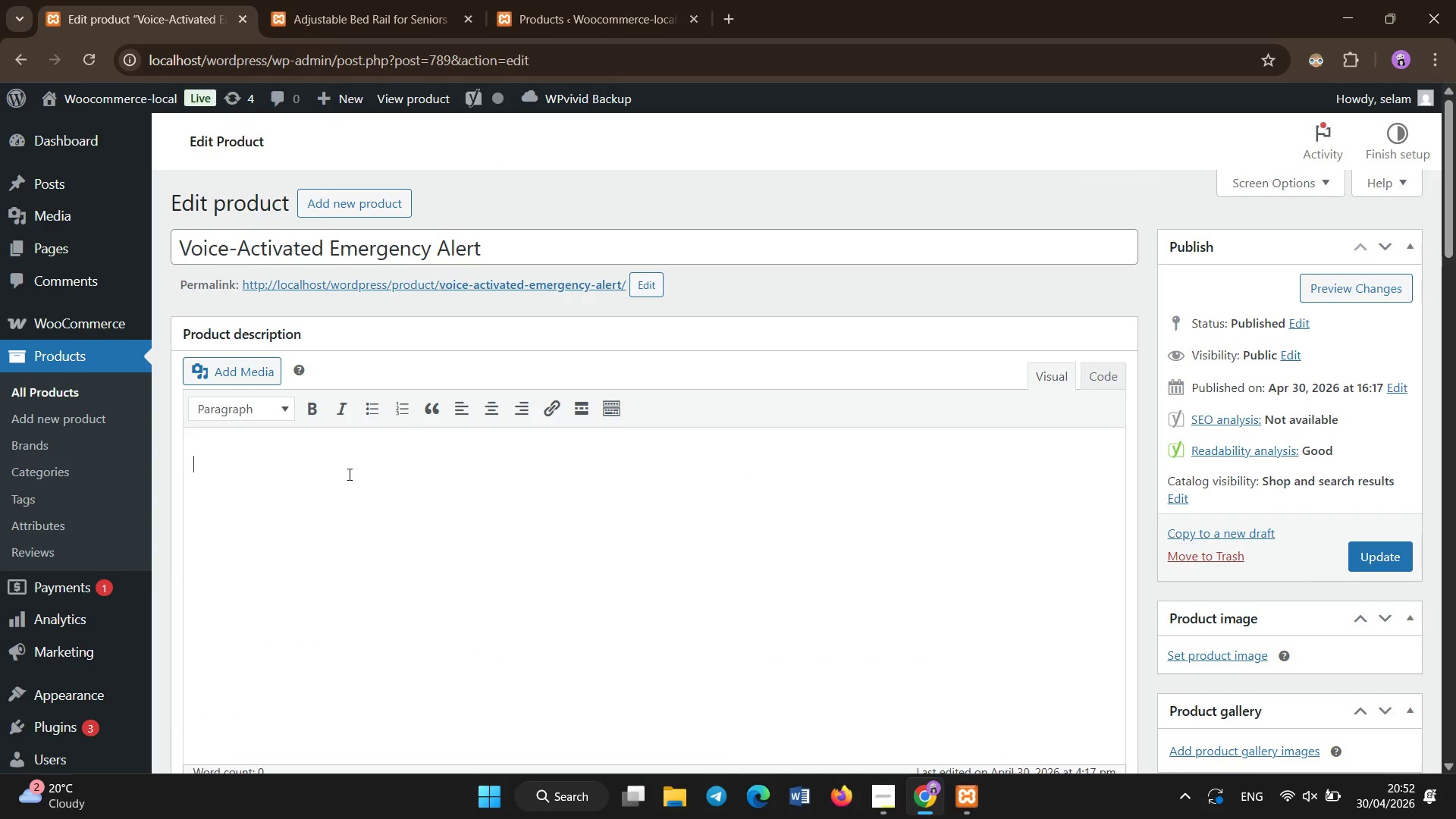 
type(Voice-aciti)
key(Backspace)
type(vated emergency alert device for immediate assistance. Improves safety and response time in critical situations.[NumLock][Home])
 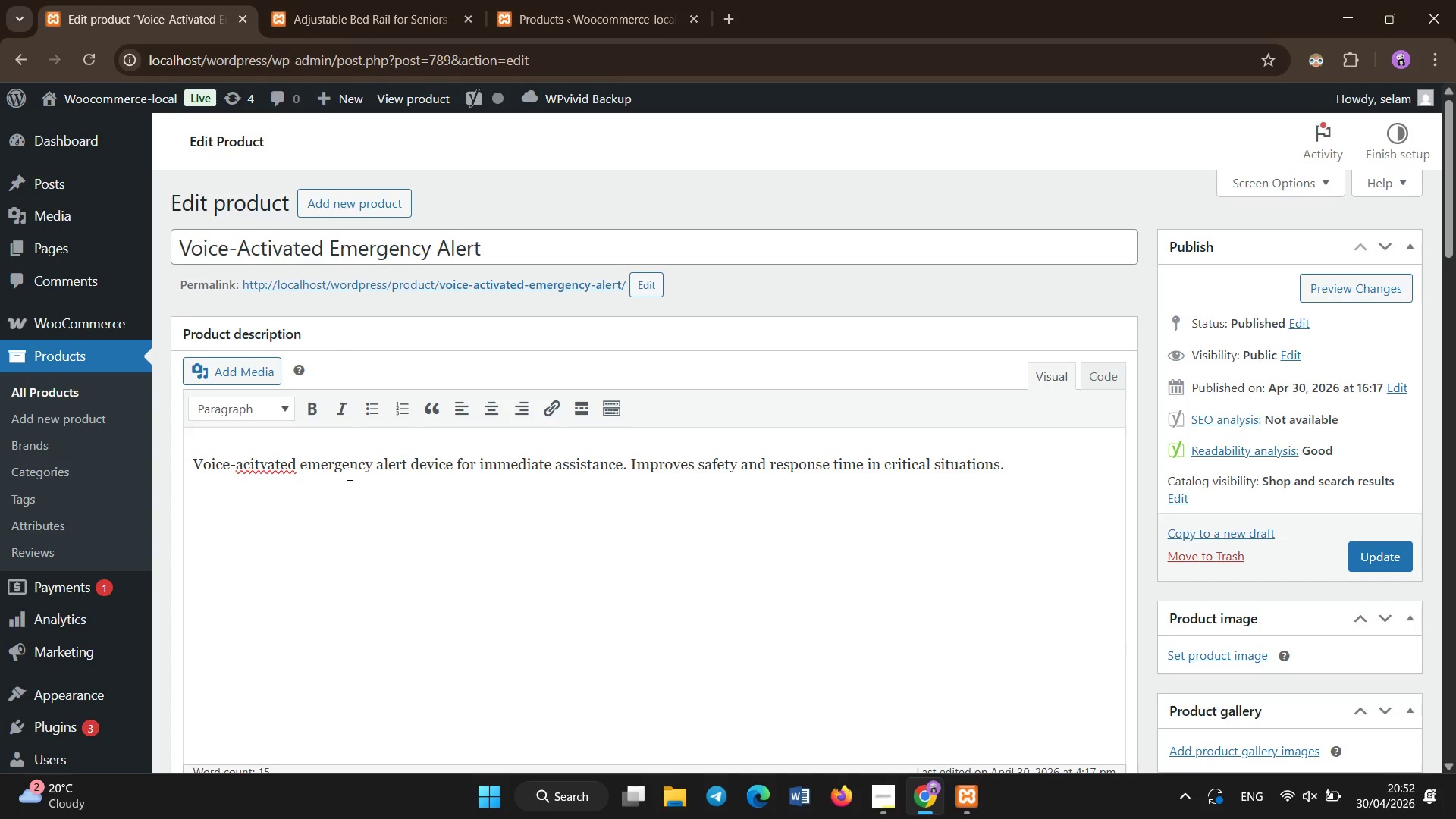 
hold_key(key=ArrowRight, duration=0.81)
 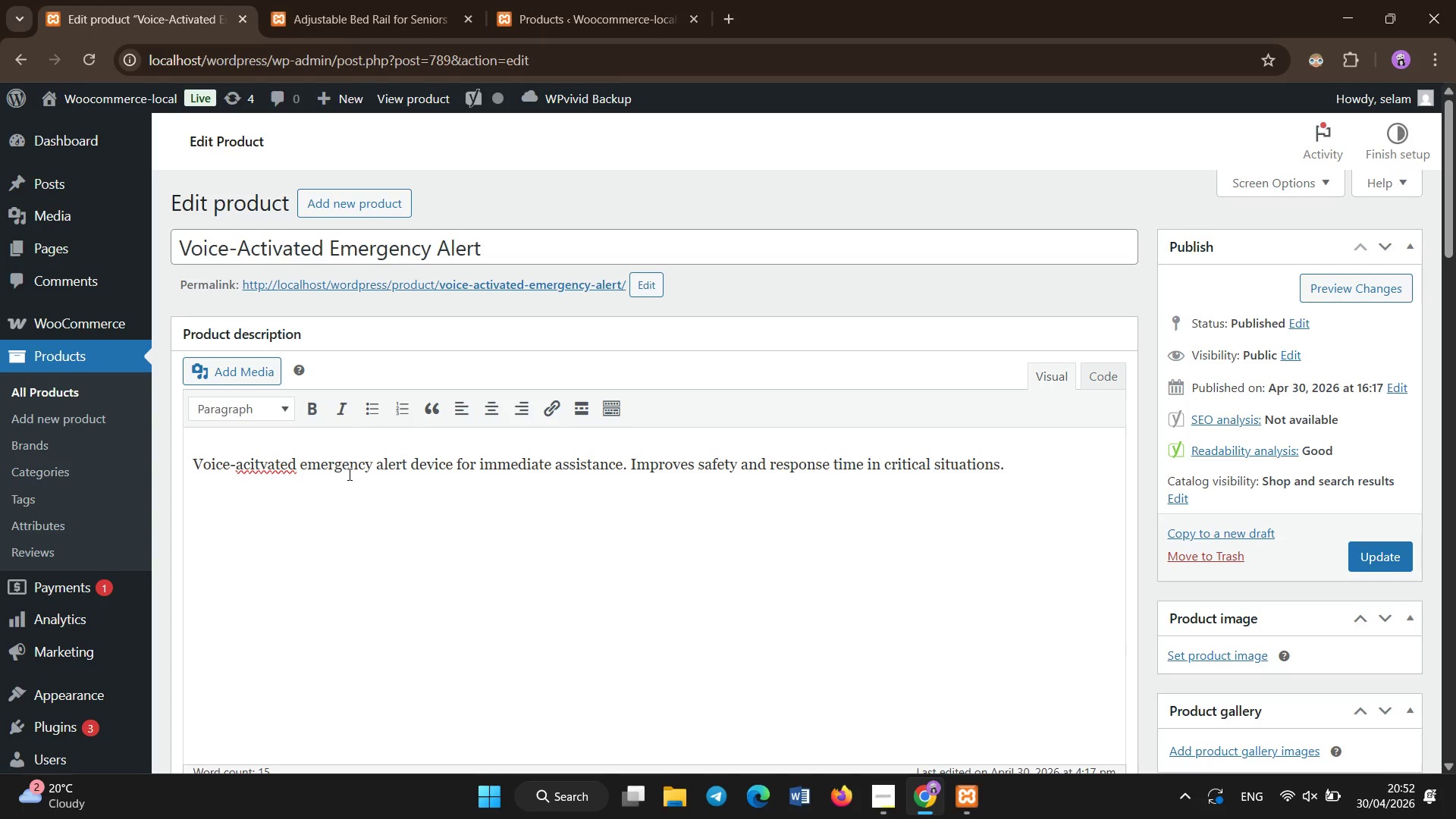 
key(ArrowLeft)
 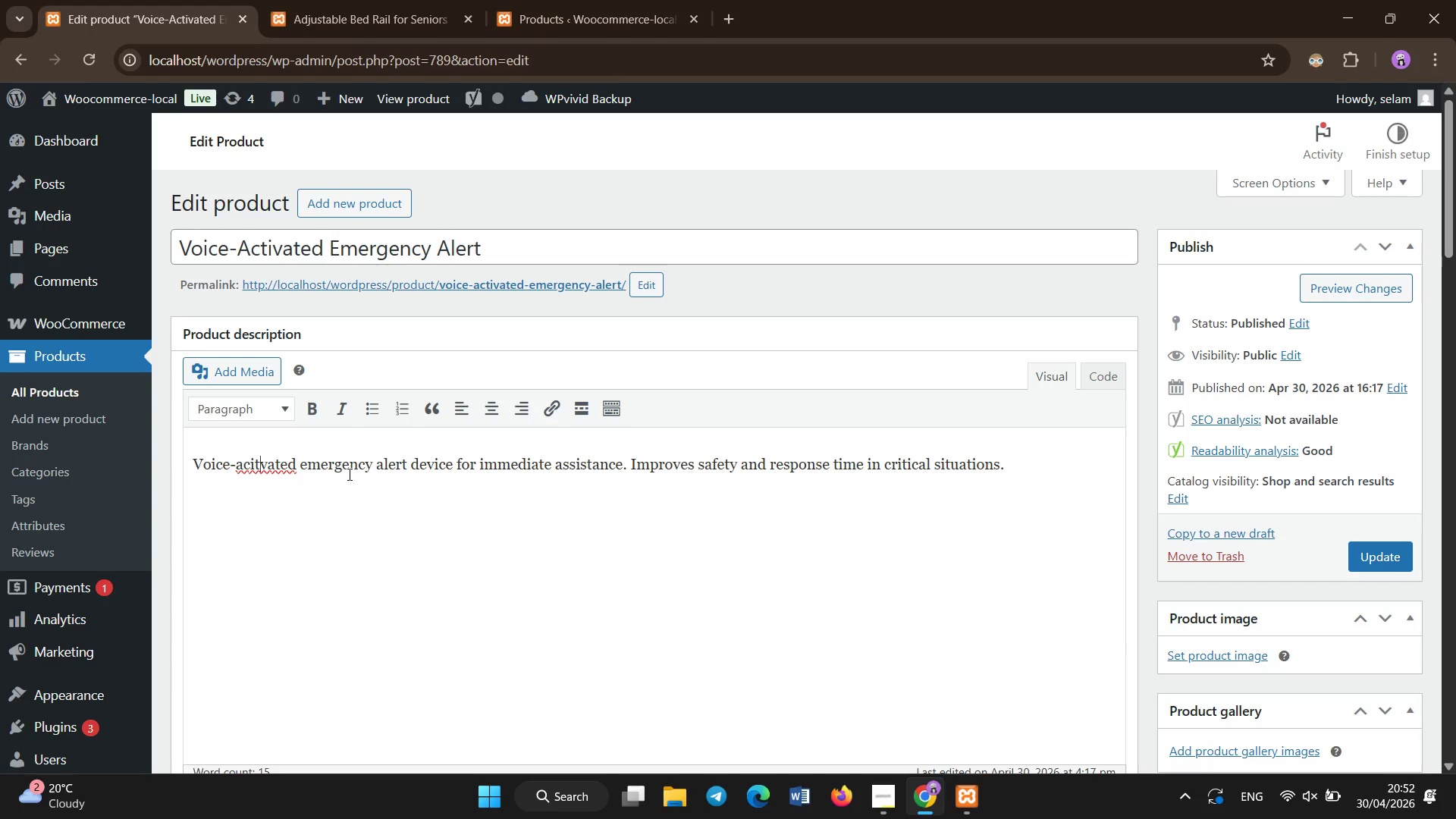 
key(ArrowLeft)
 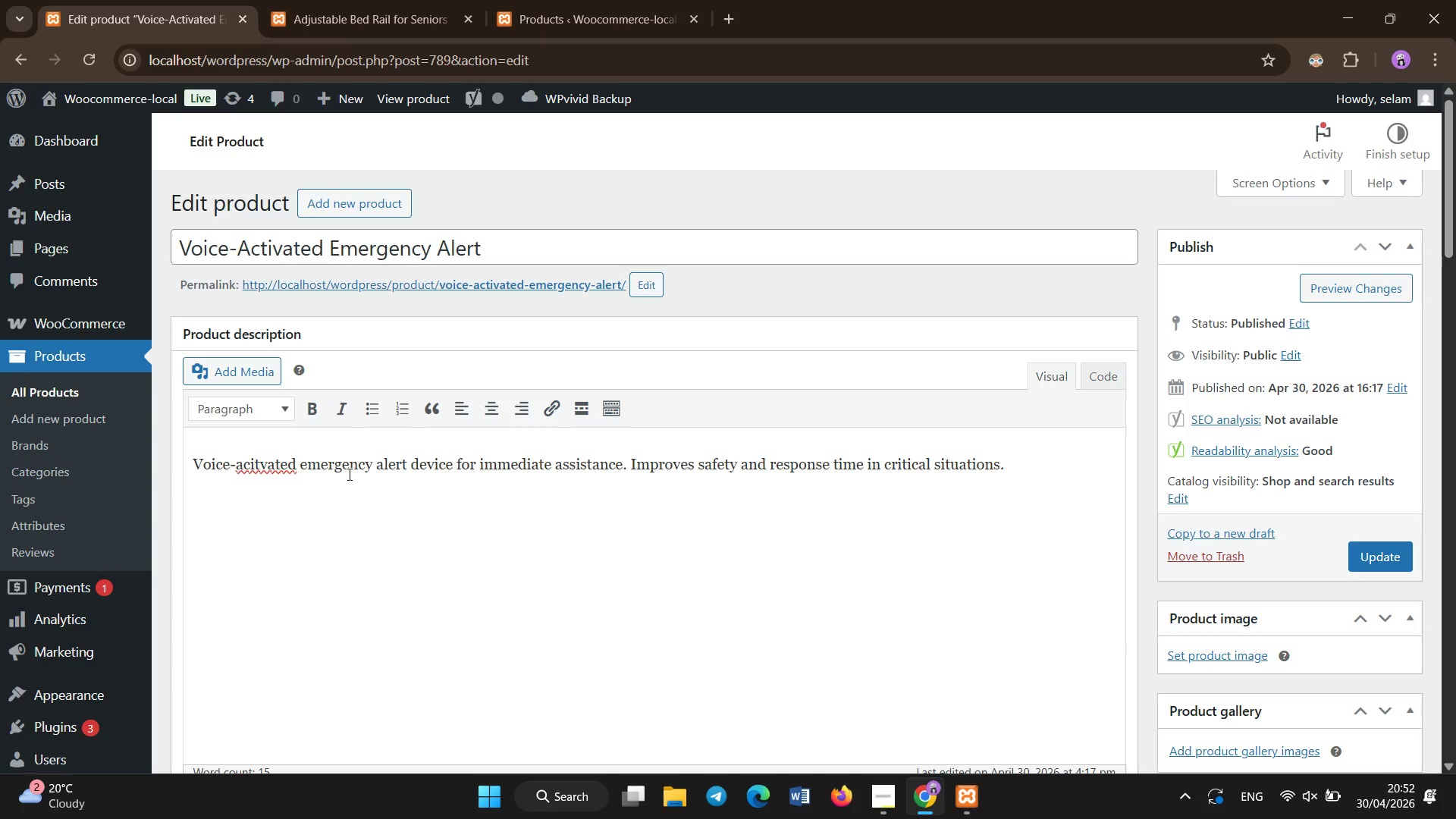 
key(Backspace)
 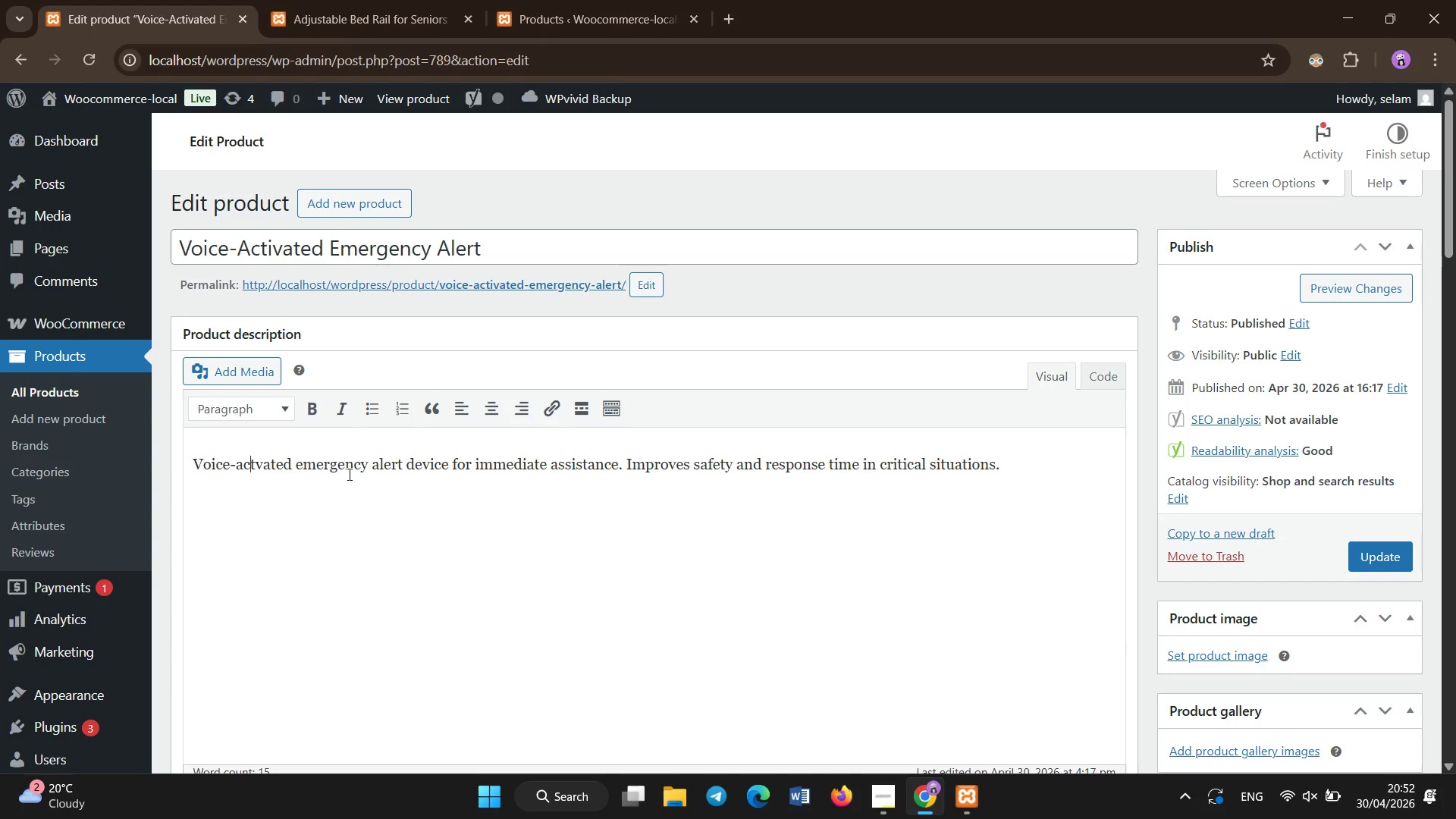 
key(ArrowRight)
 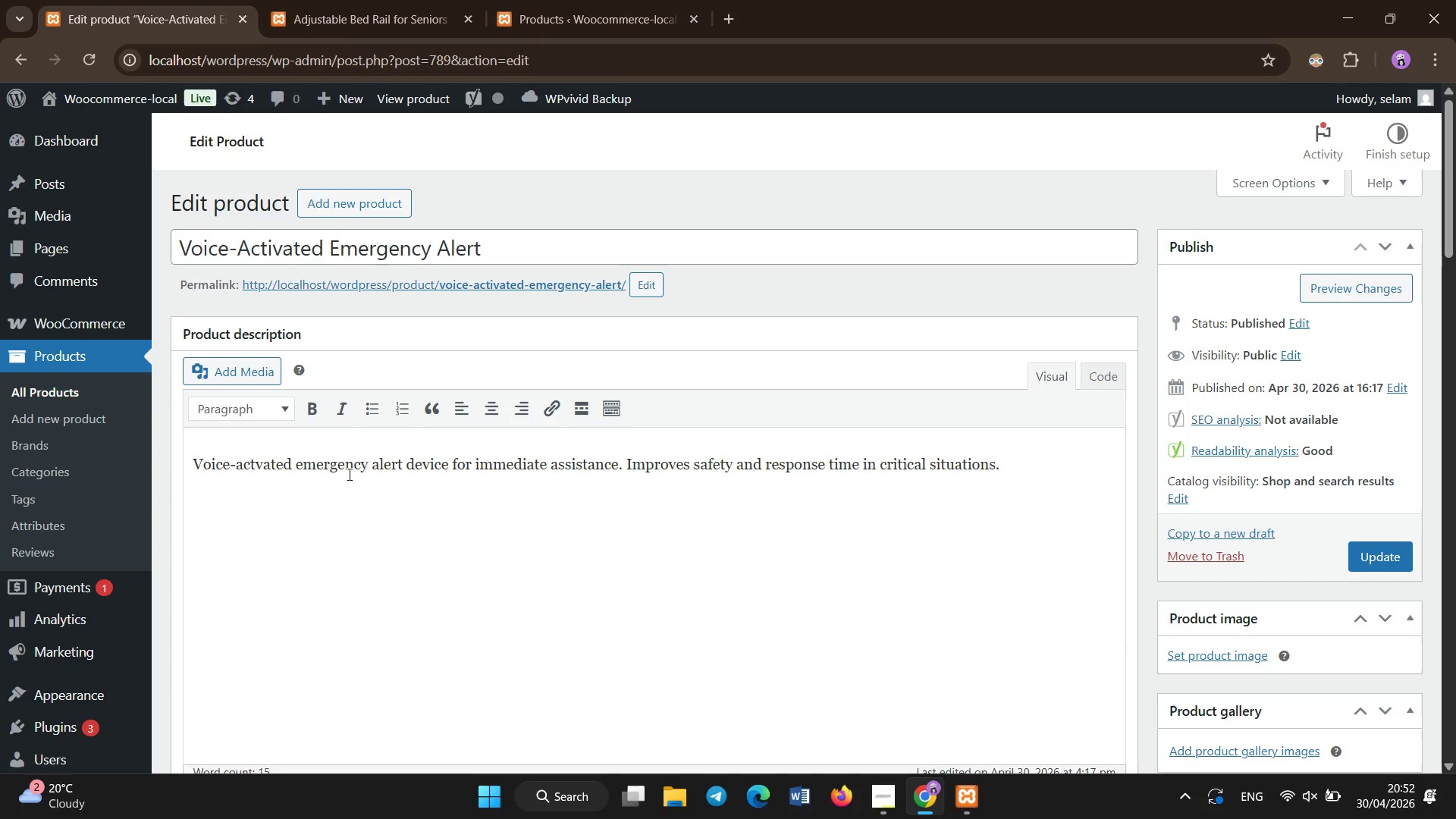 
key(I)
 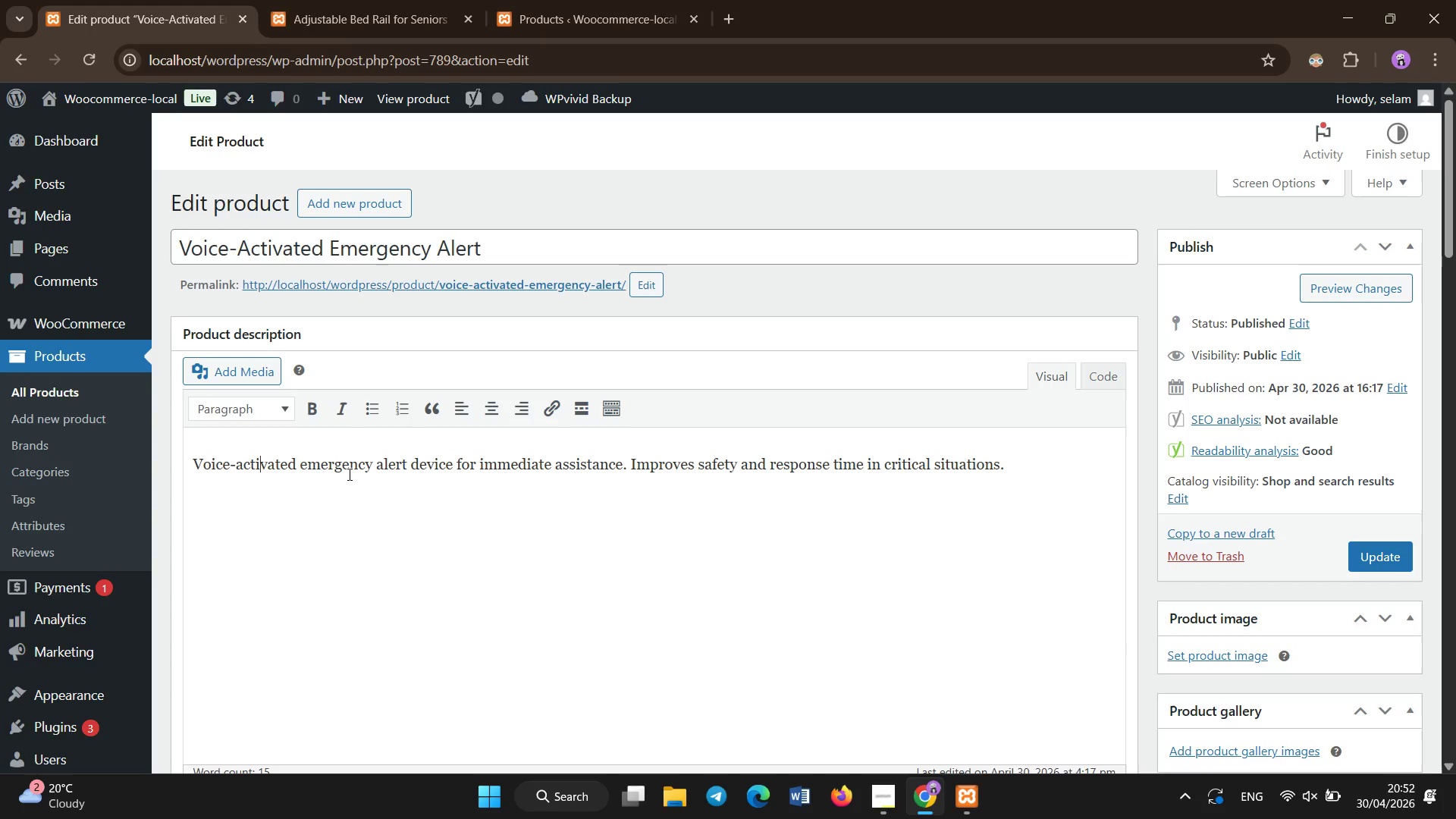 
scroll: coordinate [350, 476], scroll_direction: down, amount: 9.0
 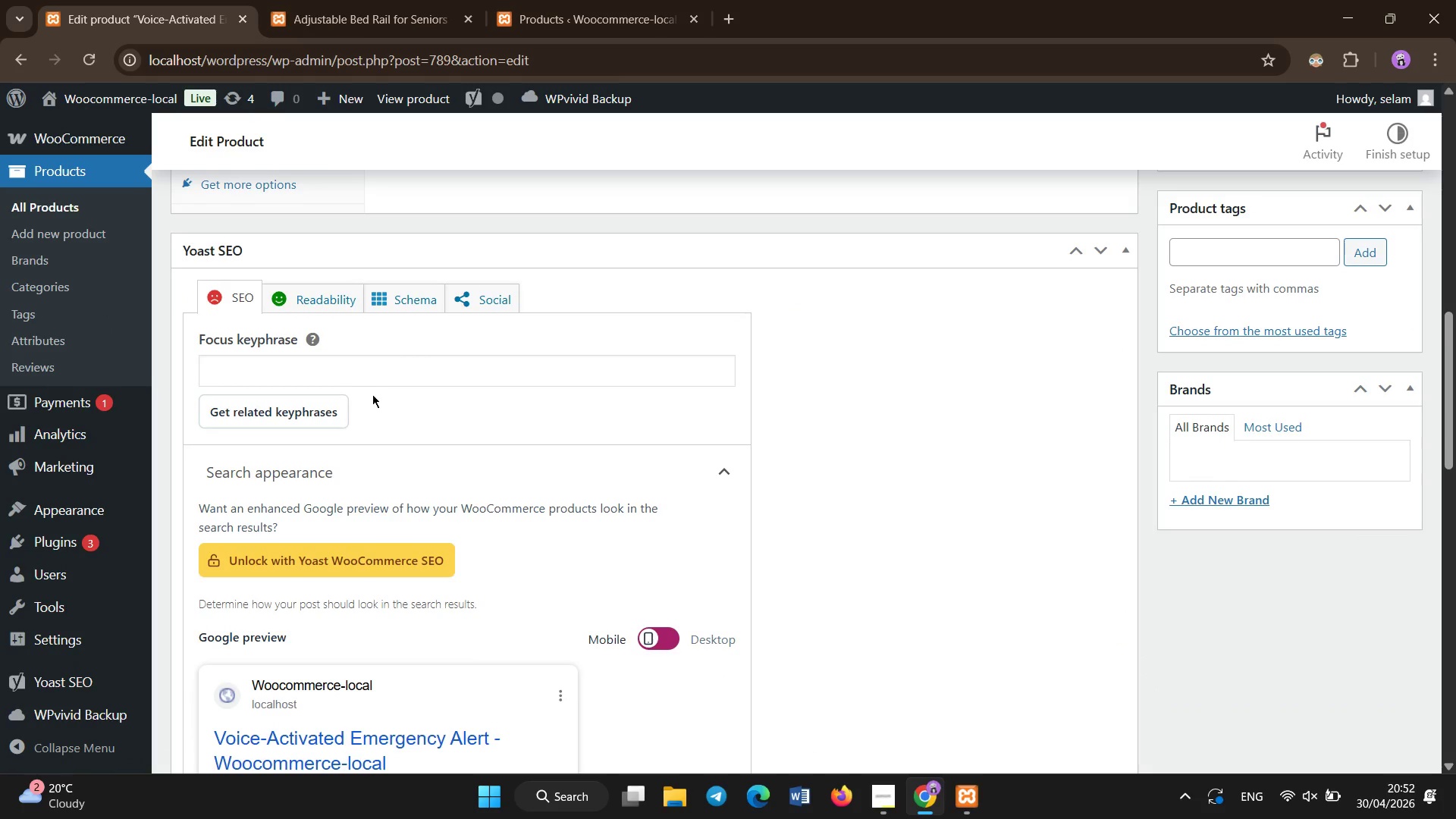 
left_click([372, 372])
 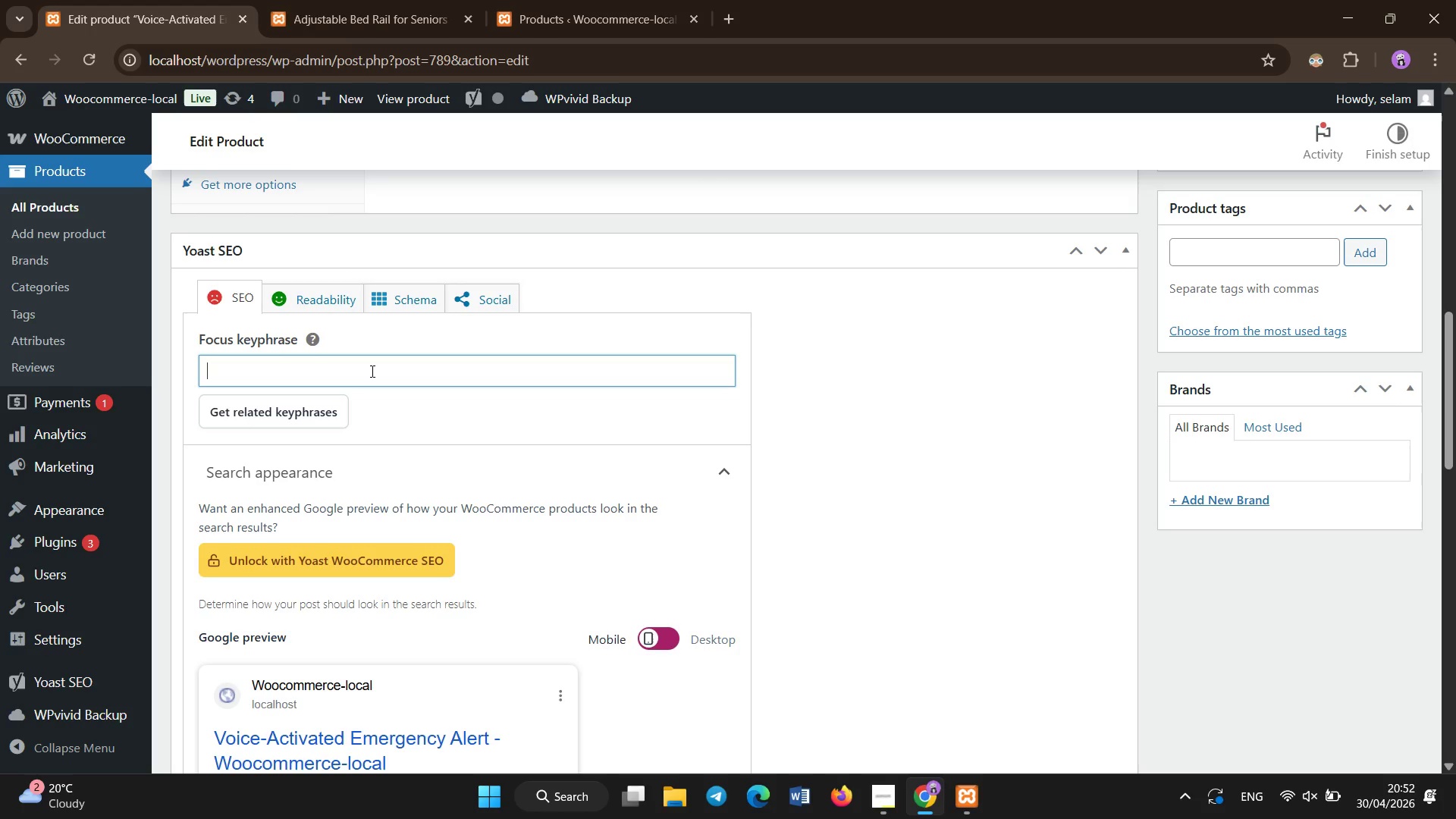 
type(emergency alert system for seniors)
 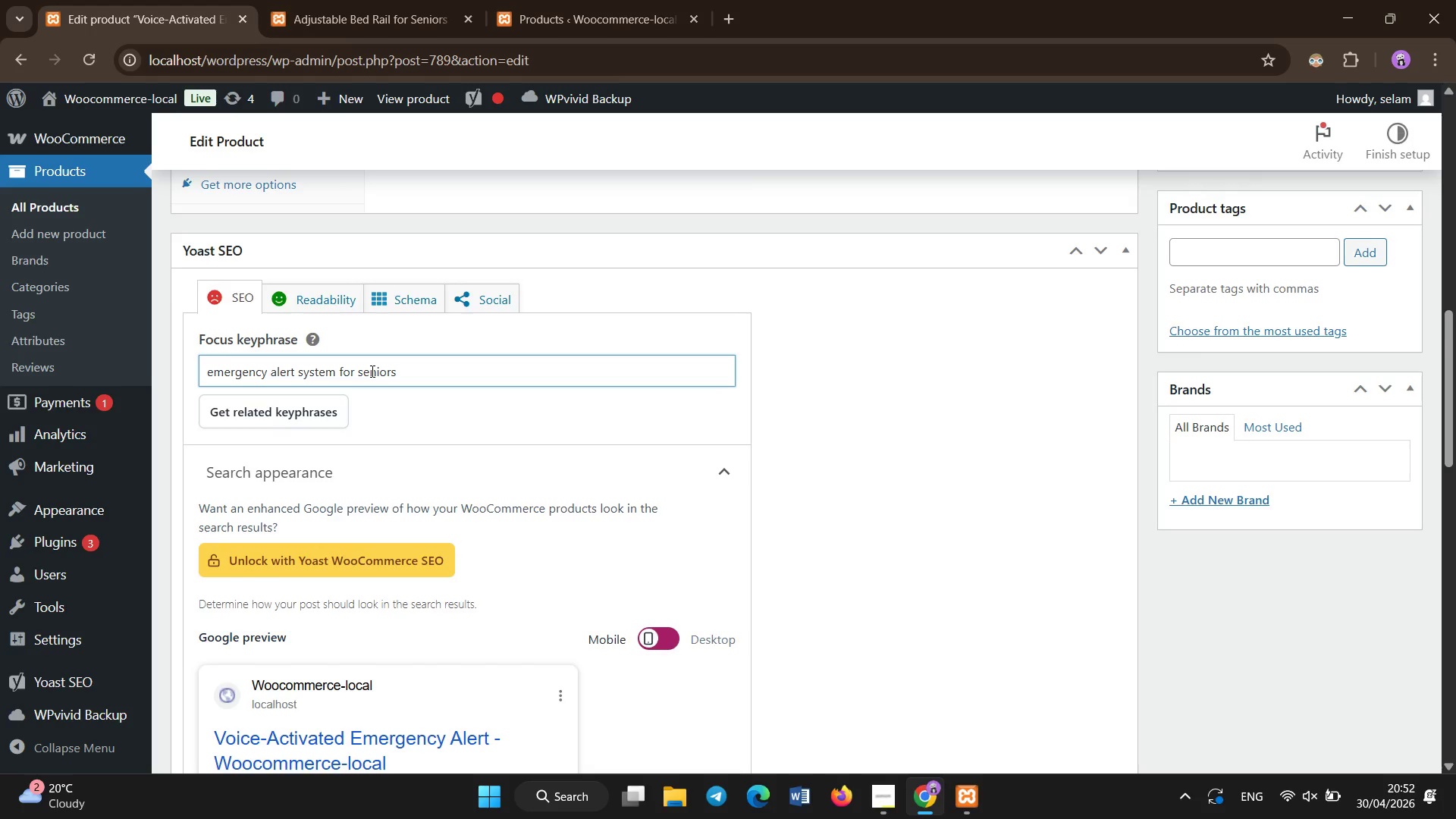 
scroll: coordinate [372, 372], scroll_direction: down, amount: 4.0
 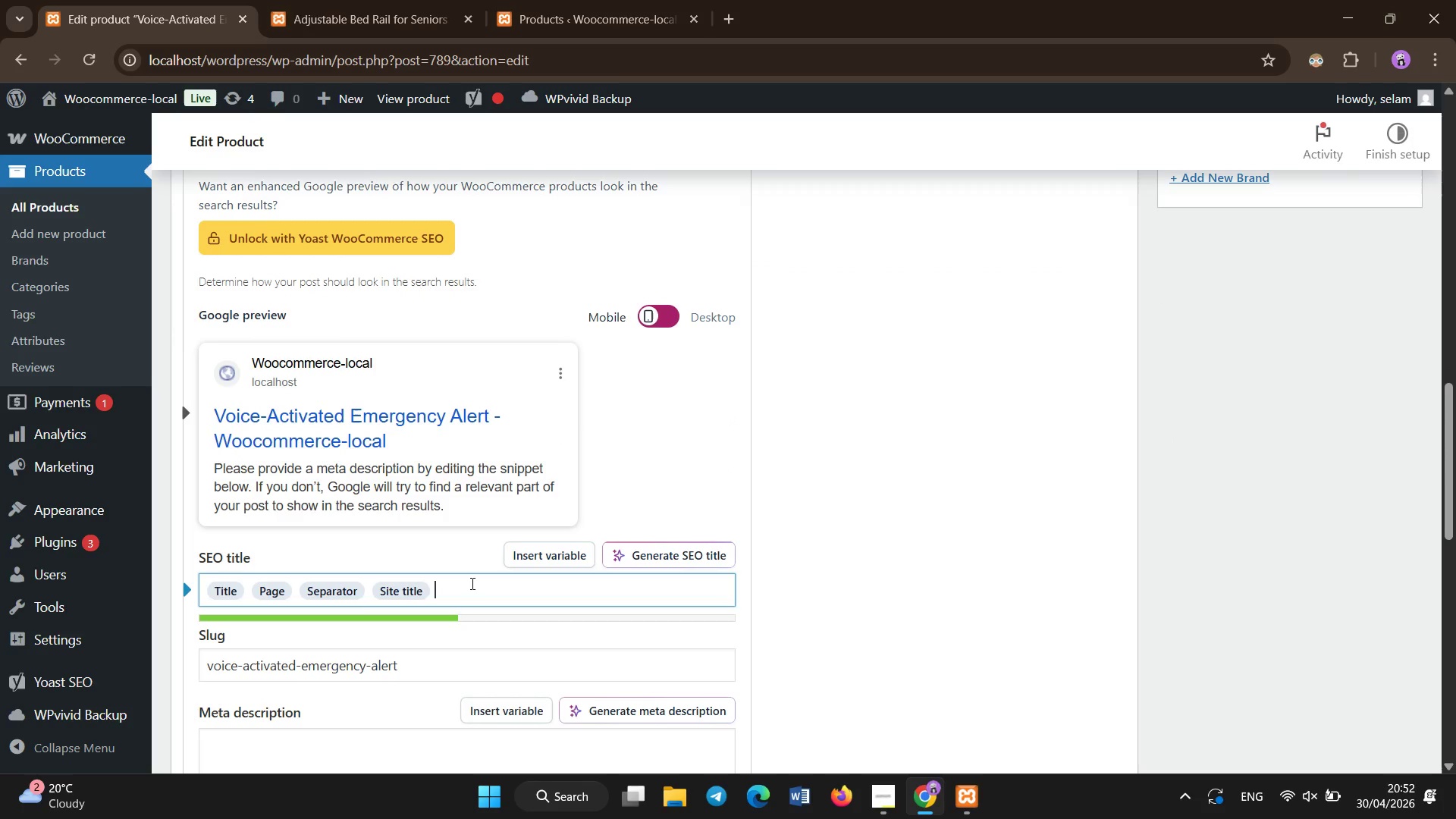 
key(Backspace)
 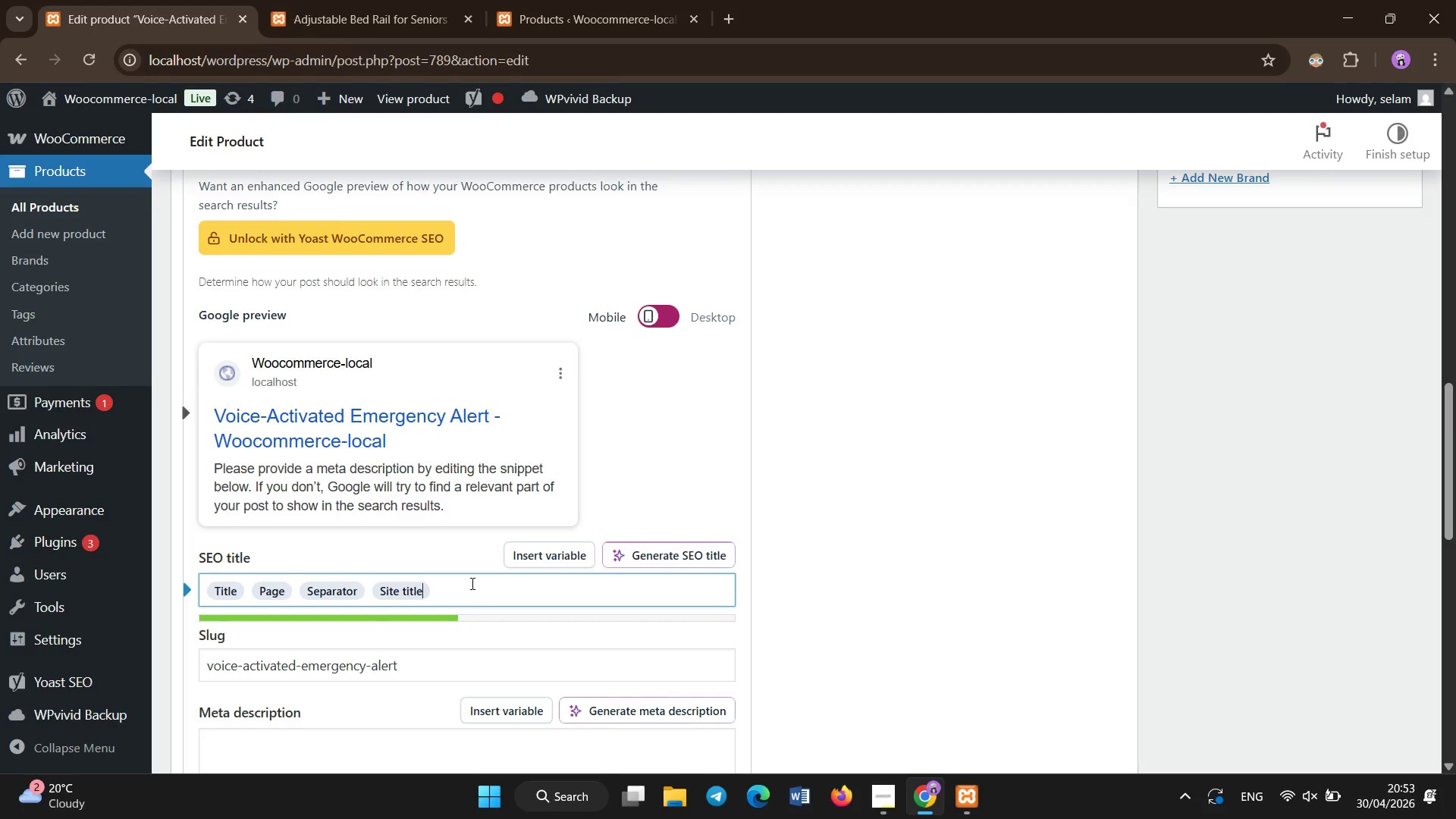 
key(Backspace)
 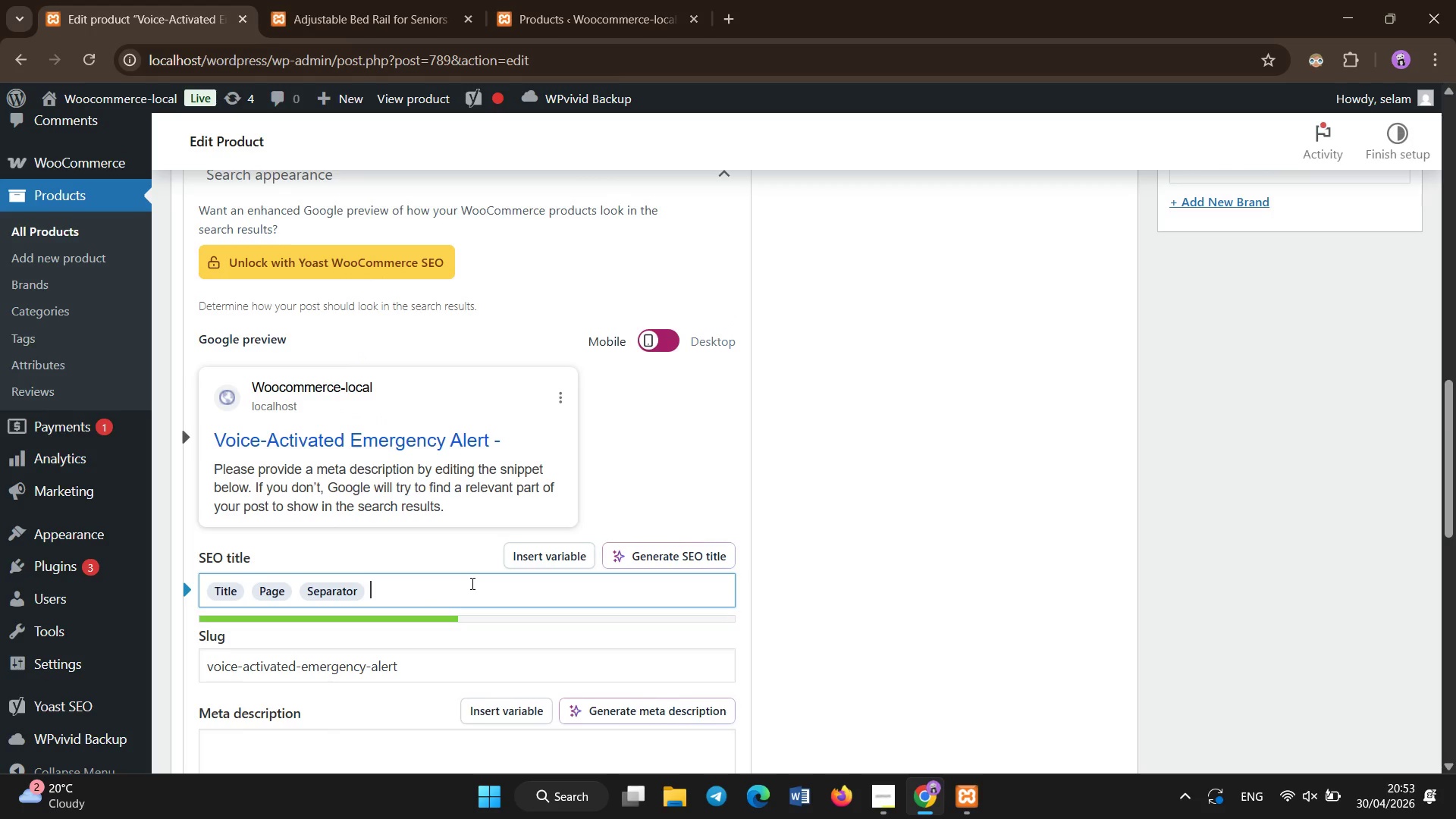 
key(Backspace)
 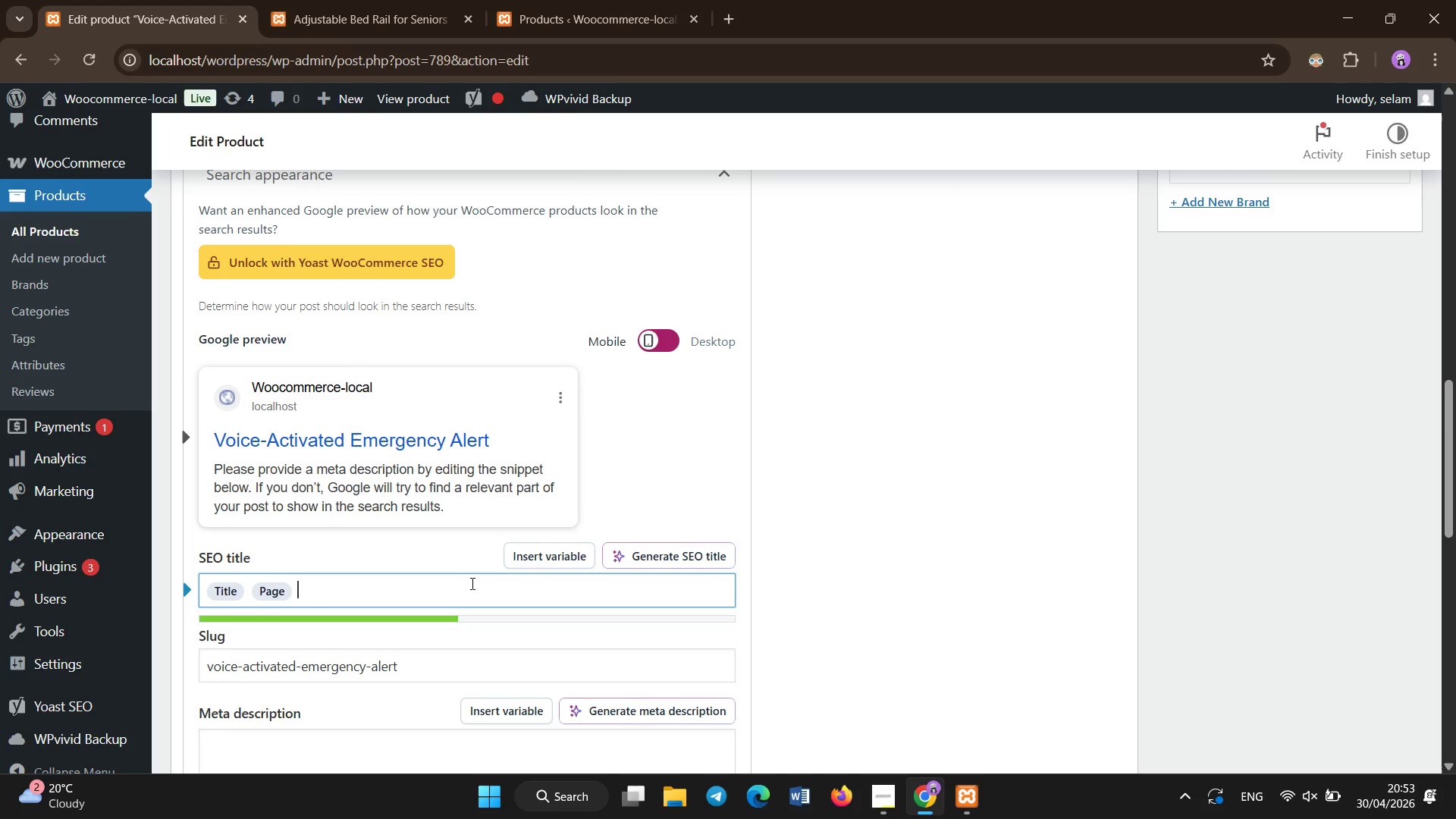 
key(Backspace)
 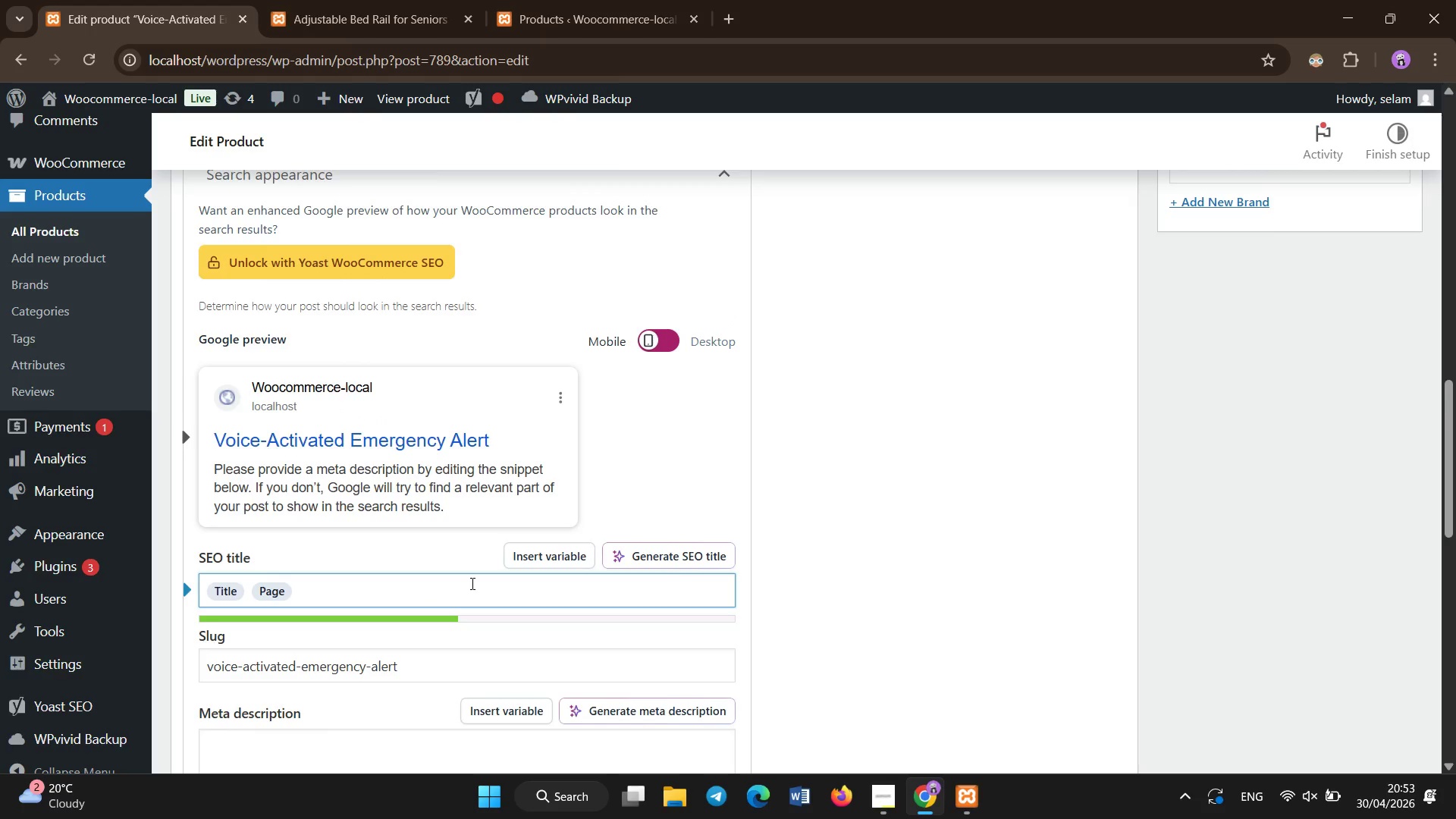 
scroll: coordinate [472, 584], scroll_direction: down, amount: 3.0
 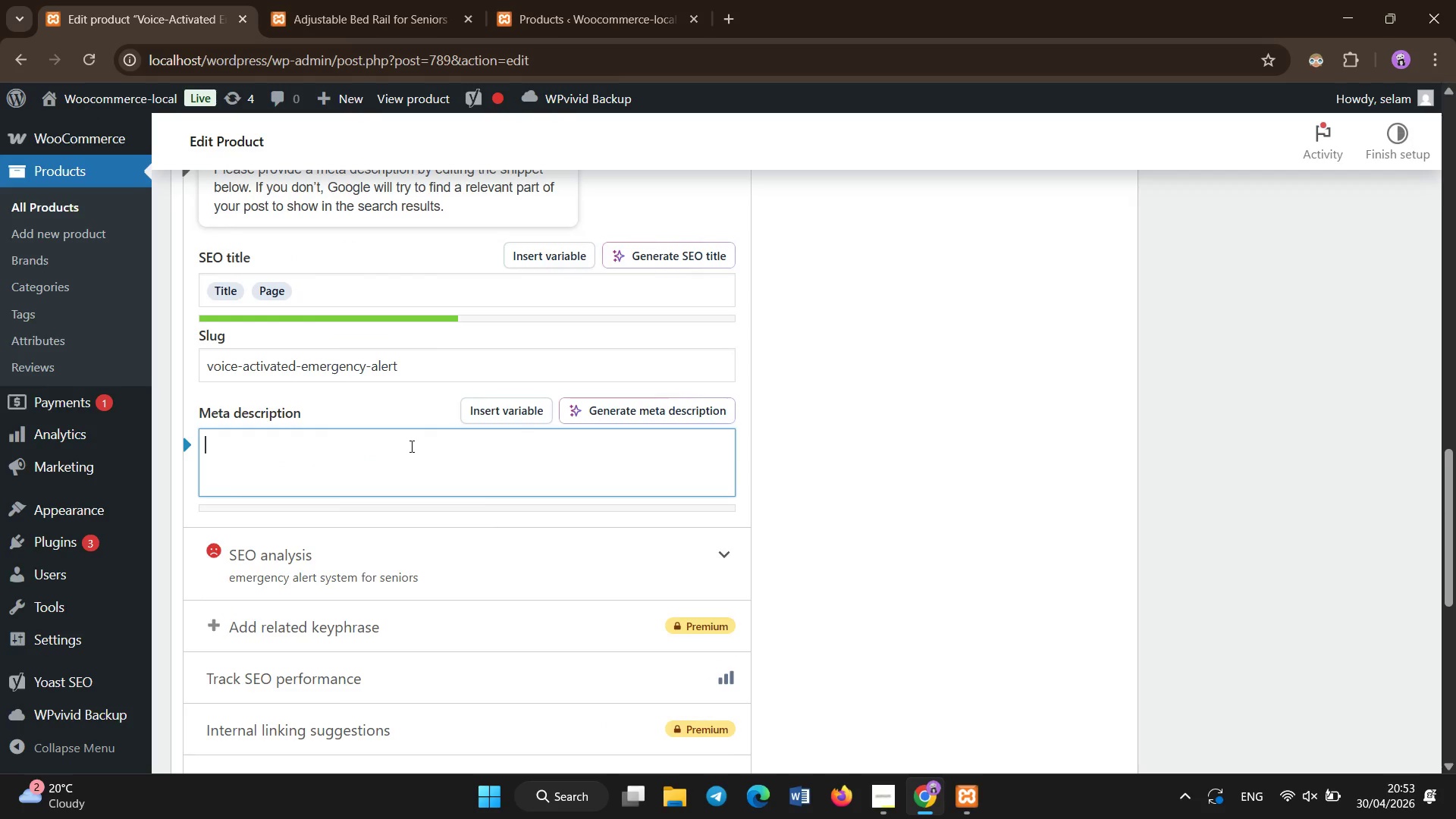 
type(Accessibility-focused emergencya)
key(Backspace)
type( alert system designed for aging-in-place safety )
key(Backspace)
type(, enabling quick response during emergencies.)
 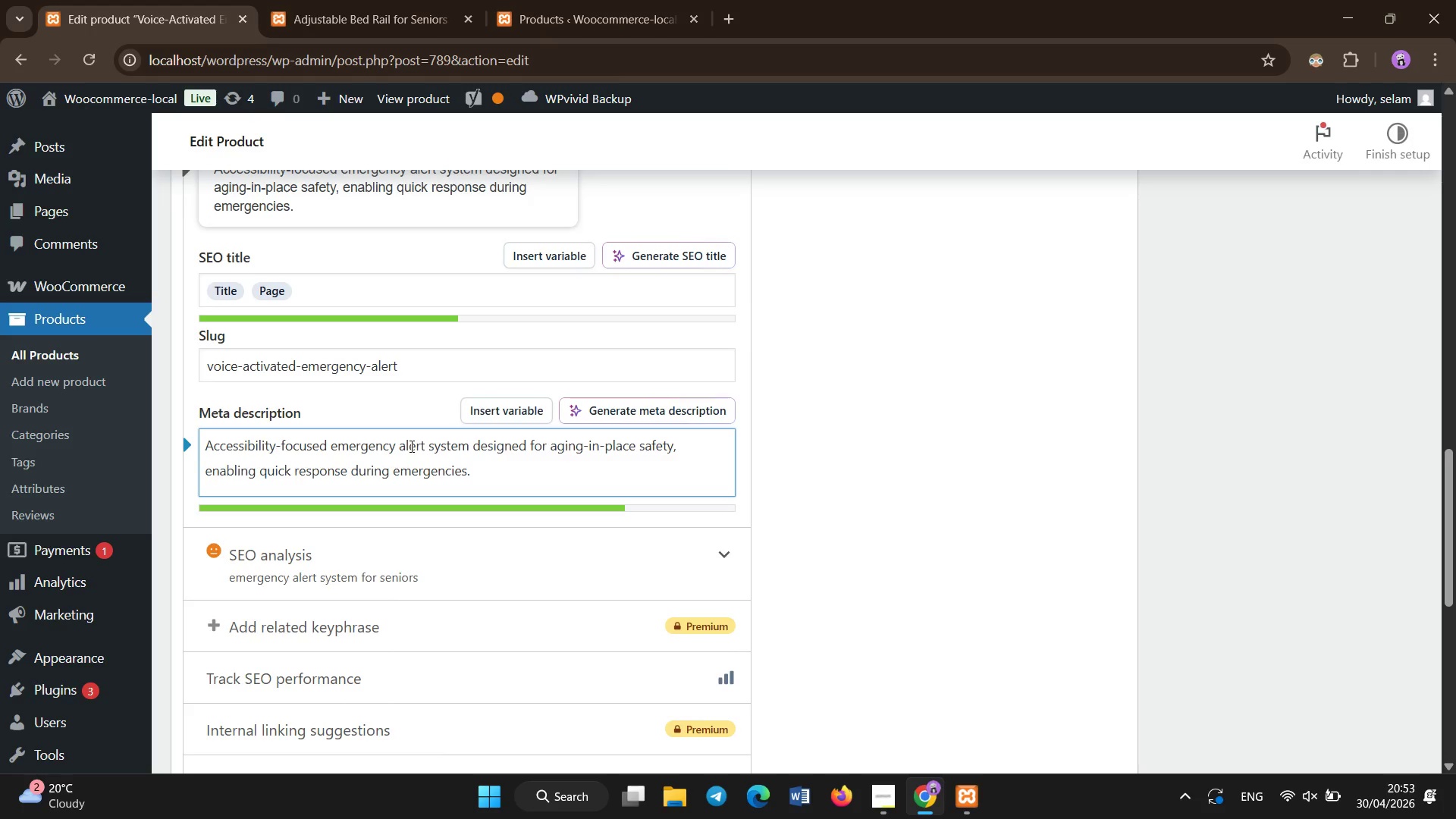 
scroll: coordinate [280, 422], scroll_direction: up, amount: 9.0
 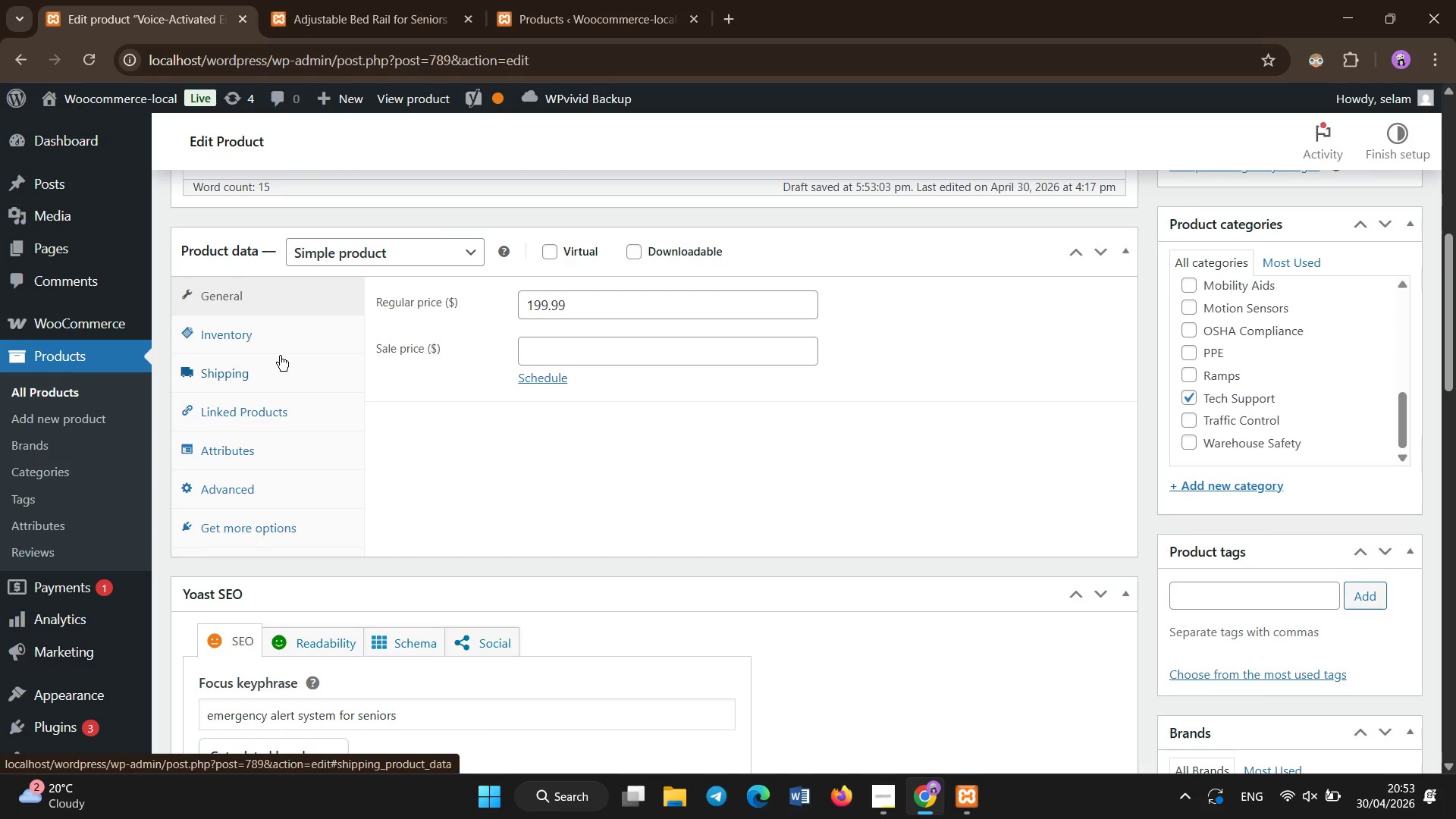 
left_click([282, 334])
 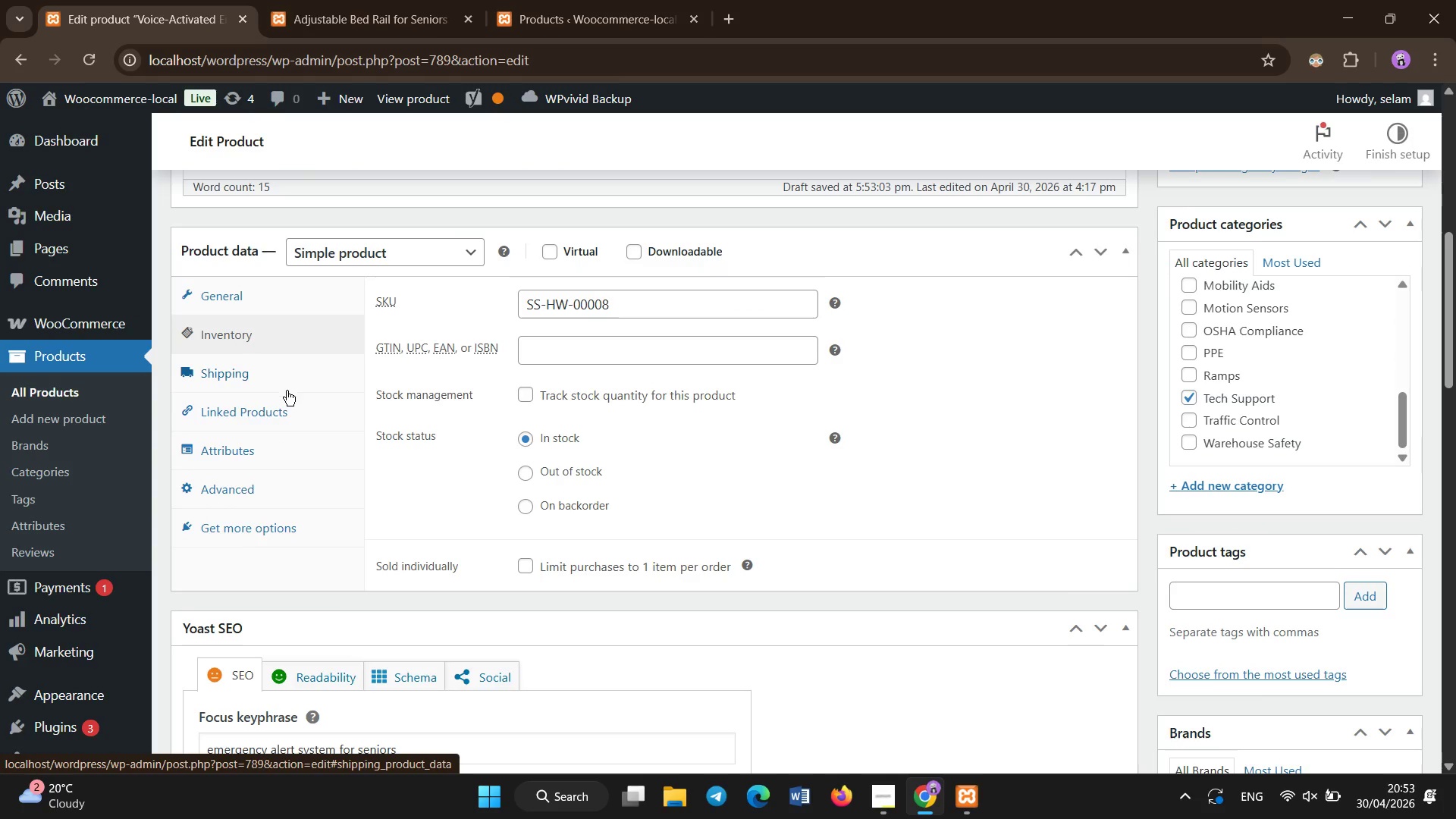 
left_click([284, 390])
 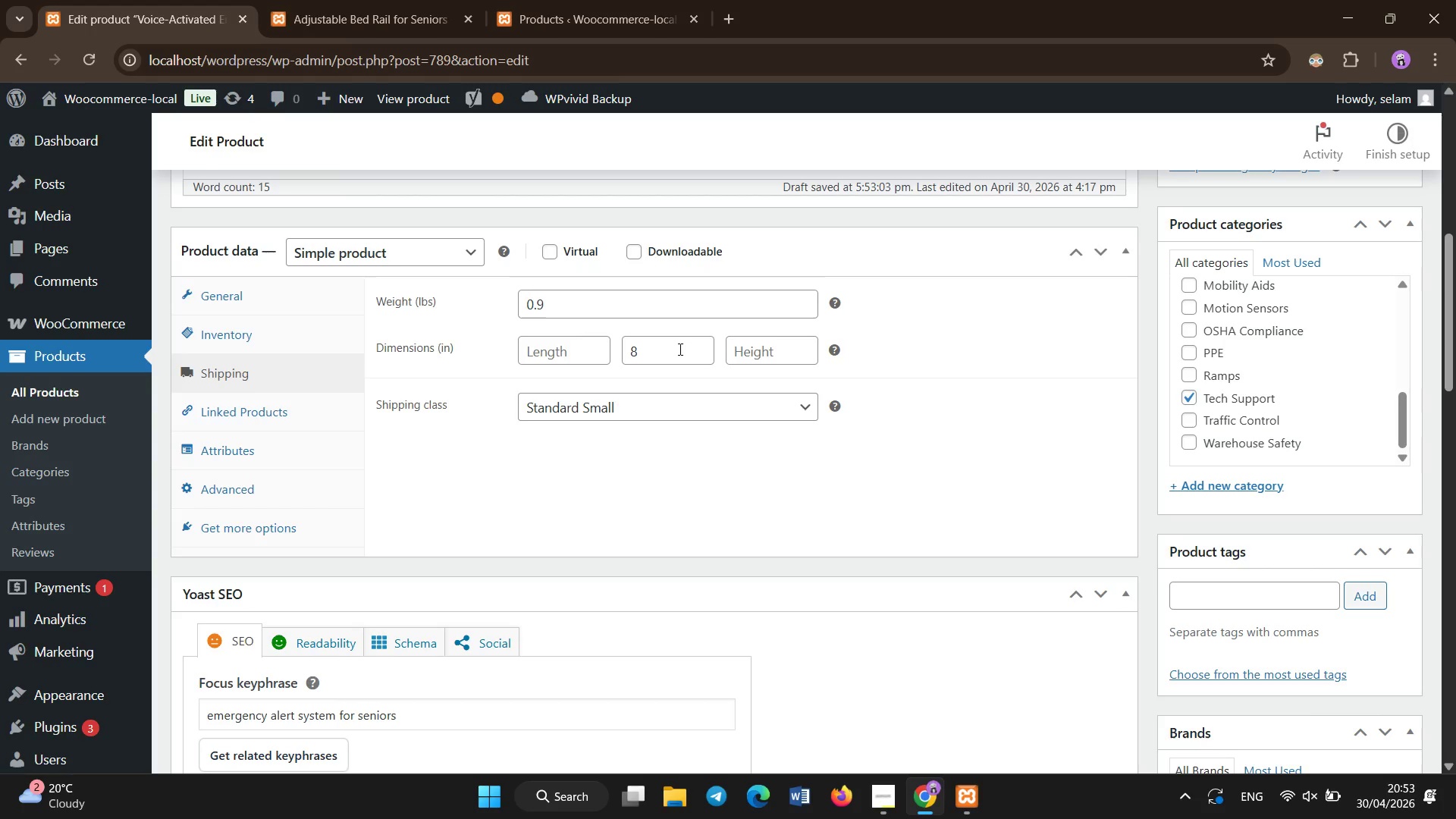 
left_click([680, 350])
 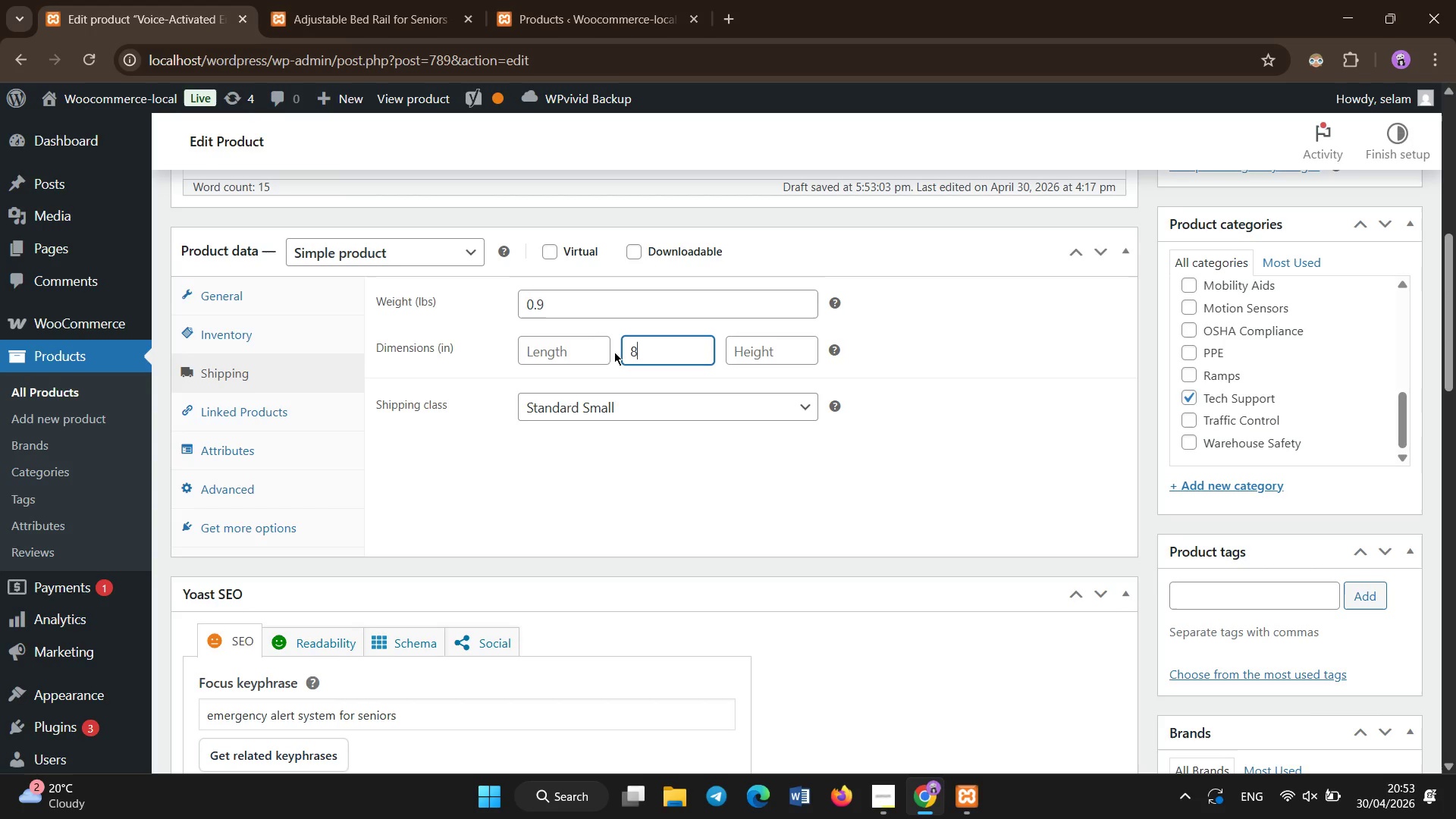 
key(Backspace)
 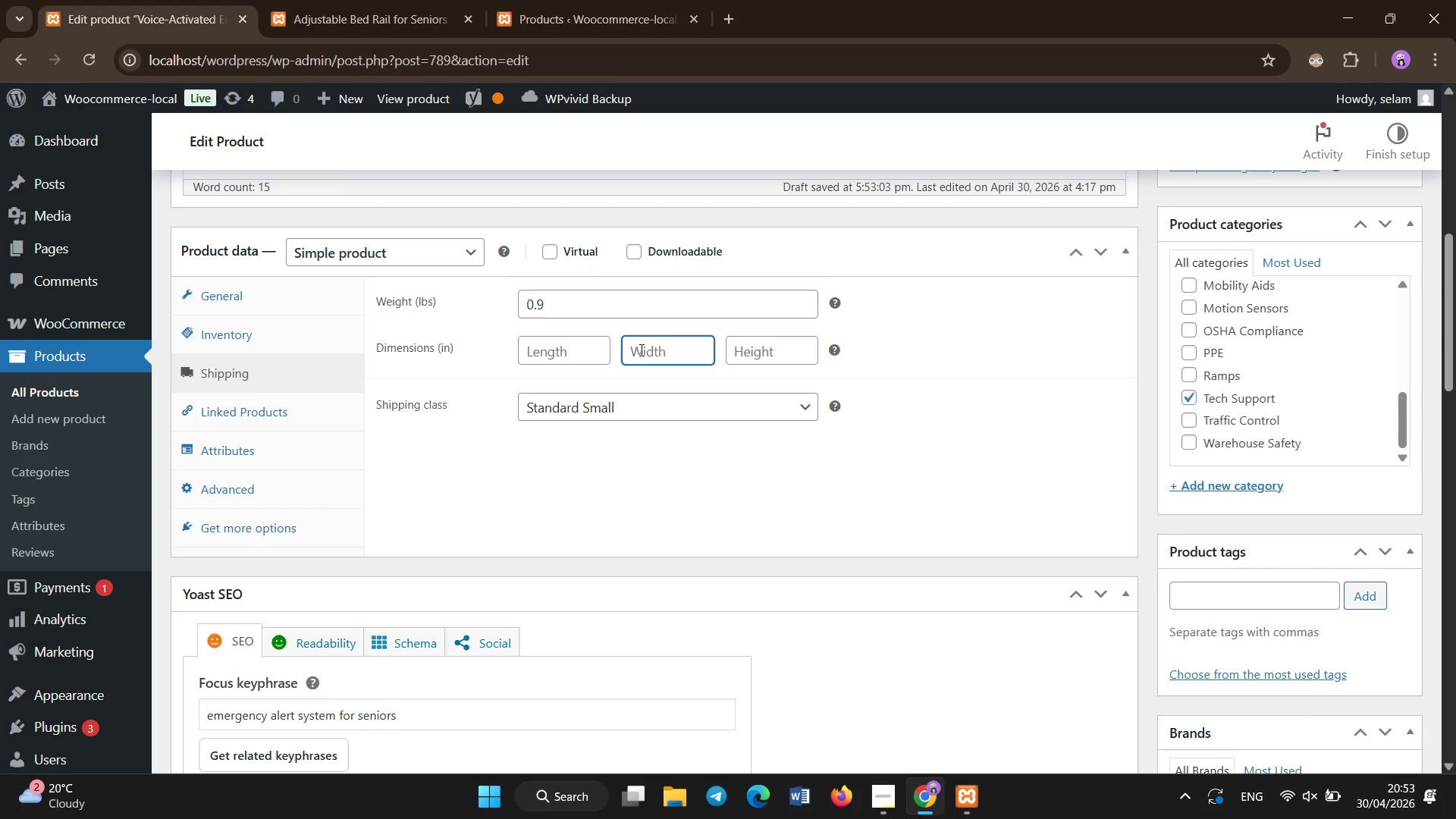 
key(ArrowLeft)
 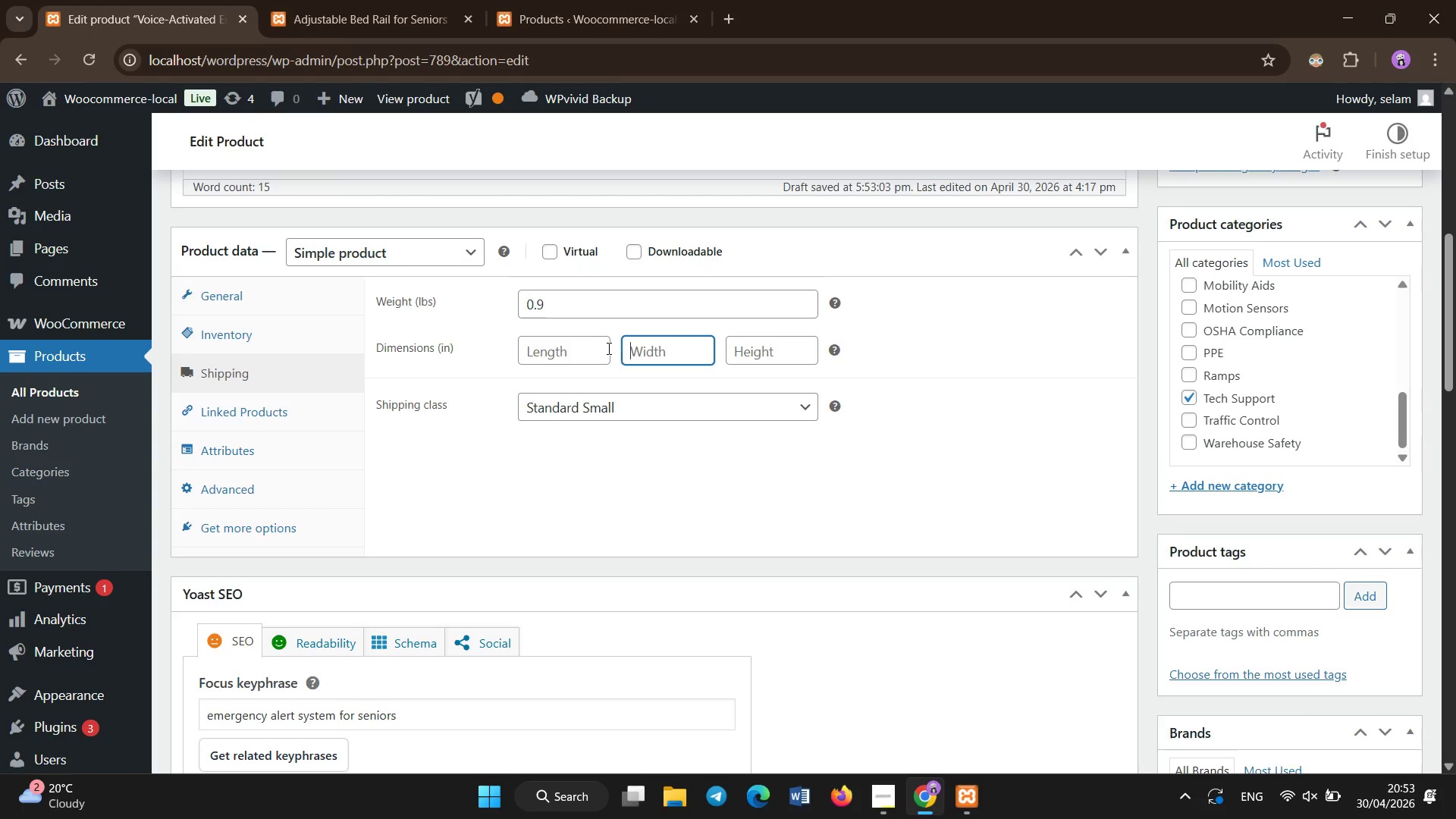 
left_click([594, 350])
 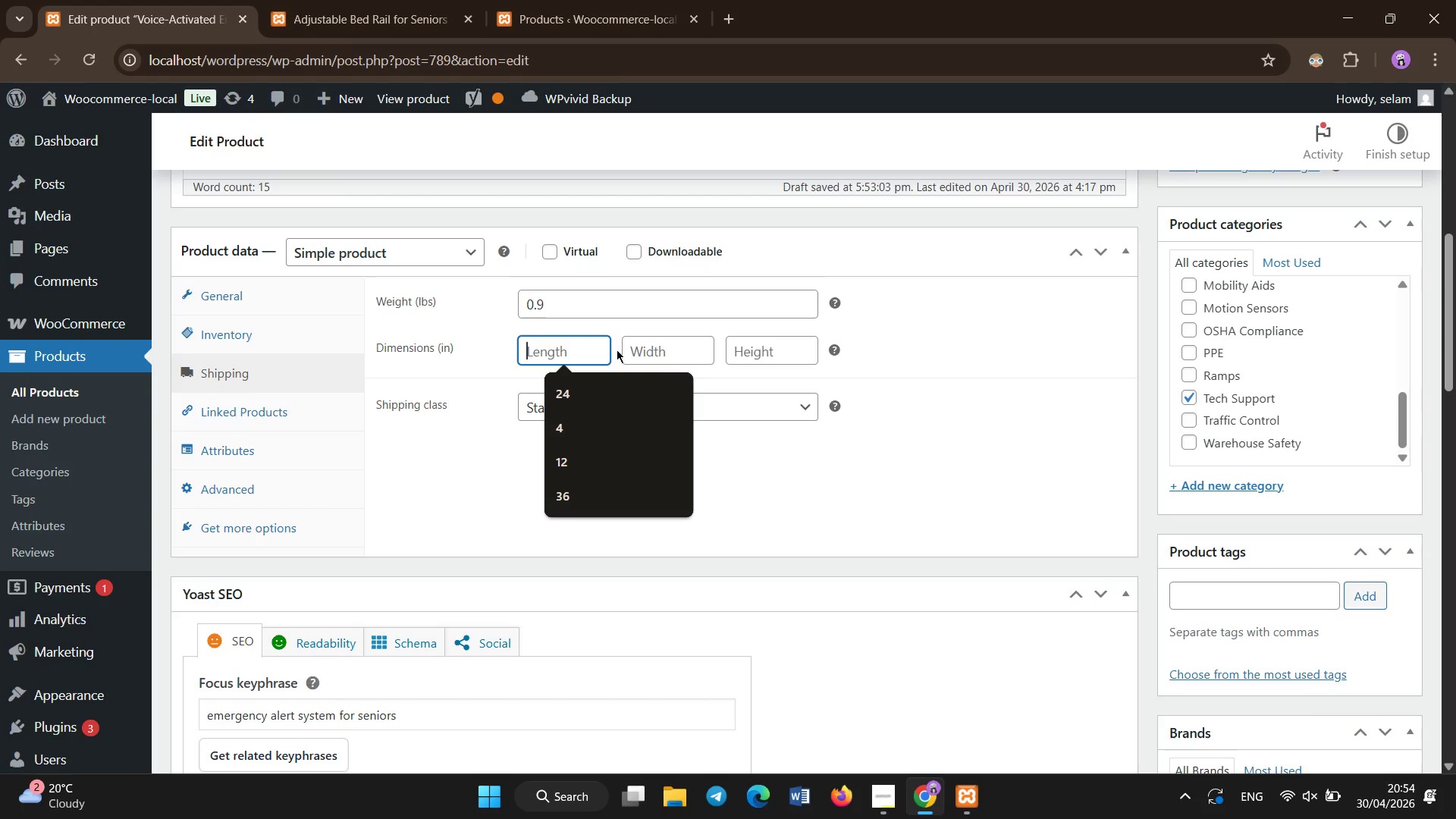 
key(ArrowUp)
 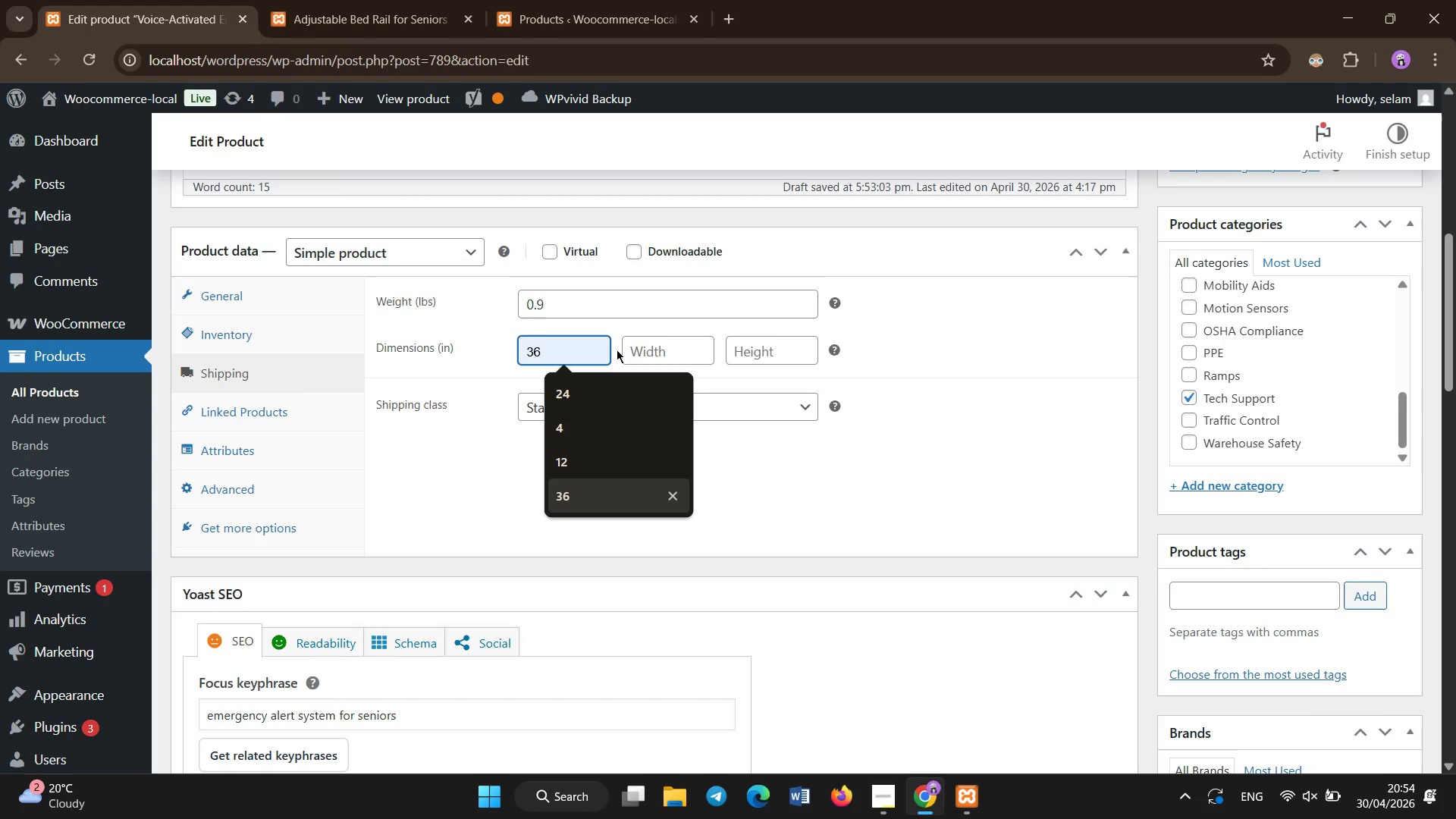 
key(NumLock)
 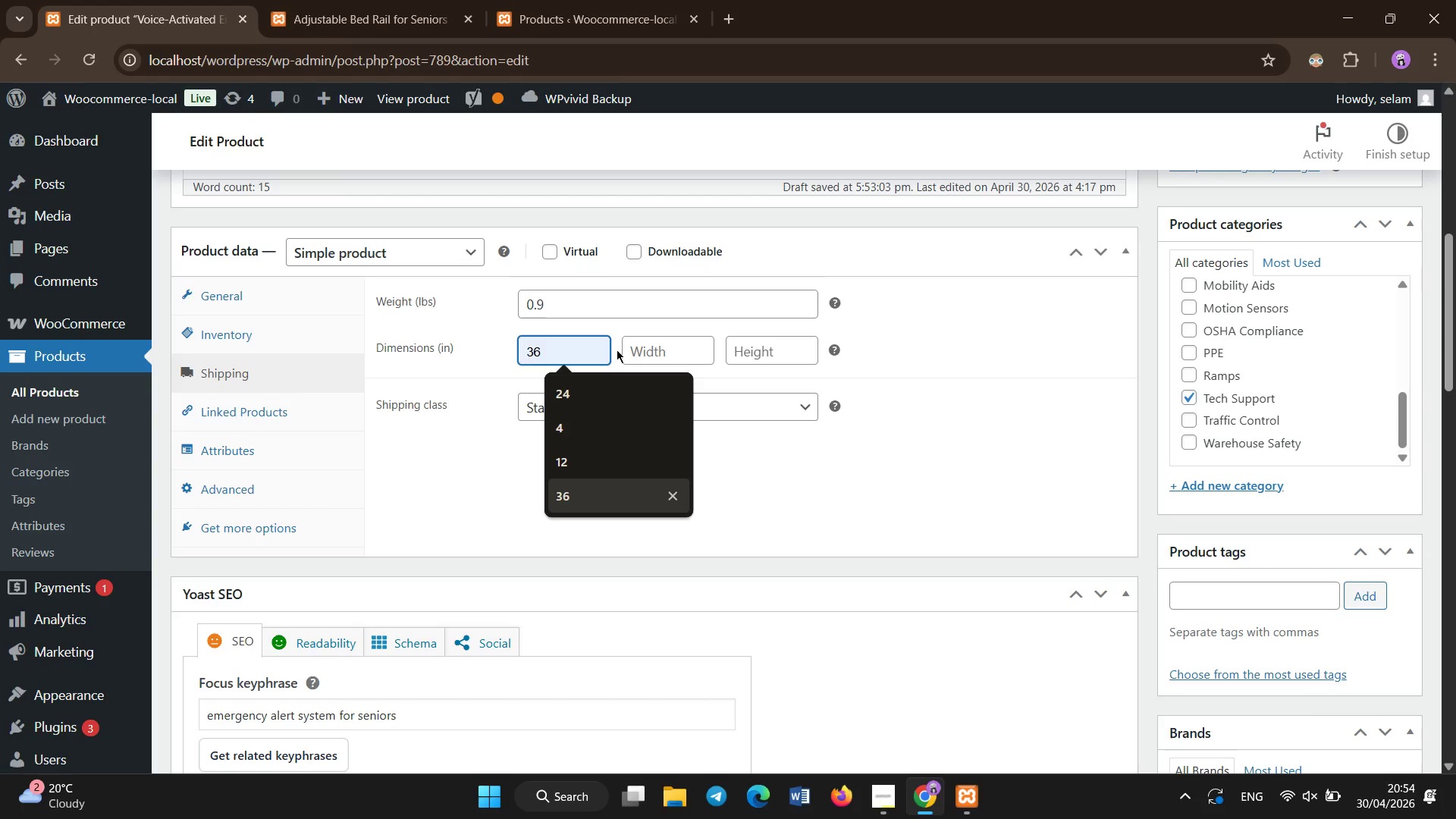 
key(ArrowRight)
 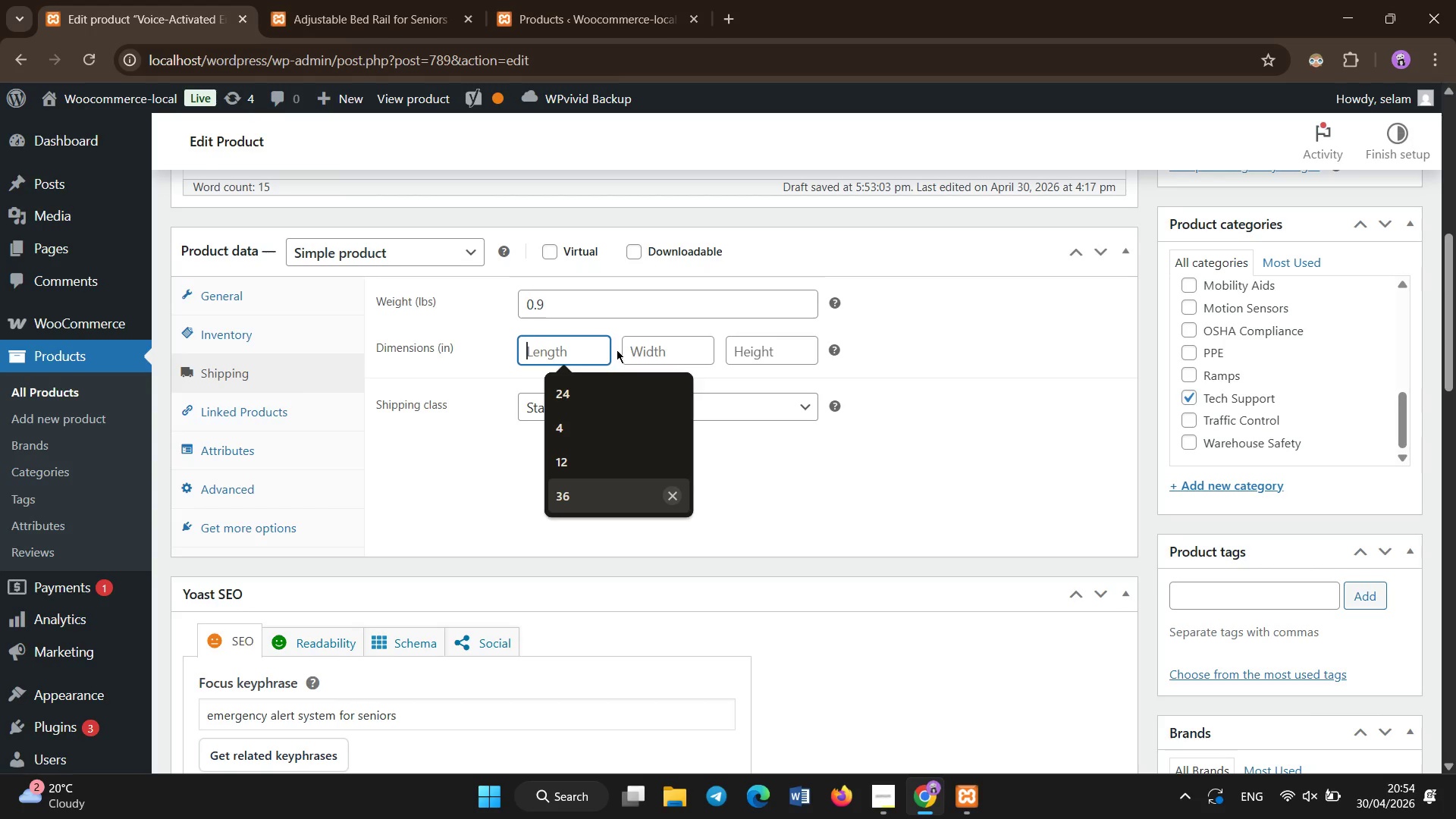 
key(Numpad8)
 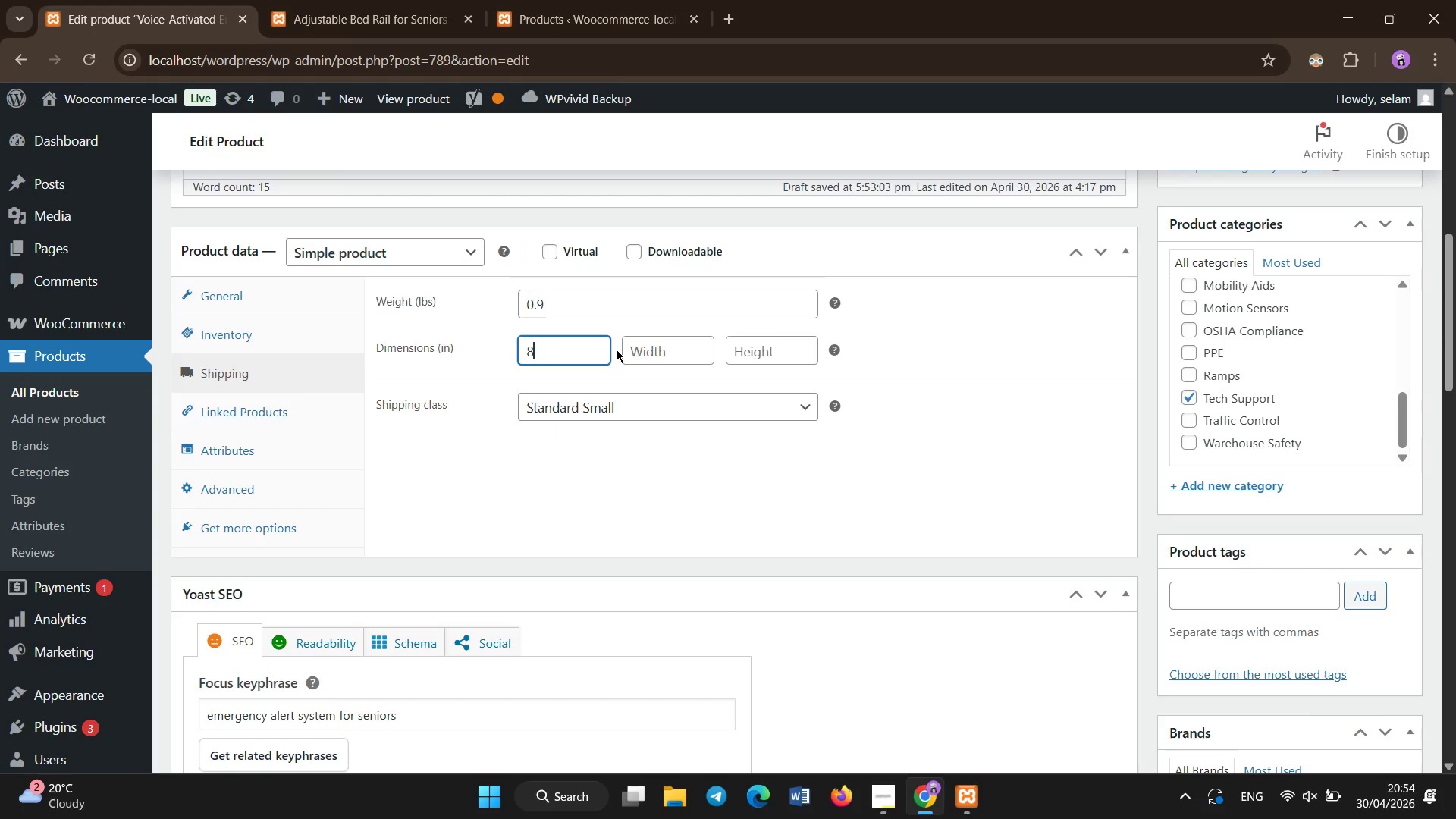 
key(ArrowRight)
 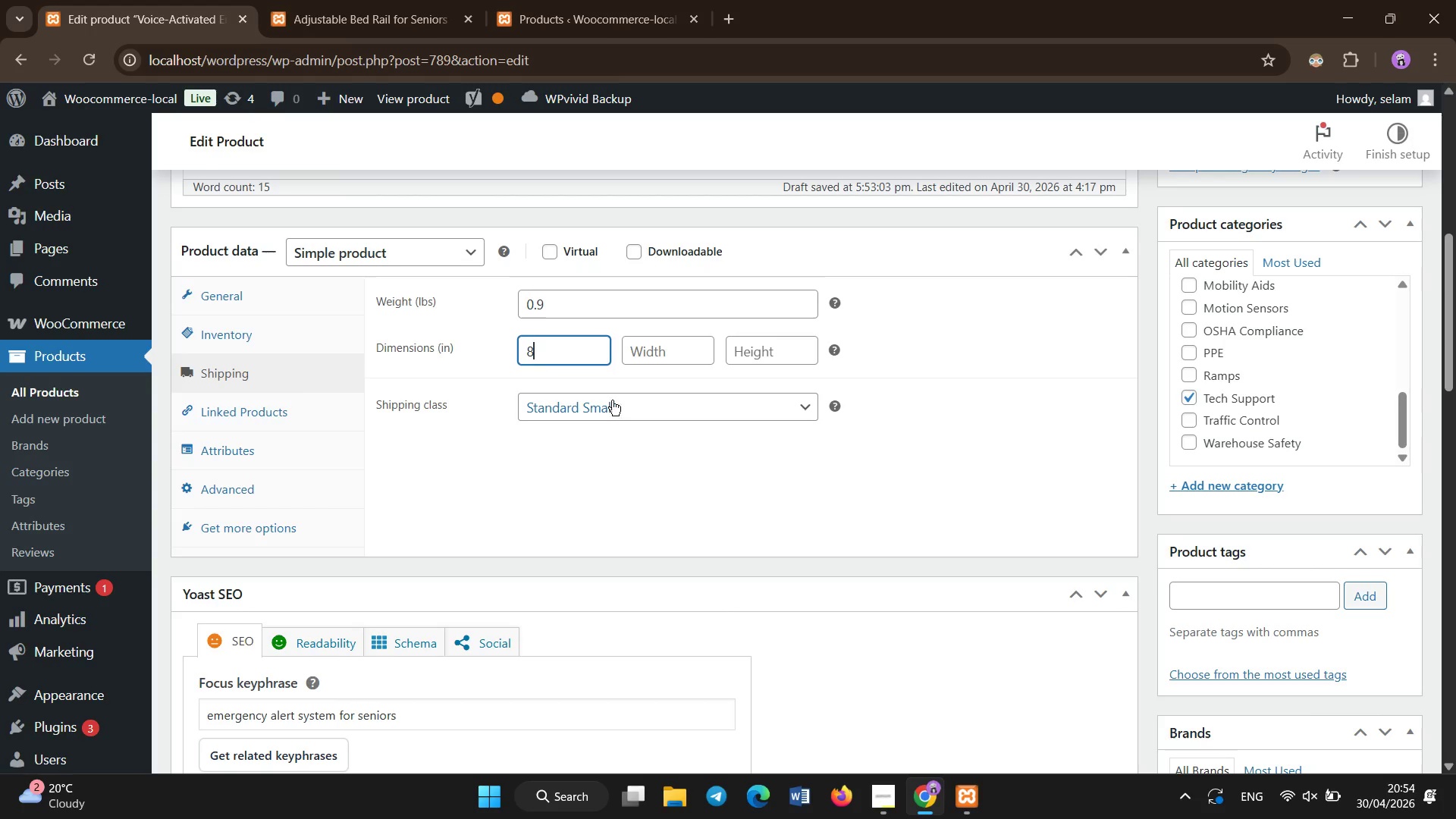 
left_click([656, 356])
 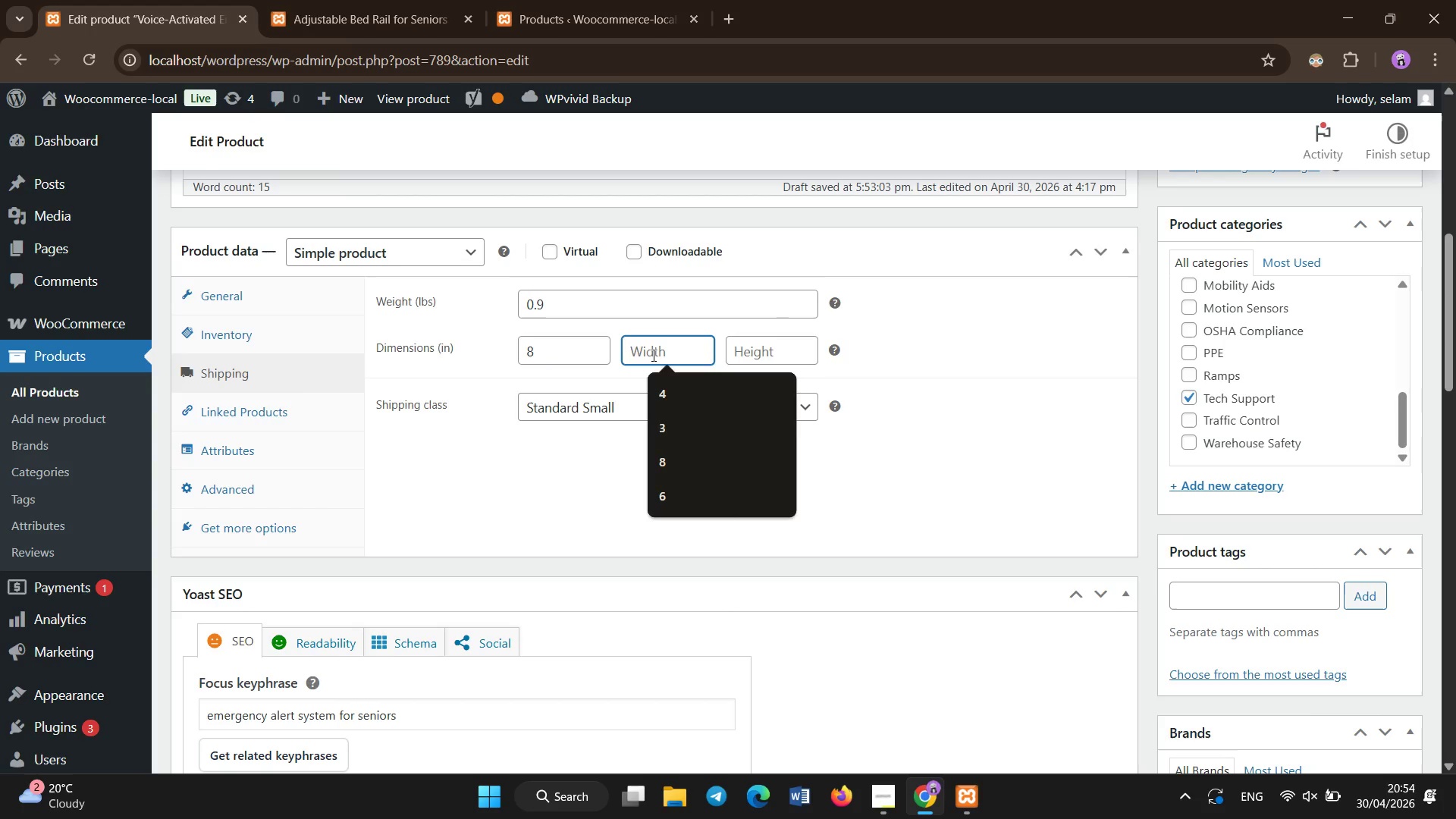 
key(Numpad6)
 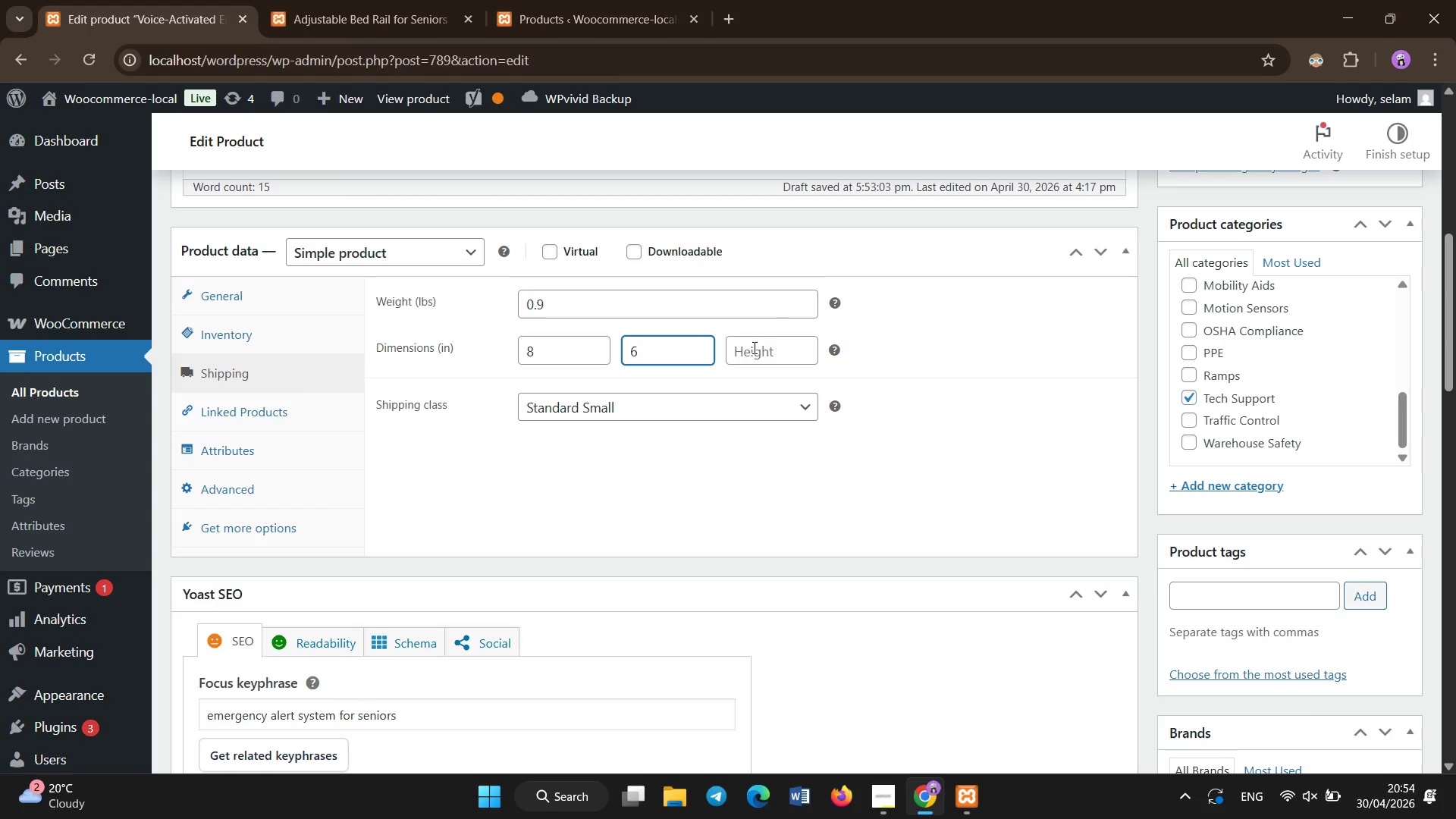 
left_click([755, 348])
 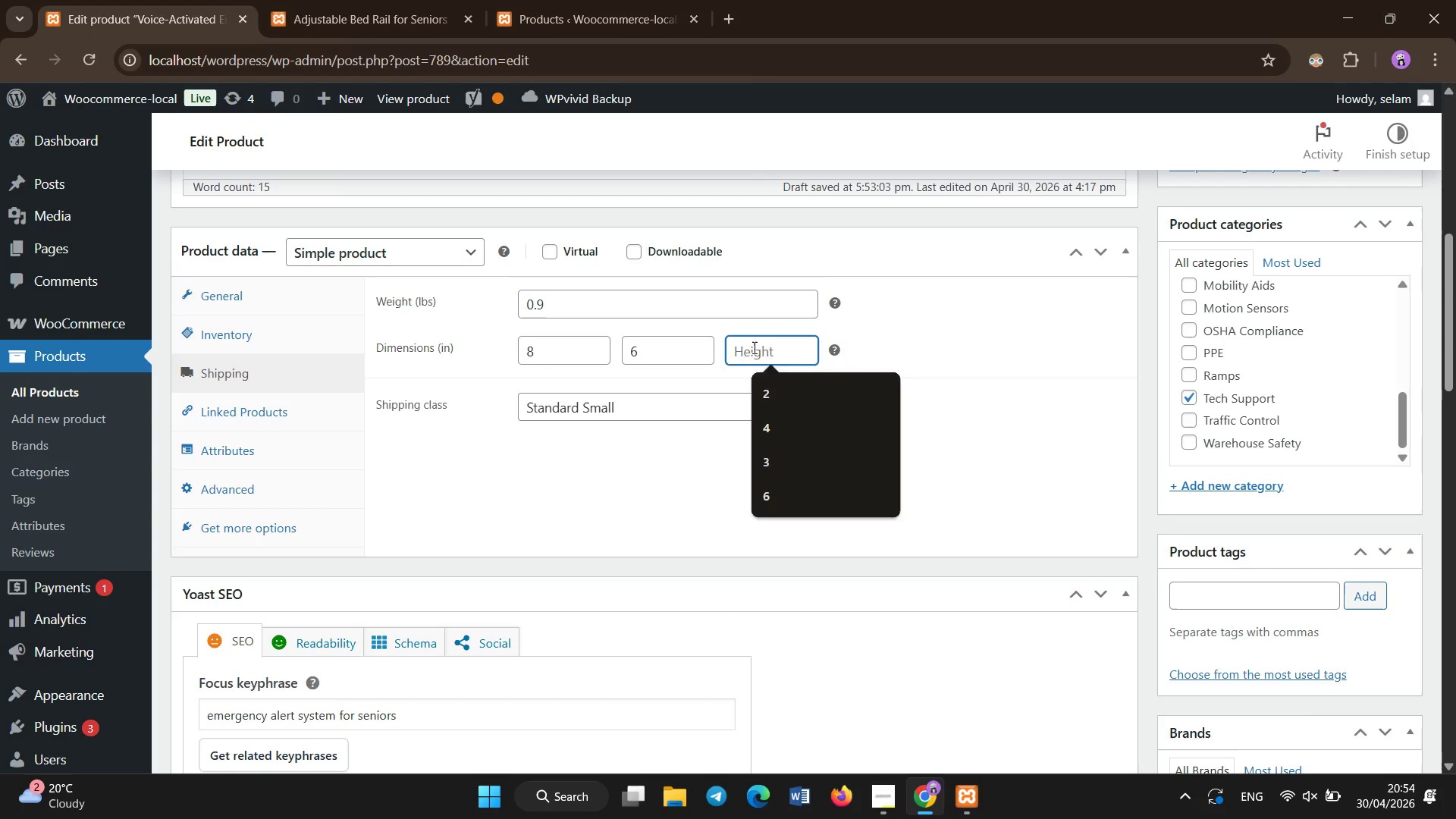 
key(Numpad2)
 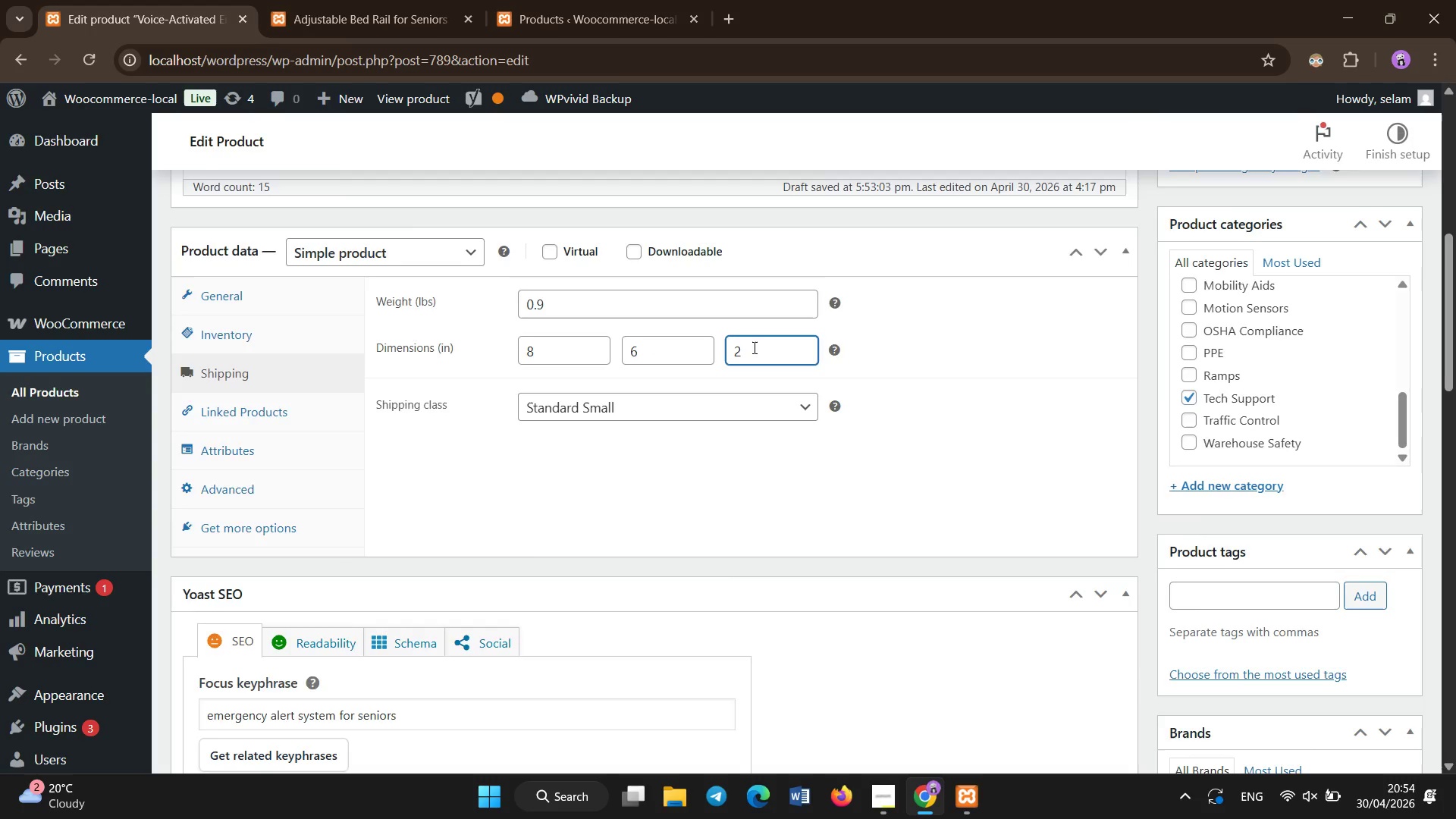 
scroll: coordinate [764, 347], scroll_direction: up, amount: 13.0
 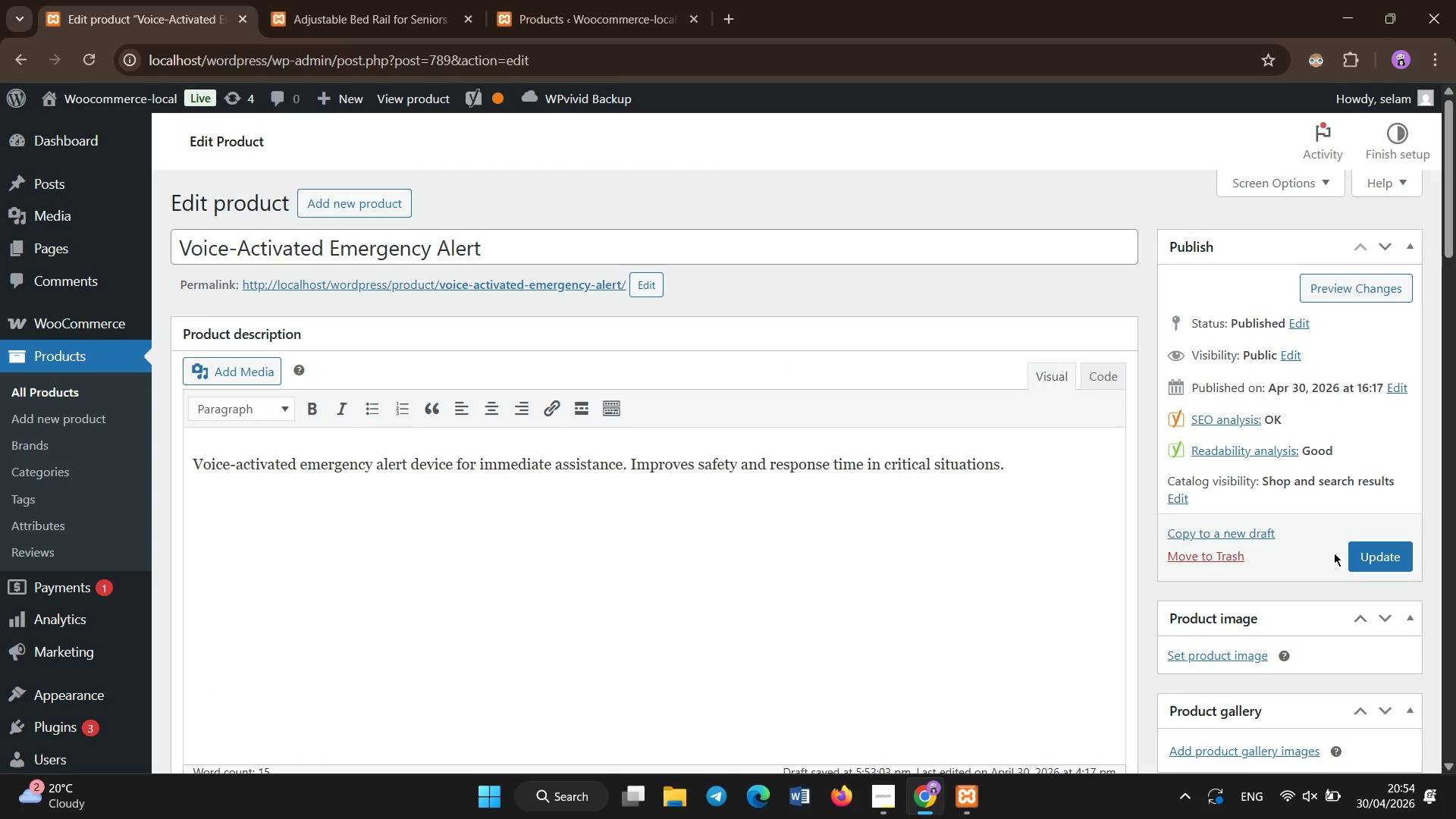 
left_click([1363, 560])
 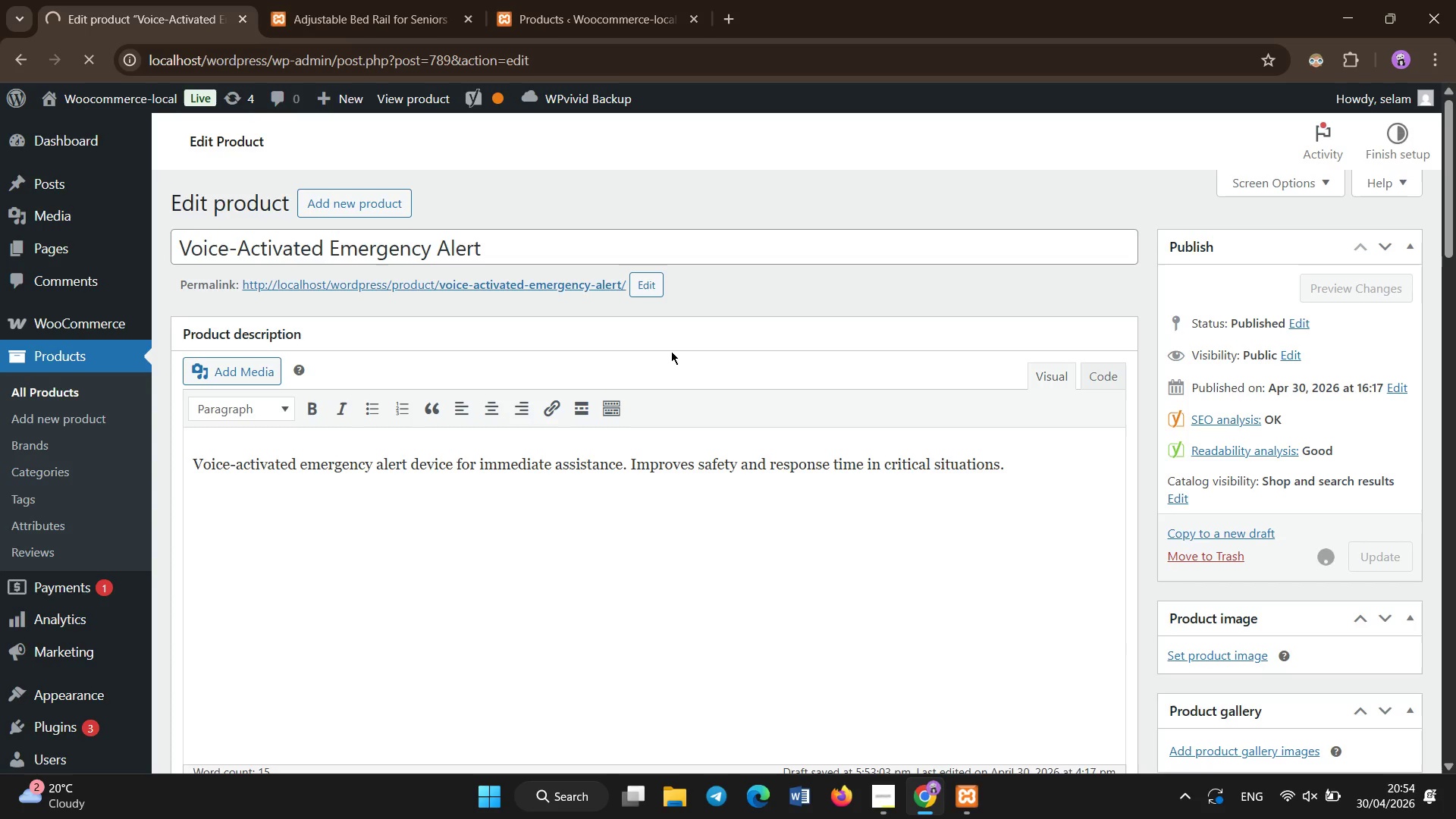 
wait(17.58)
 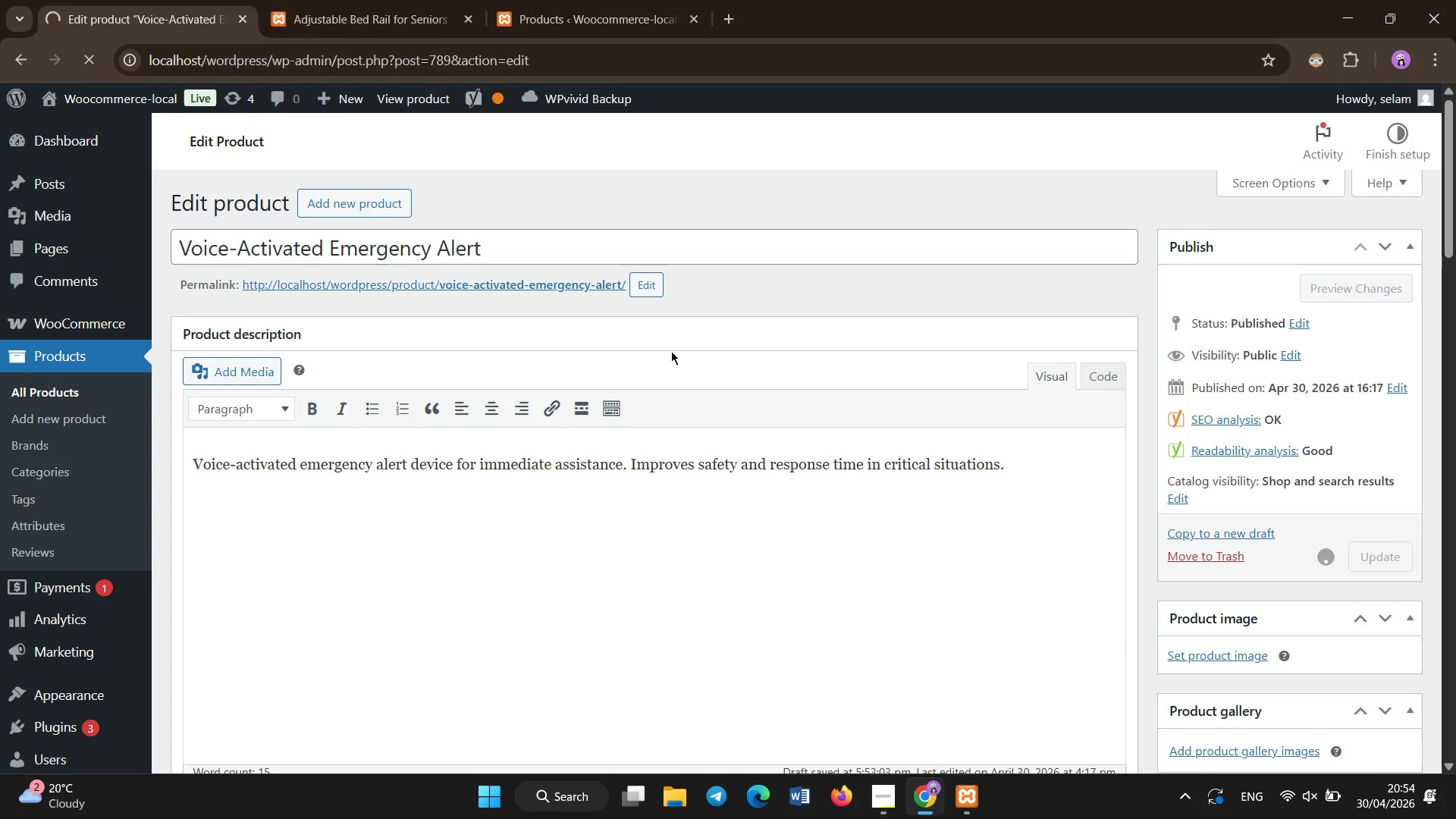 
left_click([84, 386])
 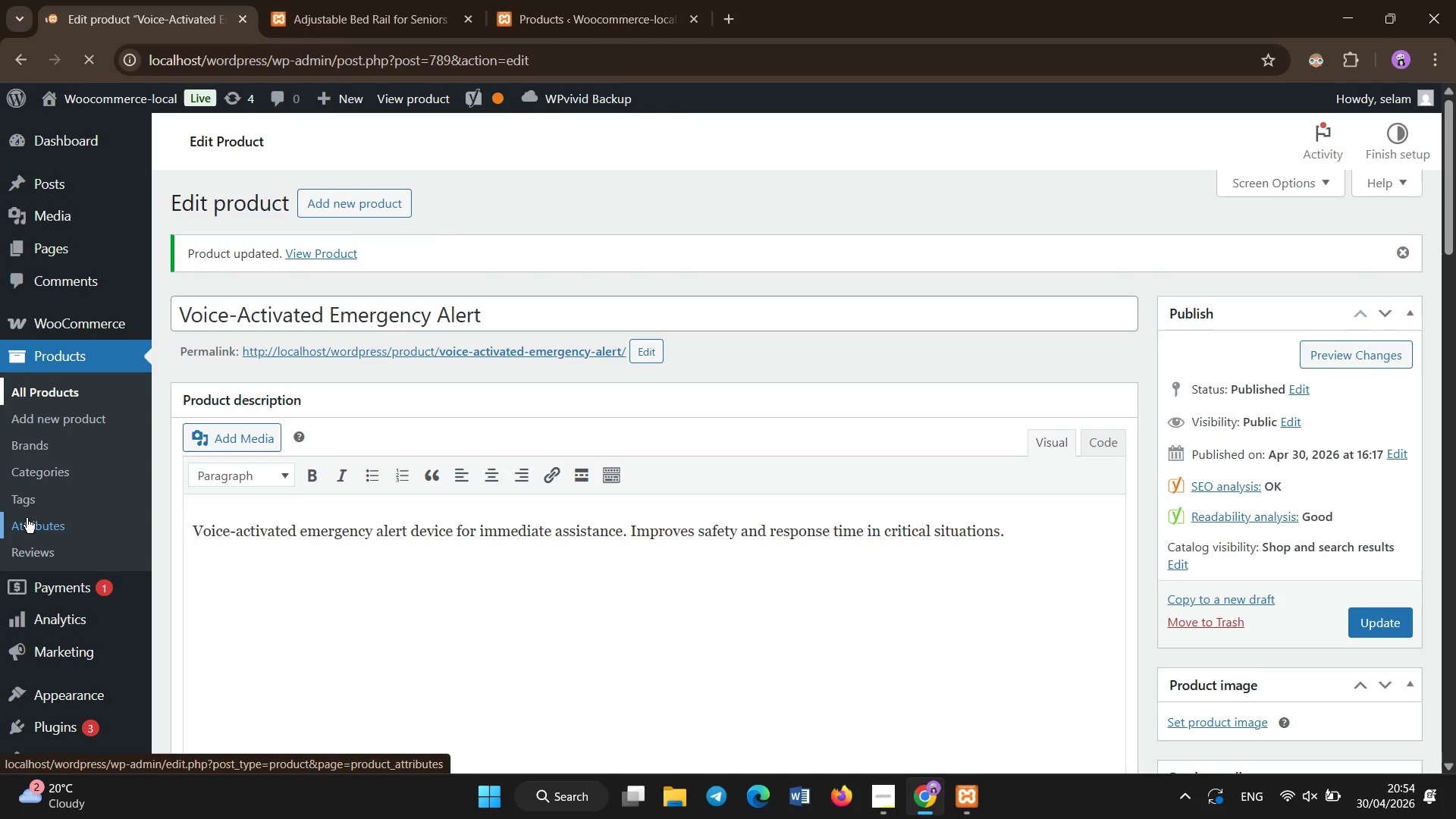 
wait(8.94)
 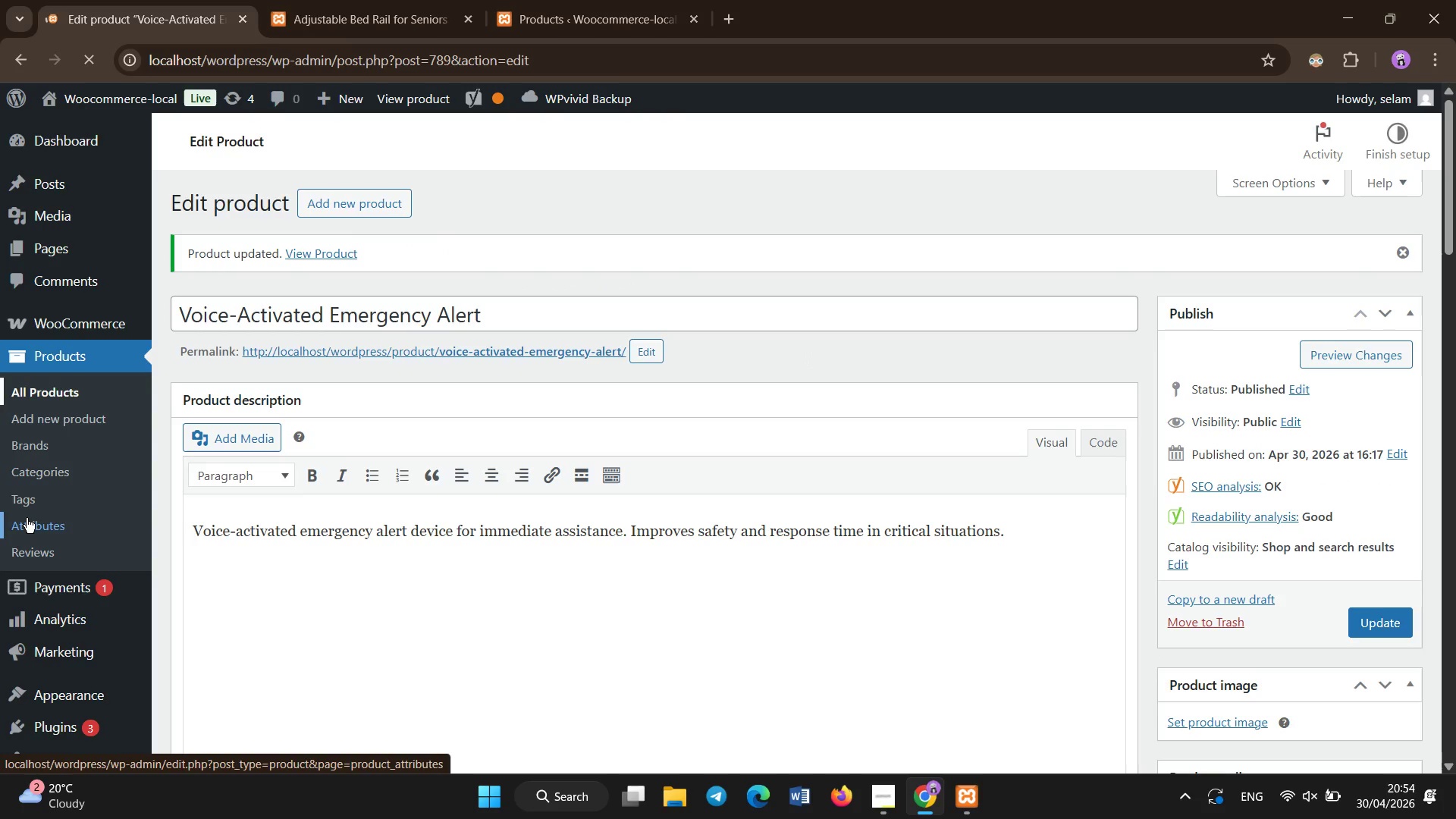 
left_click_drag(start_coordinate=[1452, 161], to_coordinate=[1455, 500])
 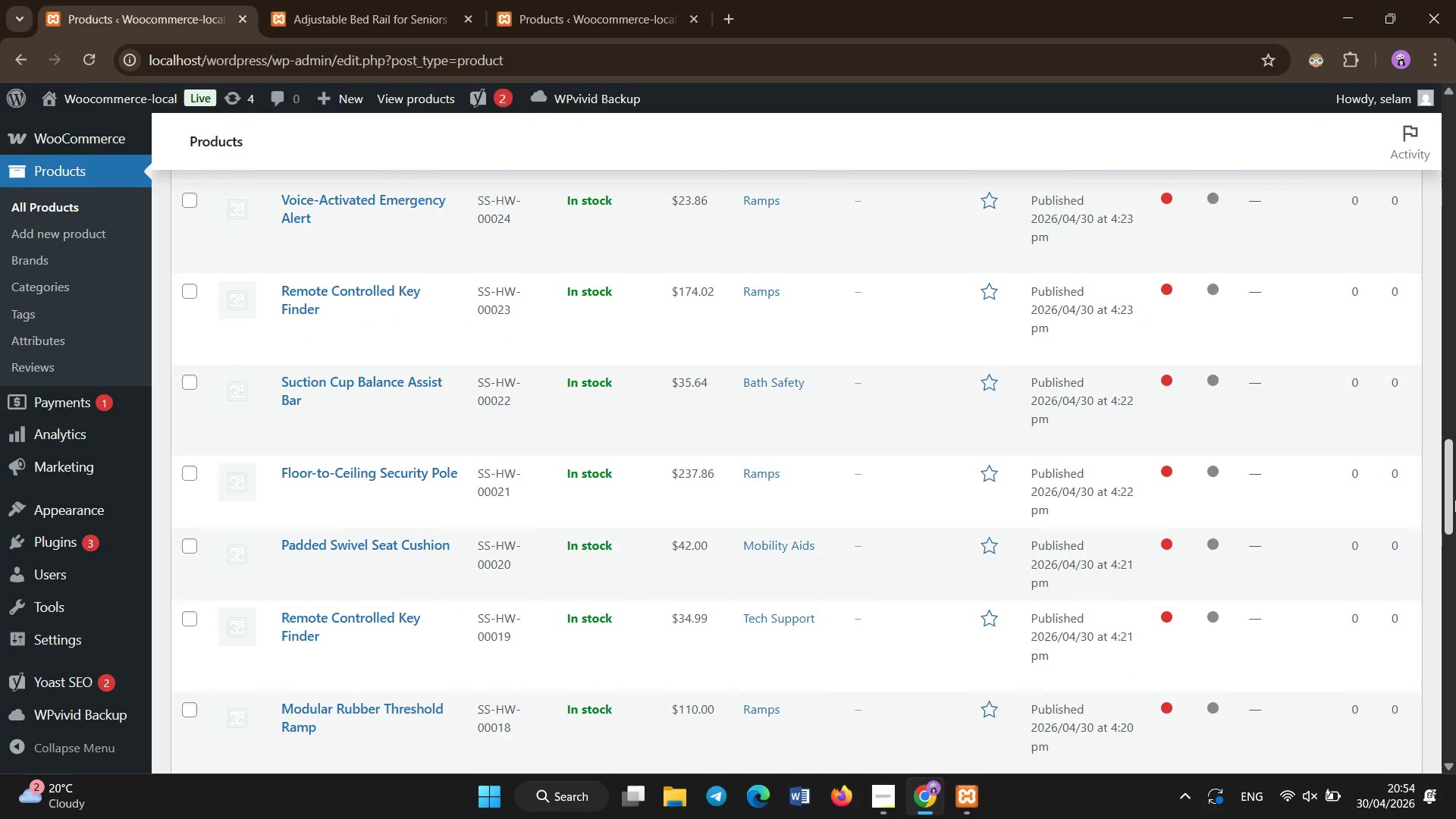 
left_click_drag(start_coordinate=[1455, 500], to_coordinate=[1455, 557])
 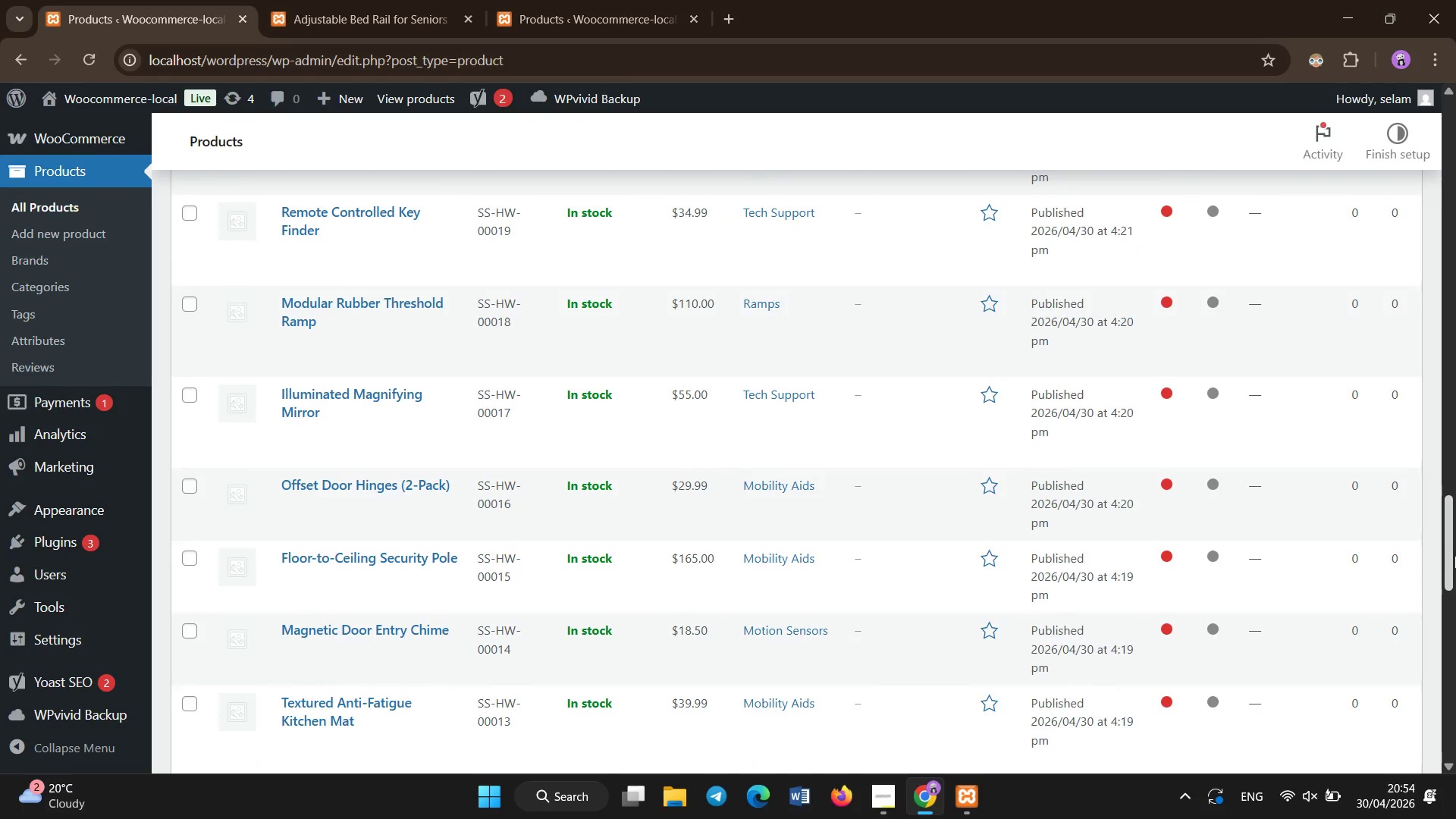 
left_click_drag(start_coordinate=[1455, 557], to_coordinate=[1454, 623])
 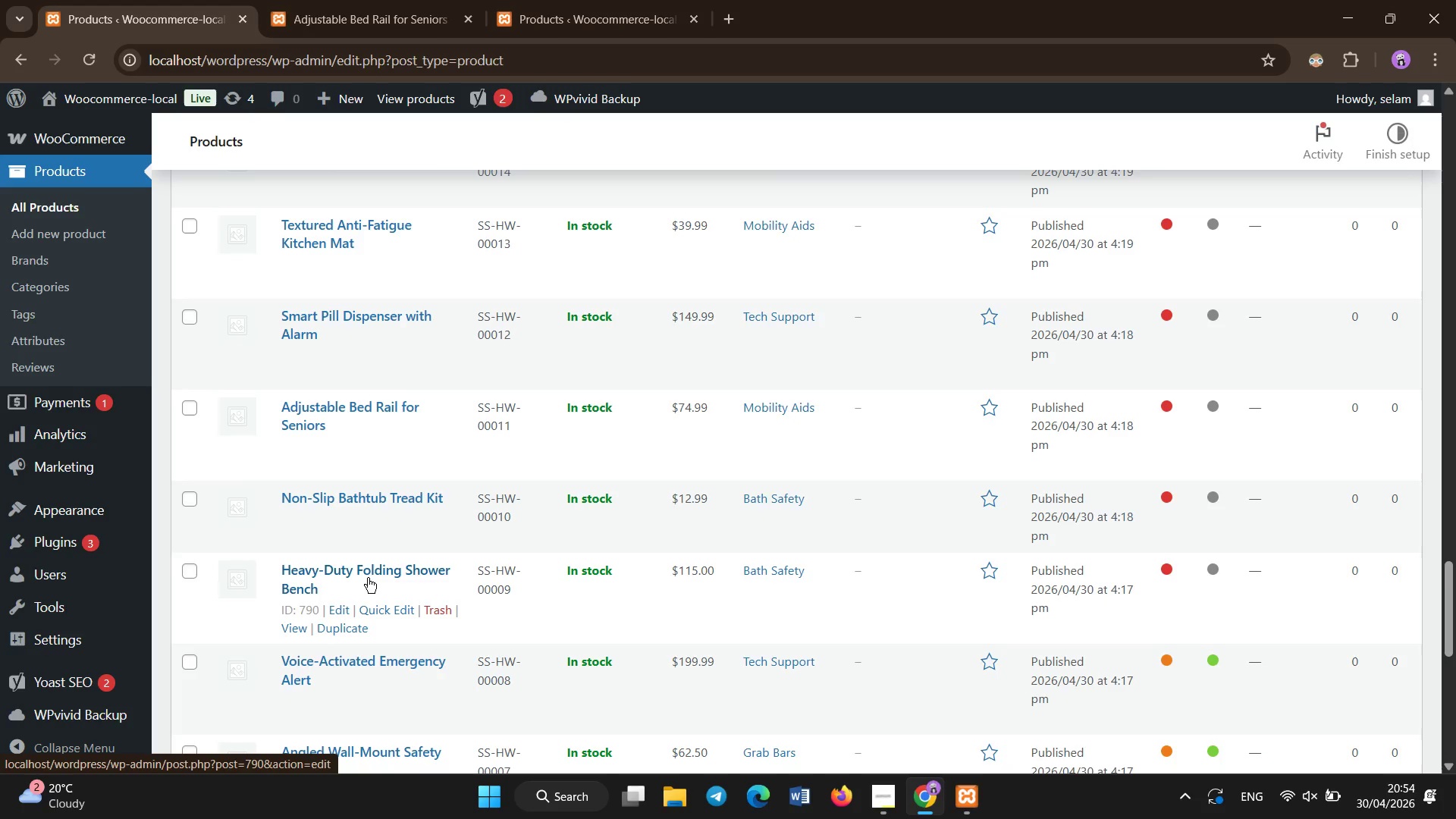 
left_click([359, 572])
 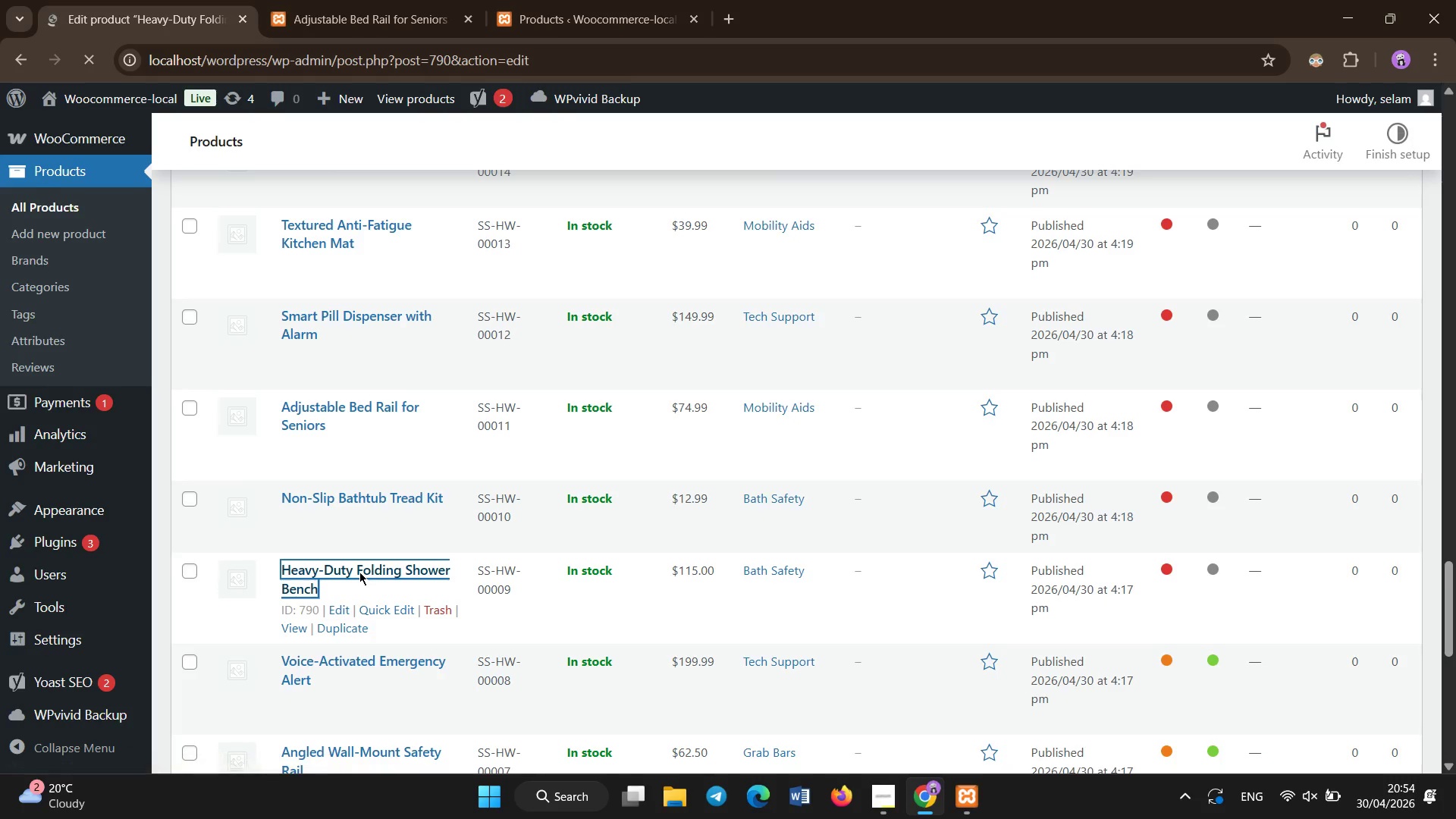 
left_click([373, 428])
 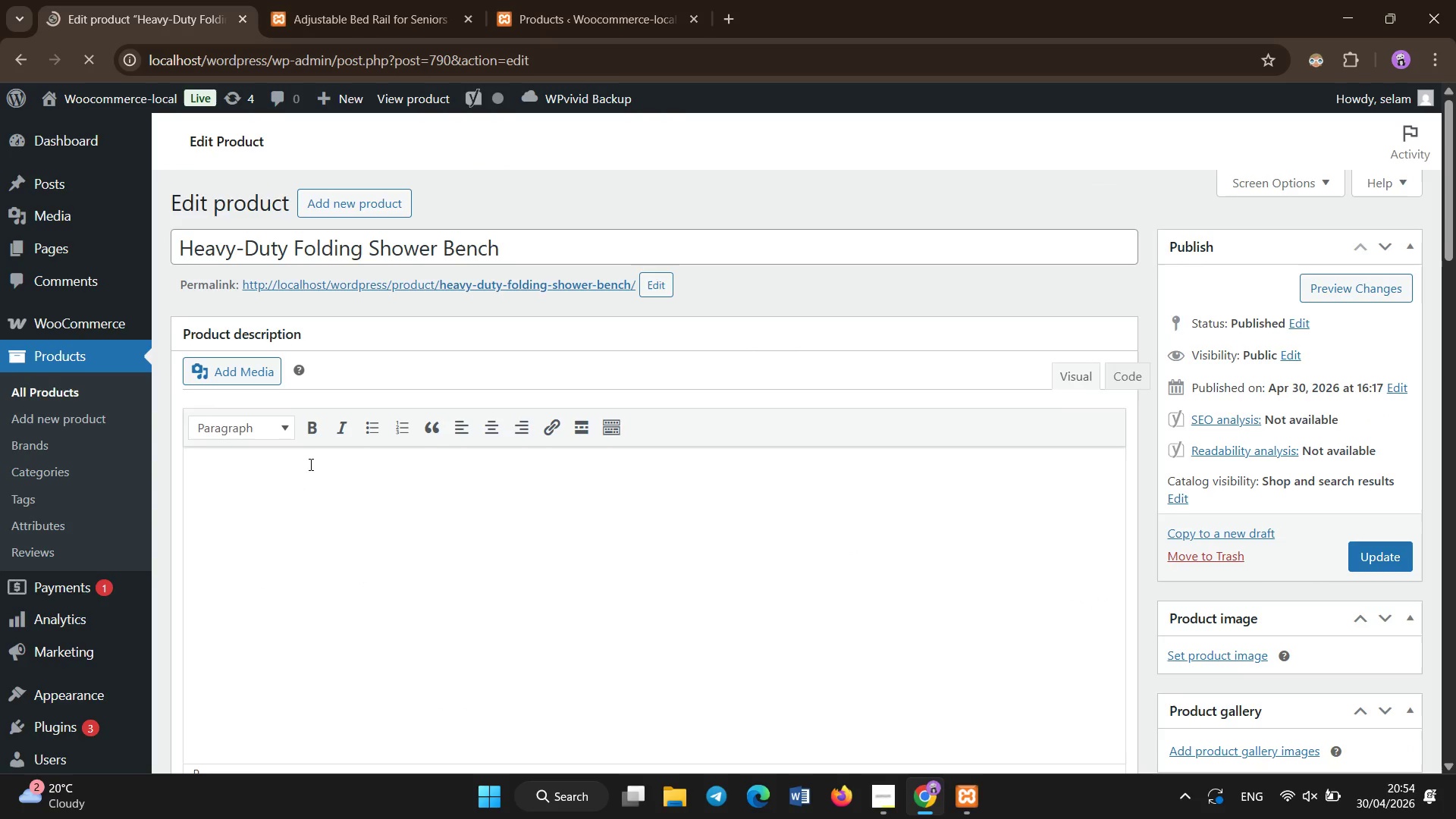 
left_click([316, 504])
 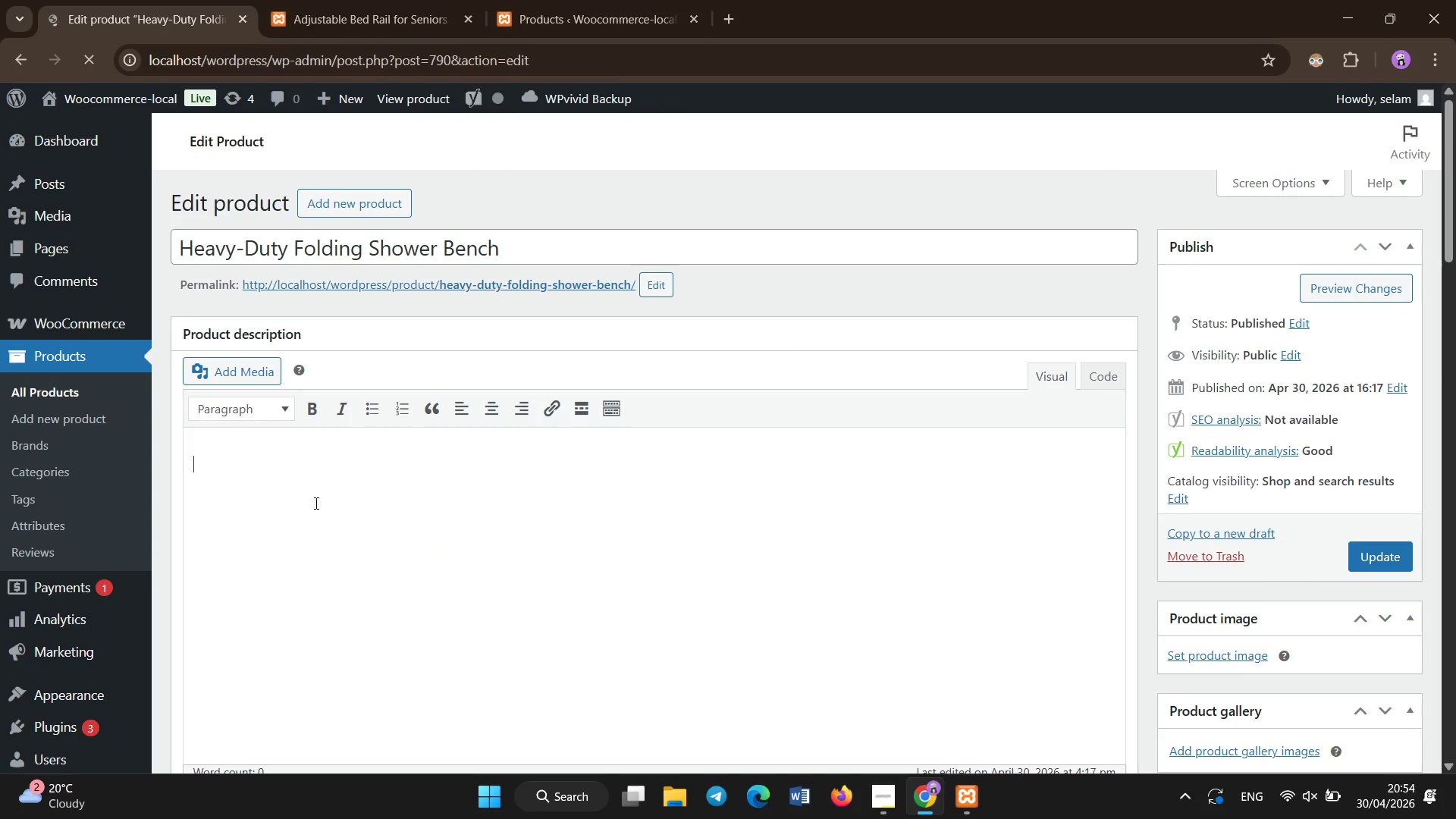 
hold_key(key=ShiftLeft, duration=1.53)
 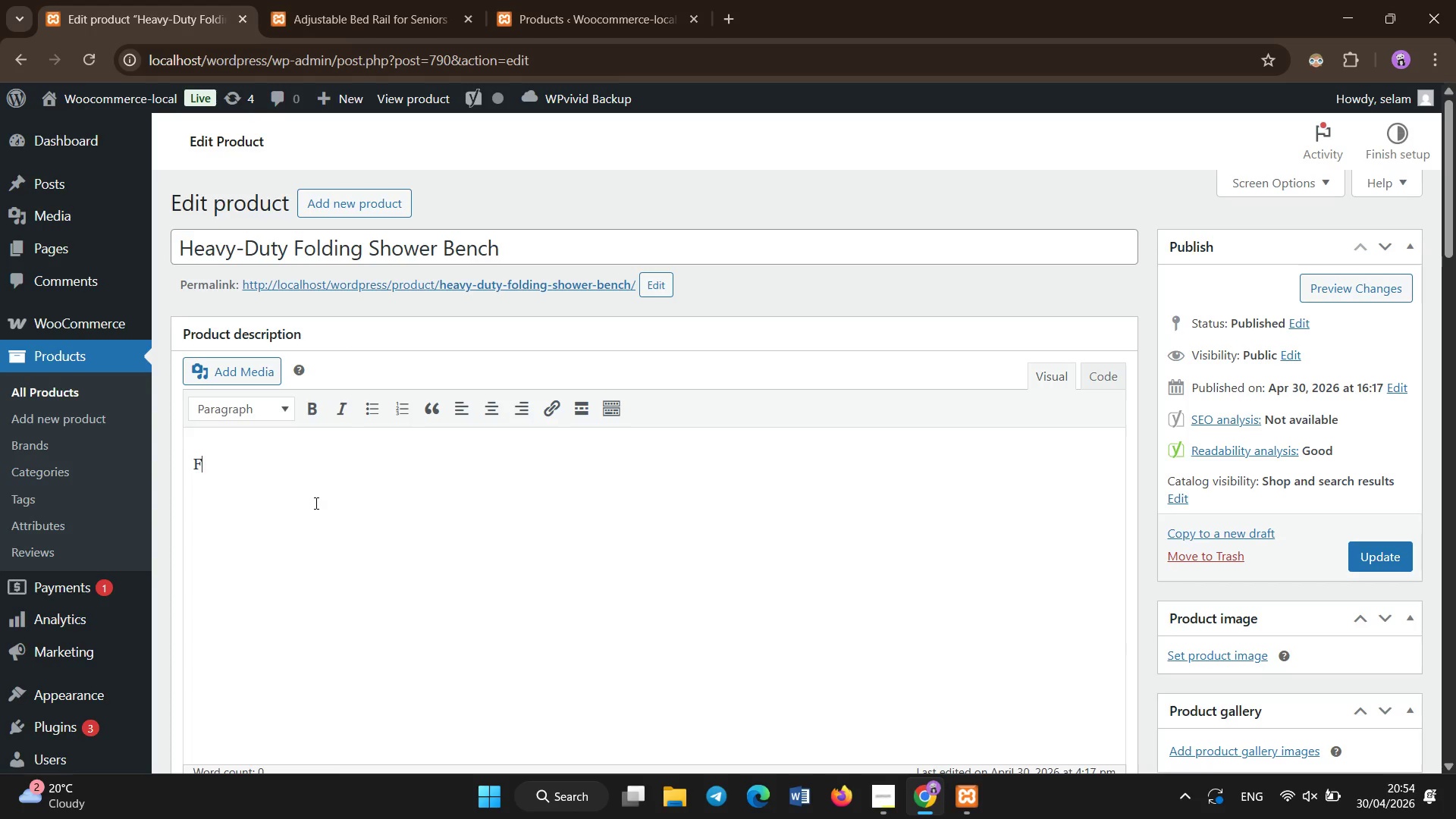 
type(Foldable shower benc )
key(Backspace)
type(h offering secure seating support )
key(Backspace)
type(. E)
key(Backspace)
type(Reduces fatigue and prevents slips in wet environments.)
 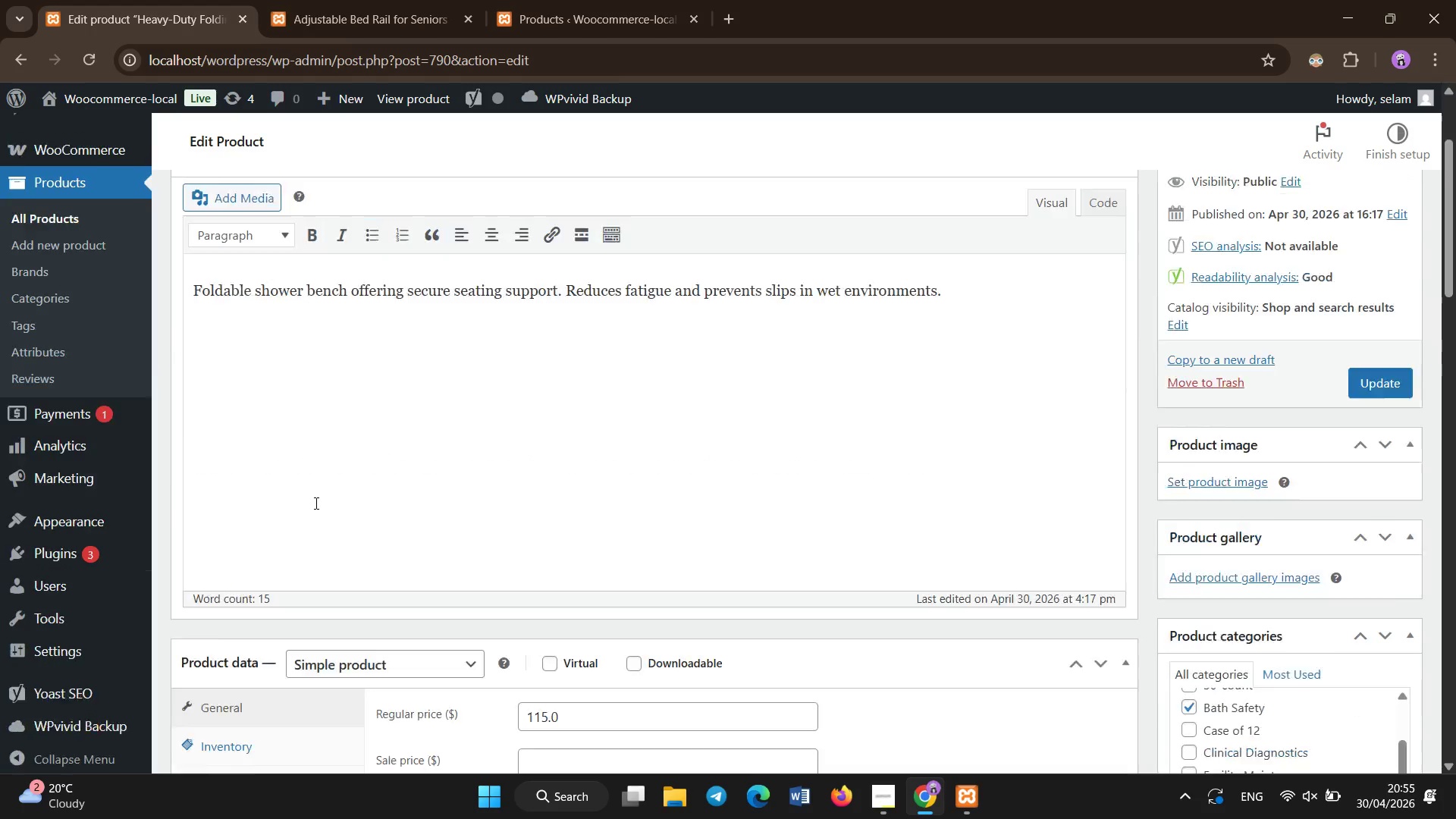 
scroll: coordinate [316, 504], scroll_direction: down, amount: 4.0
 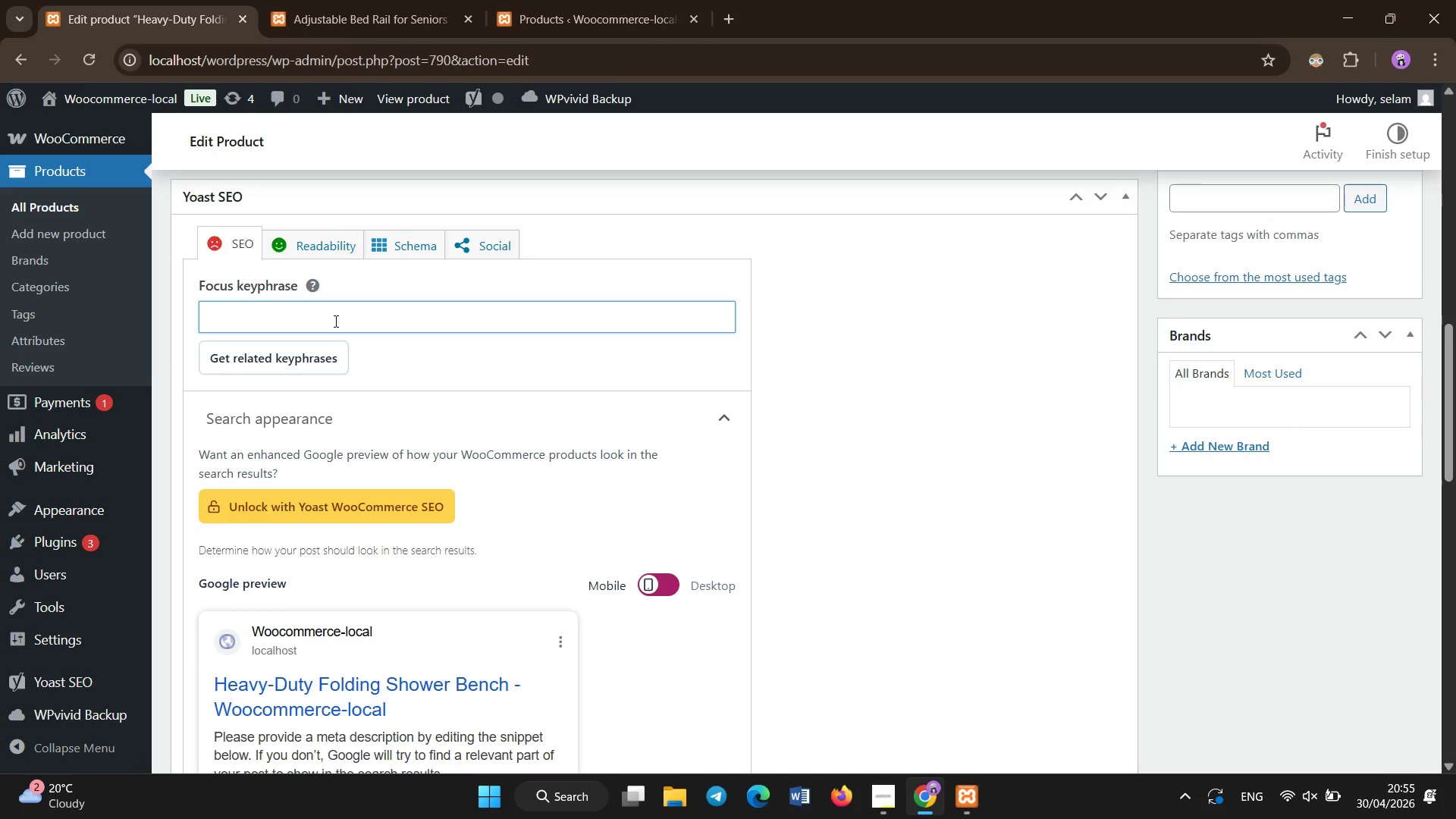 
type(shower benchfo)
key(Backspace)
key(Backspace)
type( for seniors safety)
 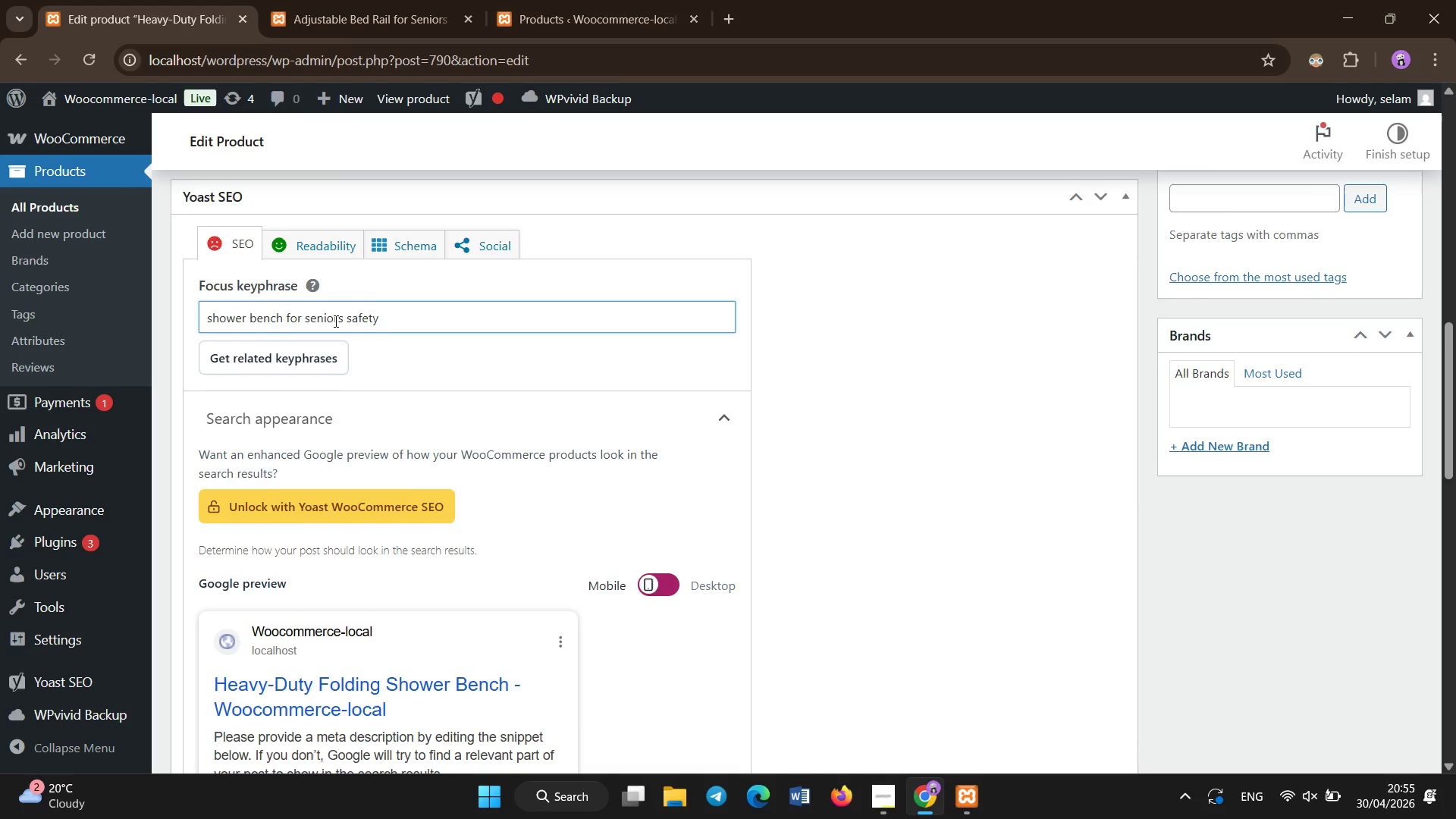 
scroll: coordinate [336, 322], scroll_direction: down, amount: 4.0
 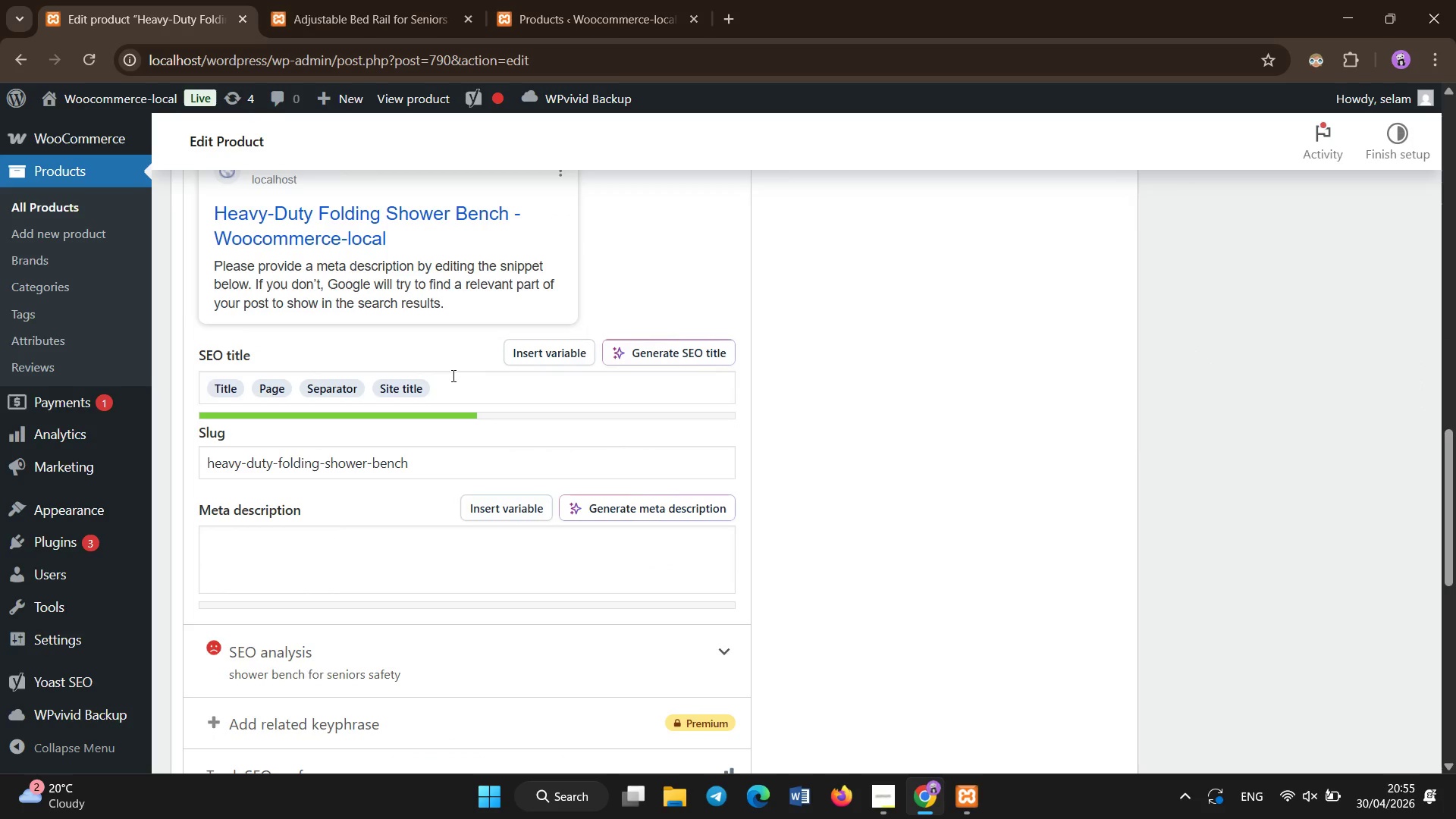 
double_click([453, 376])
 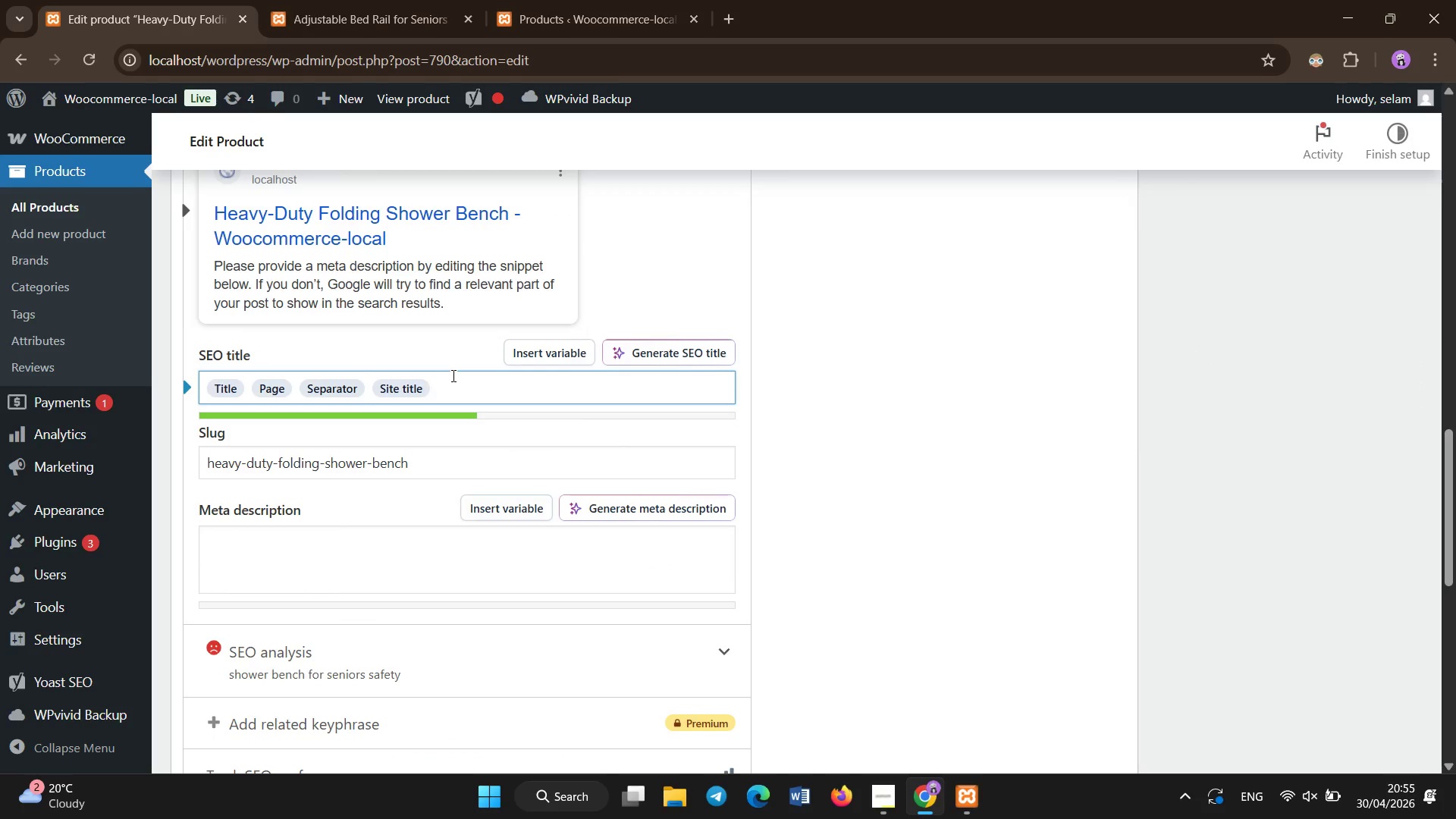 
key(Backspace)
 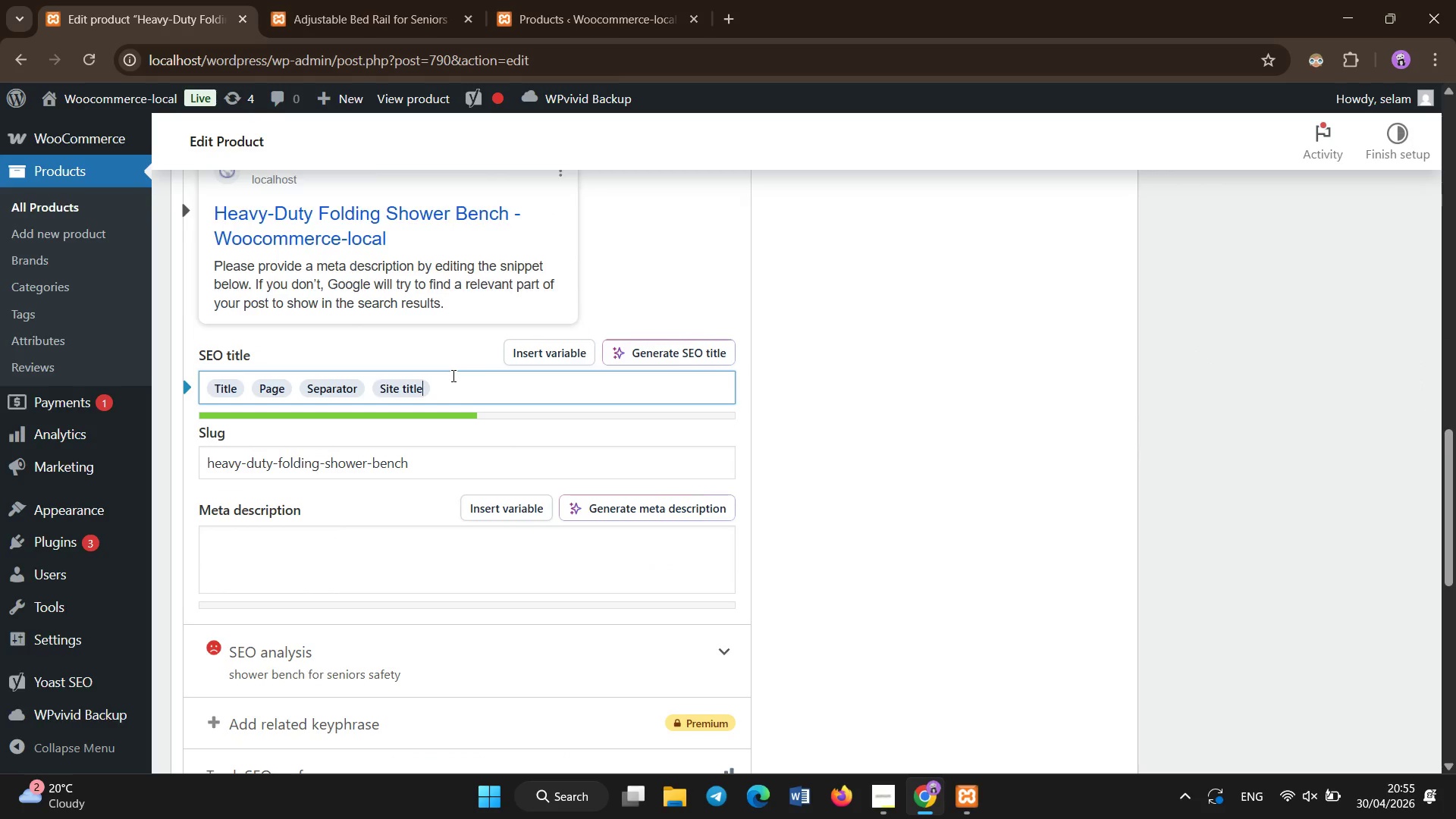 
key(Backspace)
 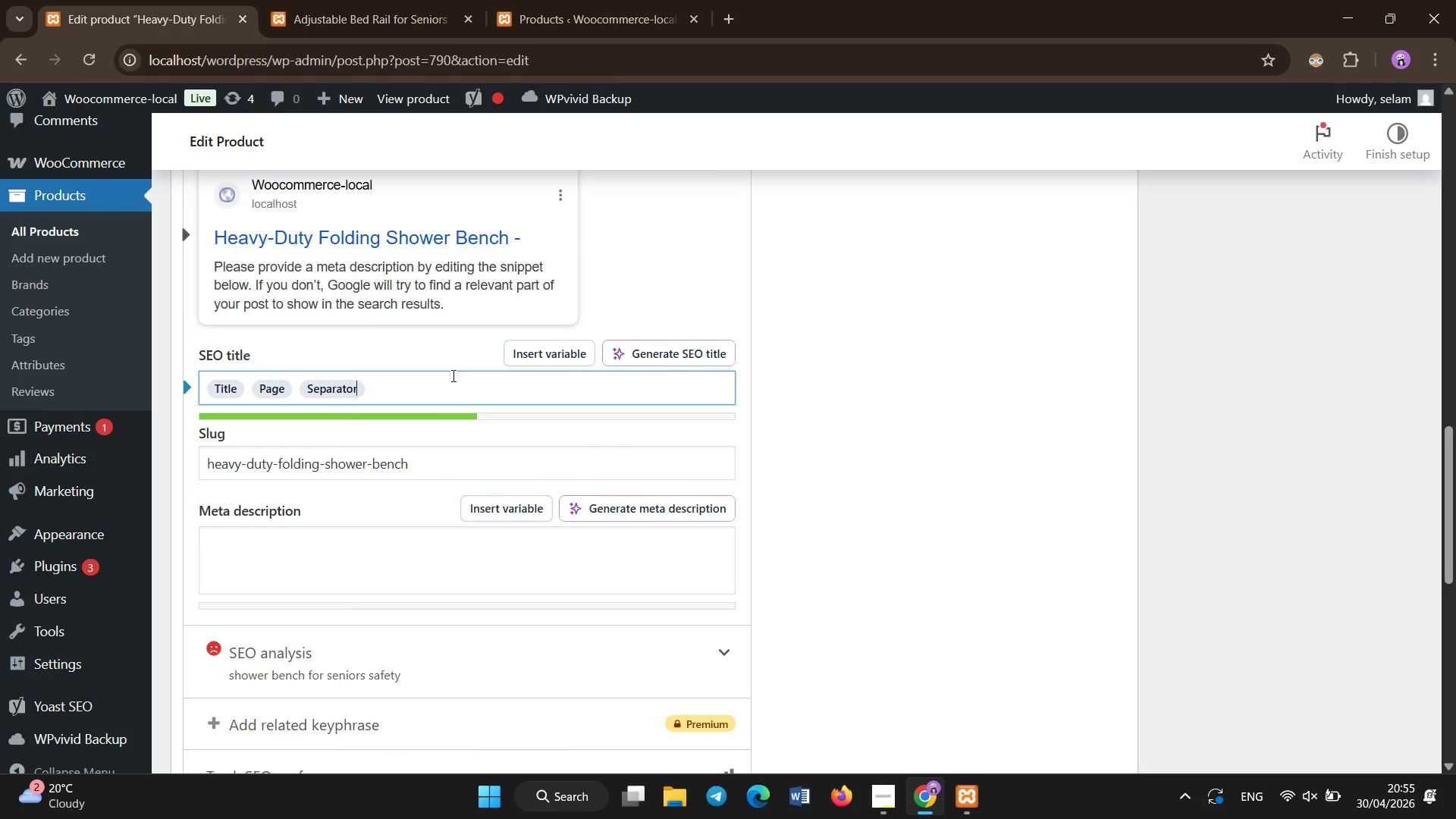 
key(Backspace)
 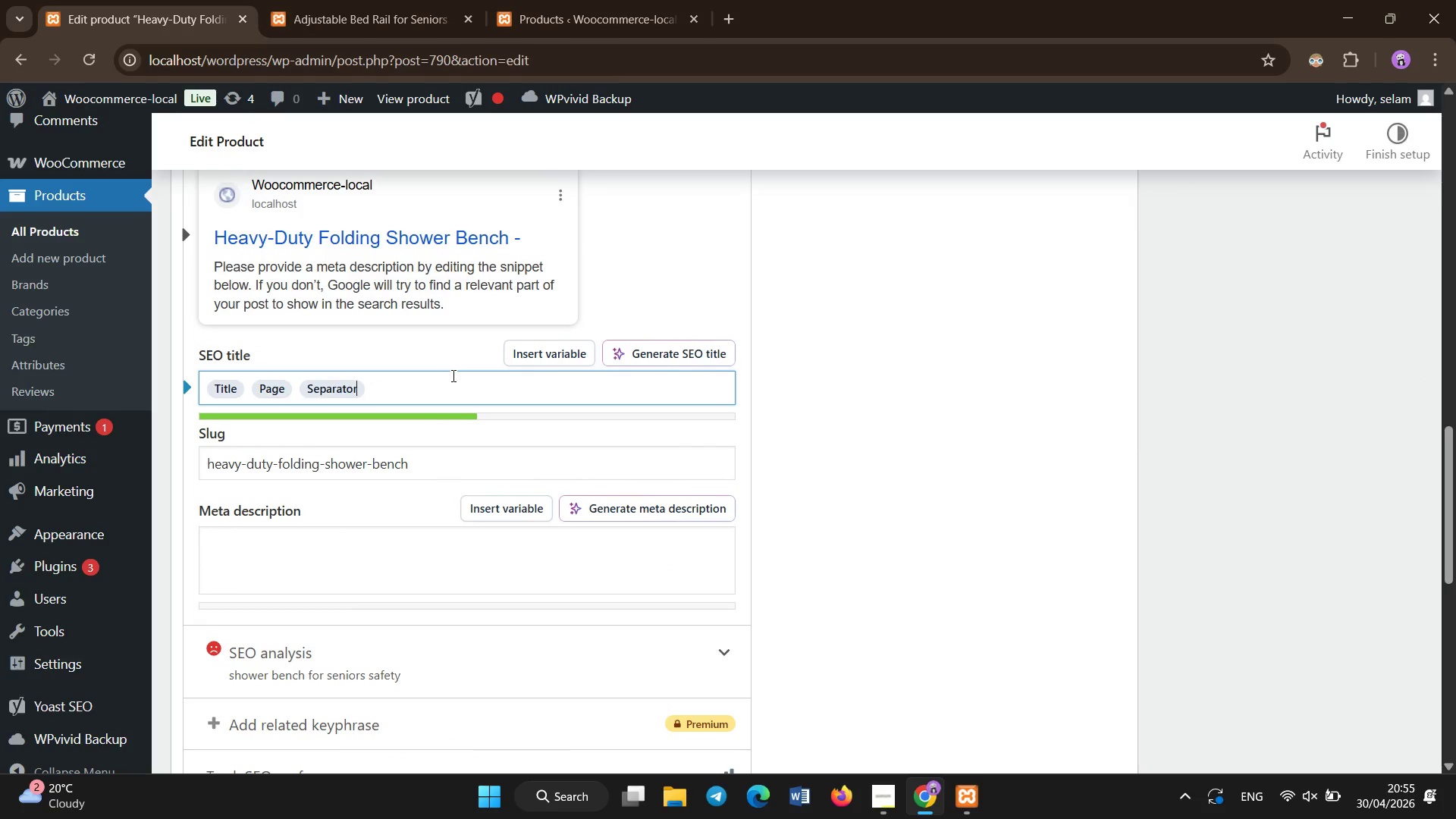 
key(Backspace)
 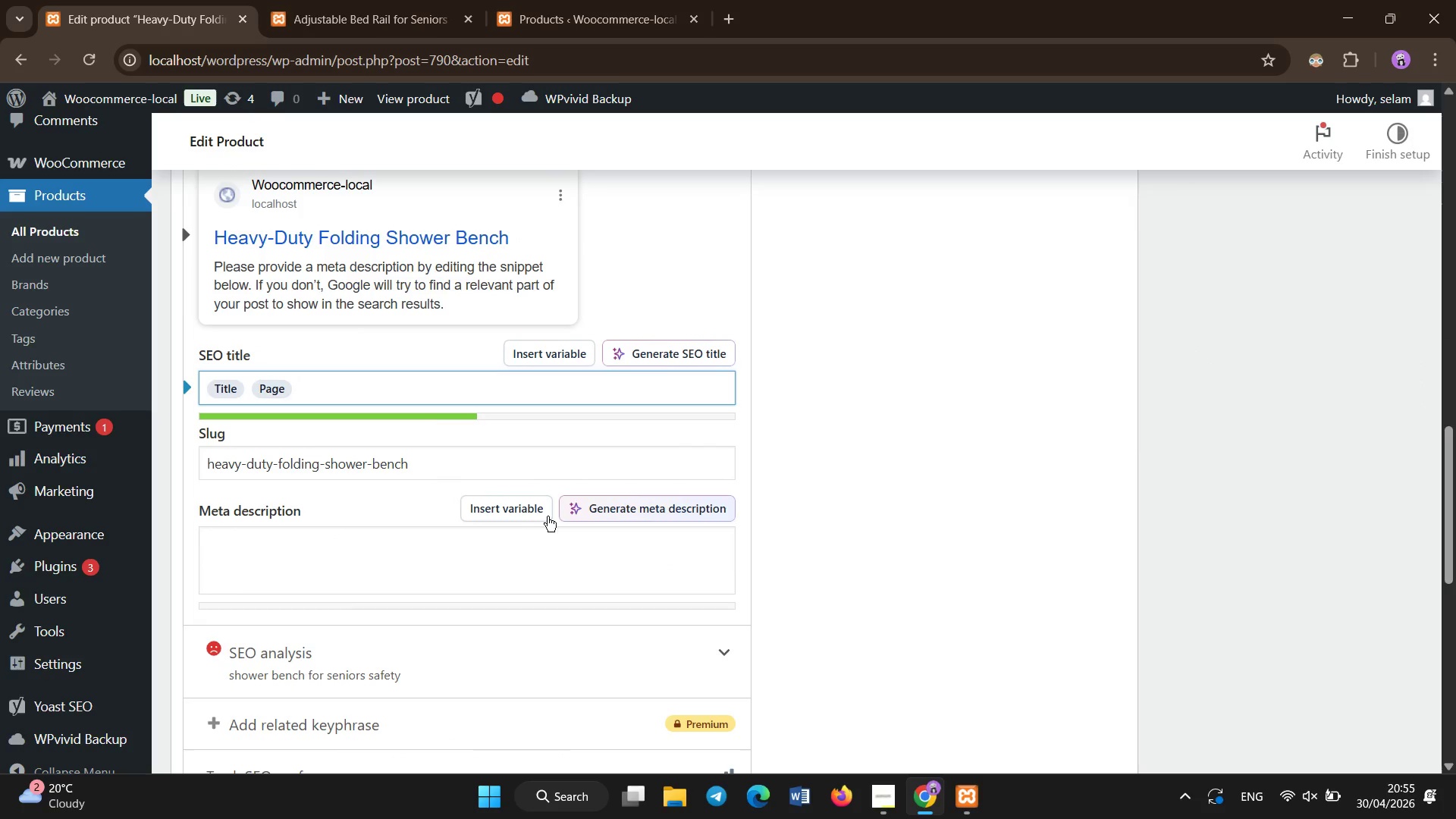 
left_click([507, 551])
 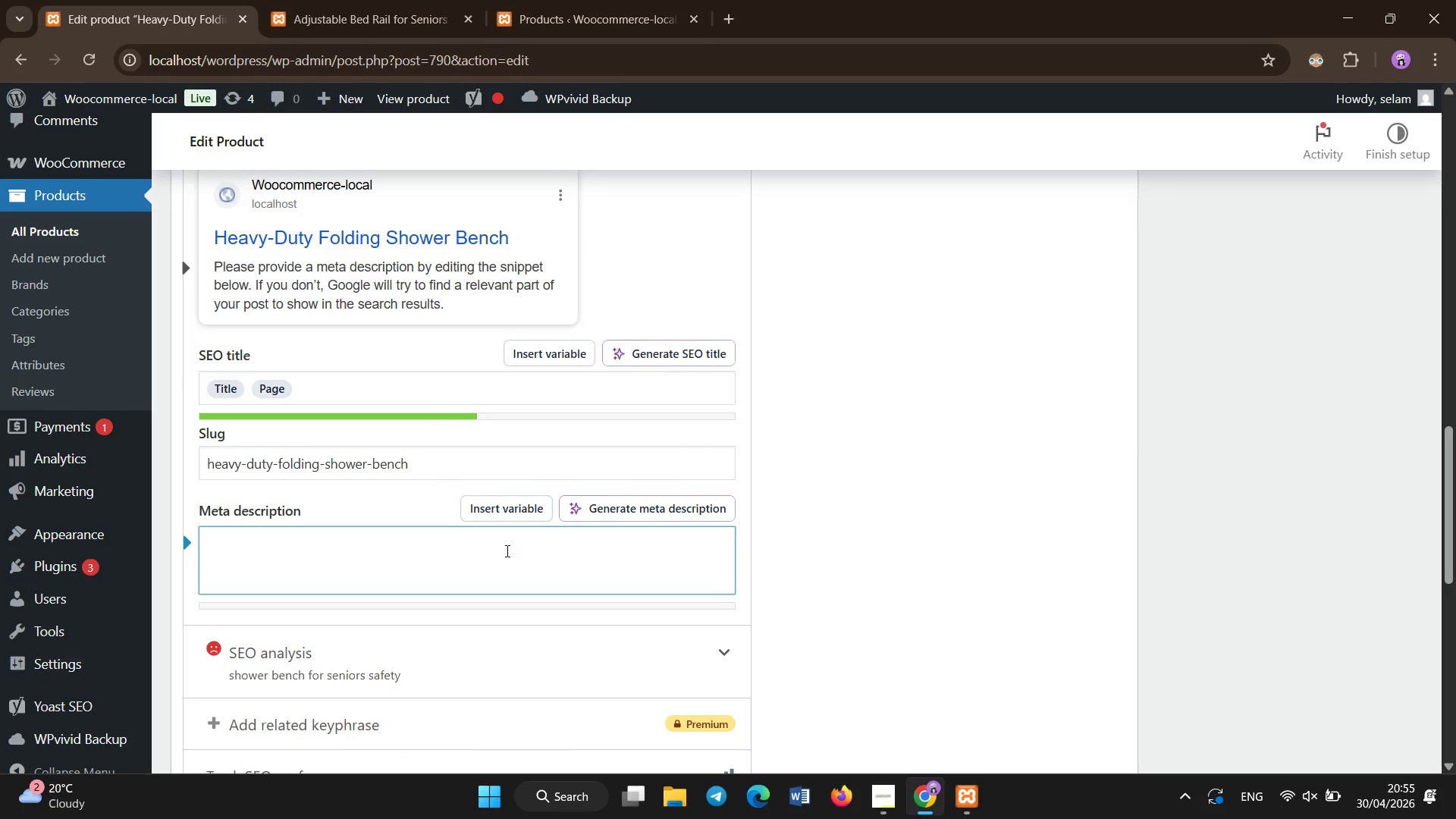 
hold_key(key=ShiftLeft, duration=1.53)
 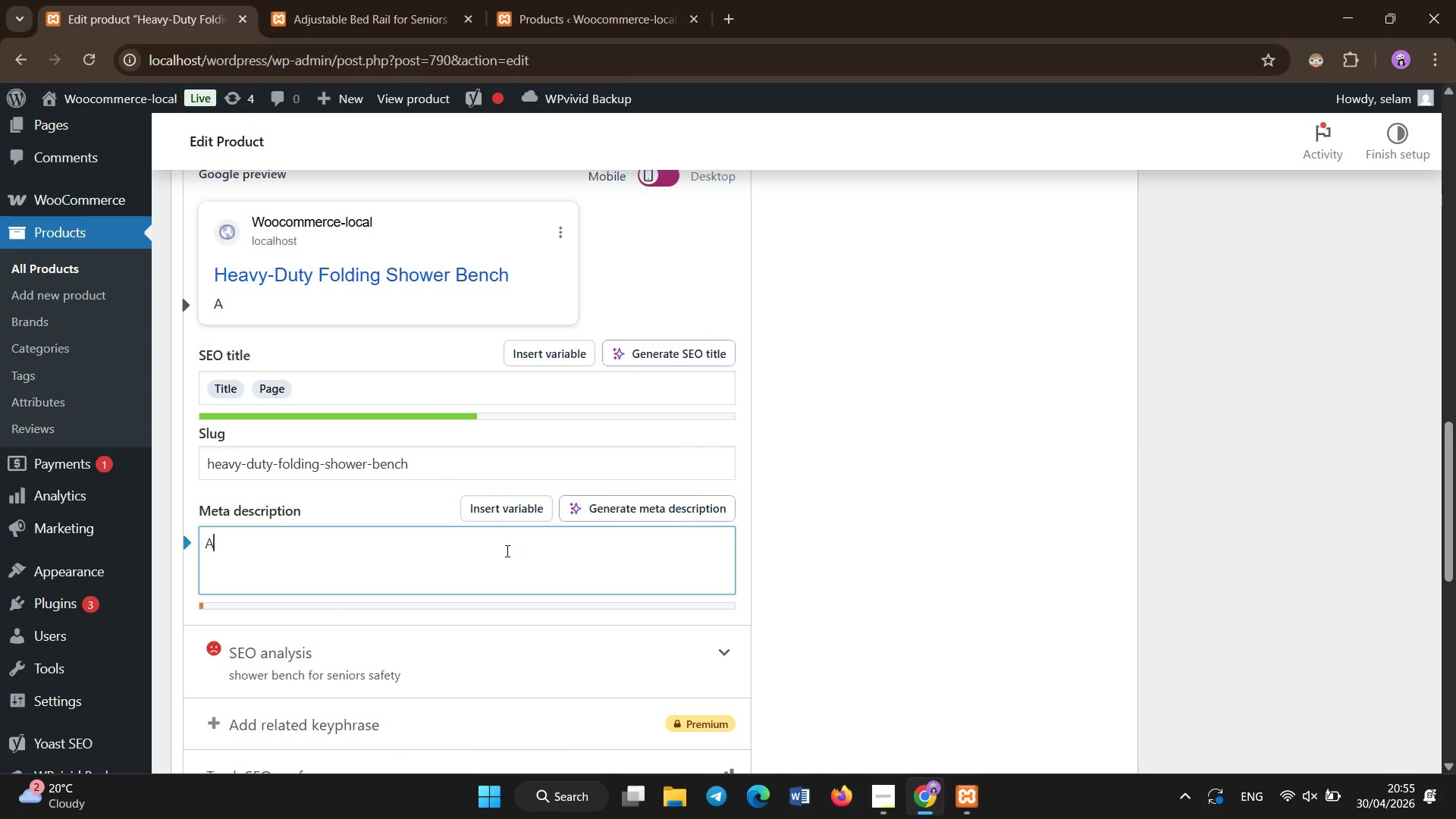 
type(Accessibility-focused shower bench designed fora )
key(Backspace)
type( )
key(Backspace)
key(Backspace)
type( aging-in-place safety )
key(Backspace)
type(, providing stable seating and reu)
key(Backspace)
type(ducing slip risks..)
 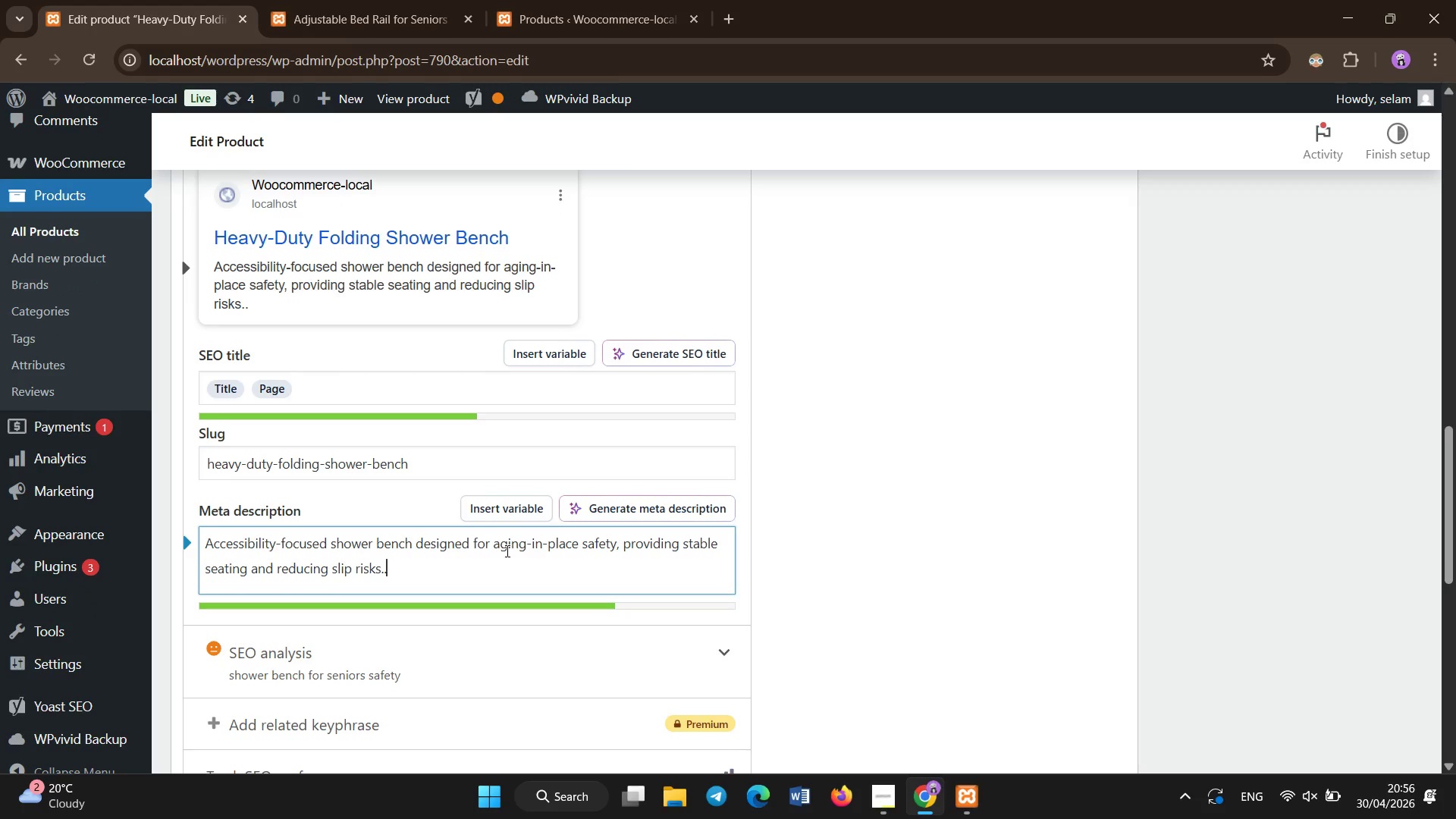 
scroll: coordinate [406, 510], scroll_direction: up, amount: 5.0
 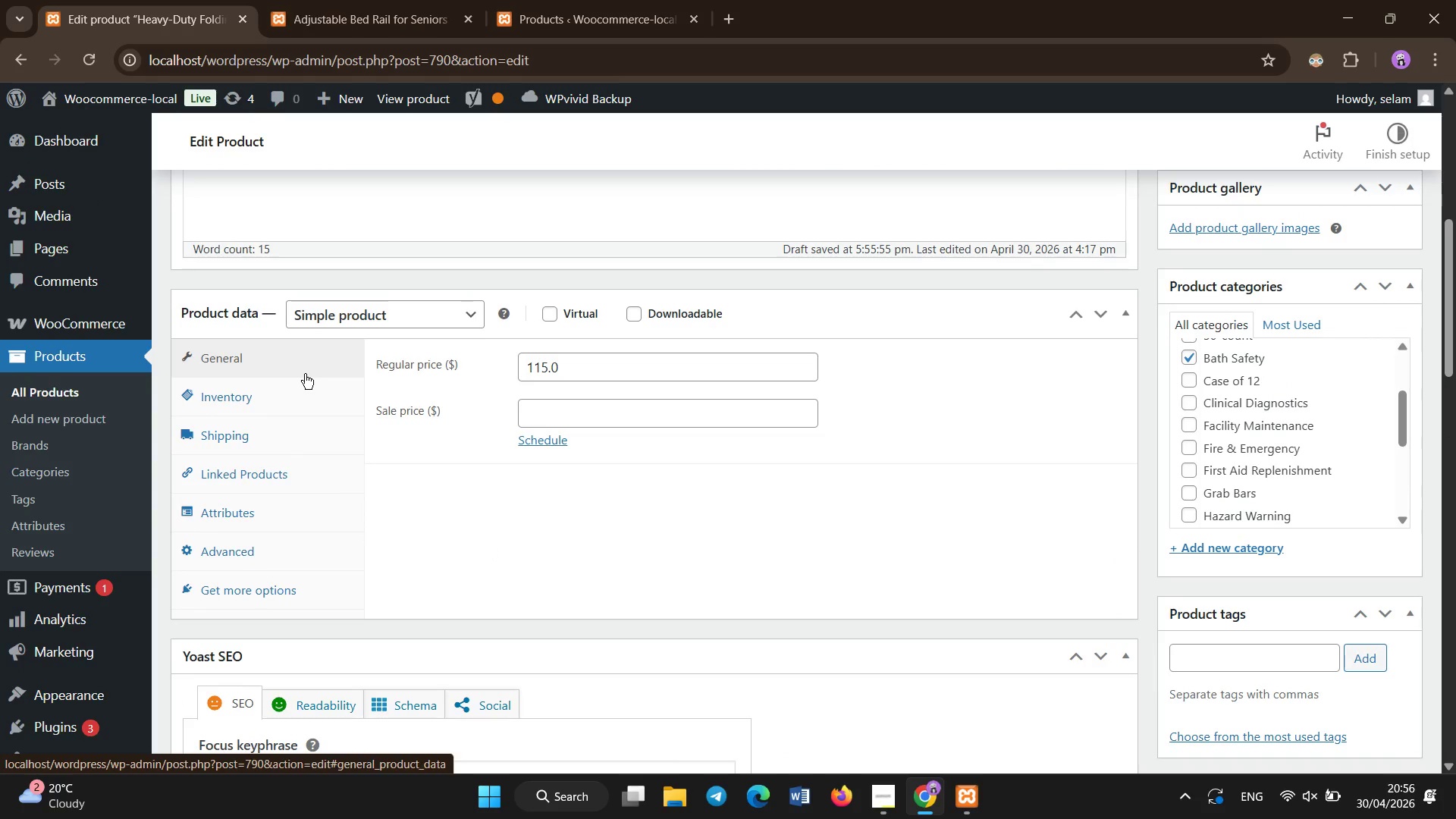 
left_click([306, 384])
 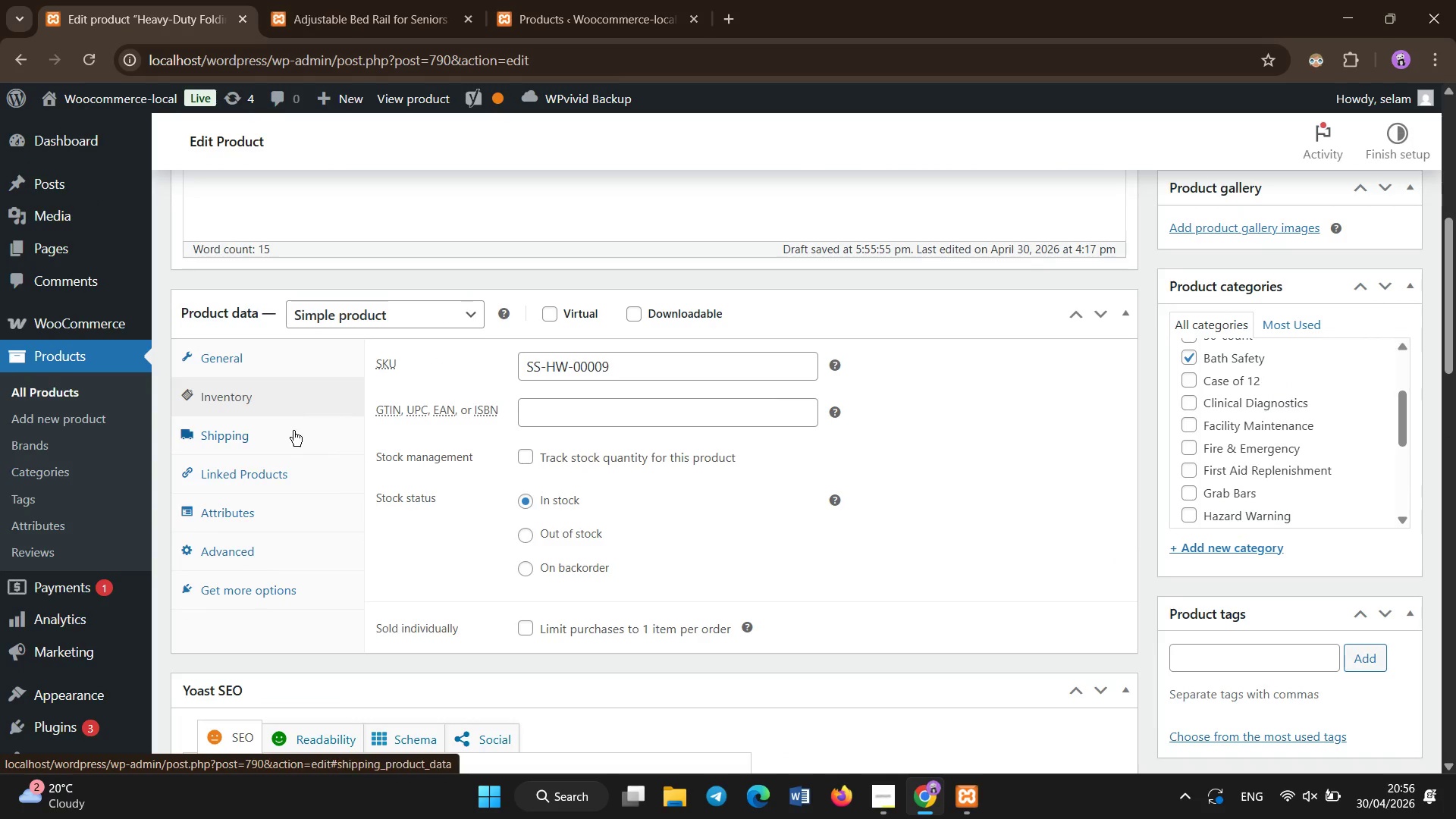 
left_click([293, 431])
 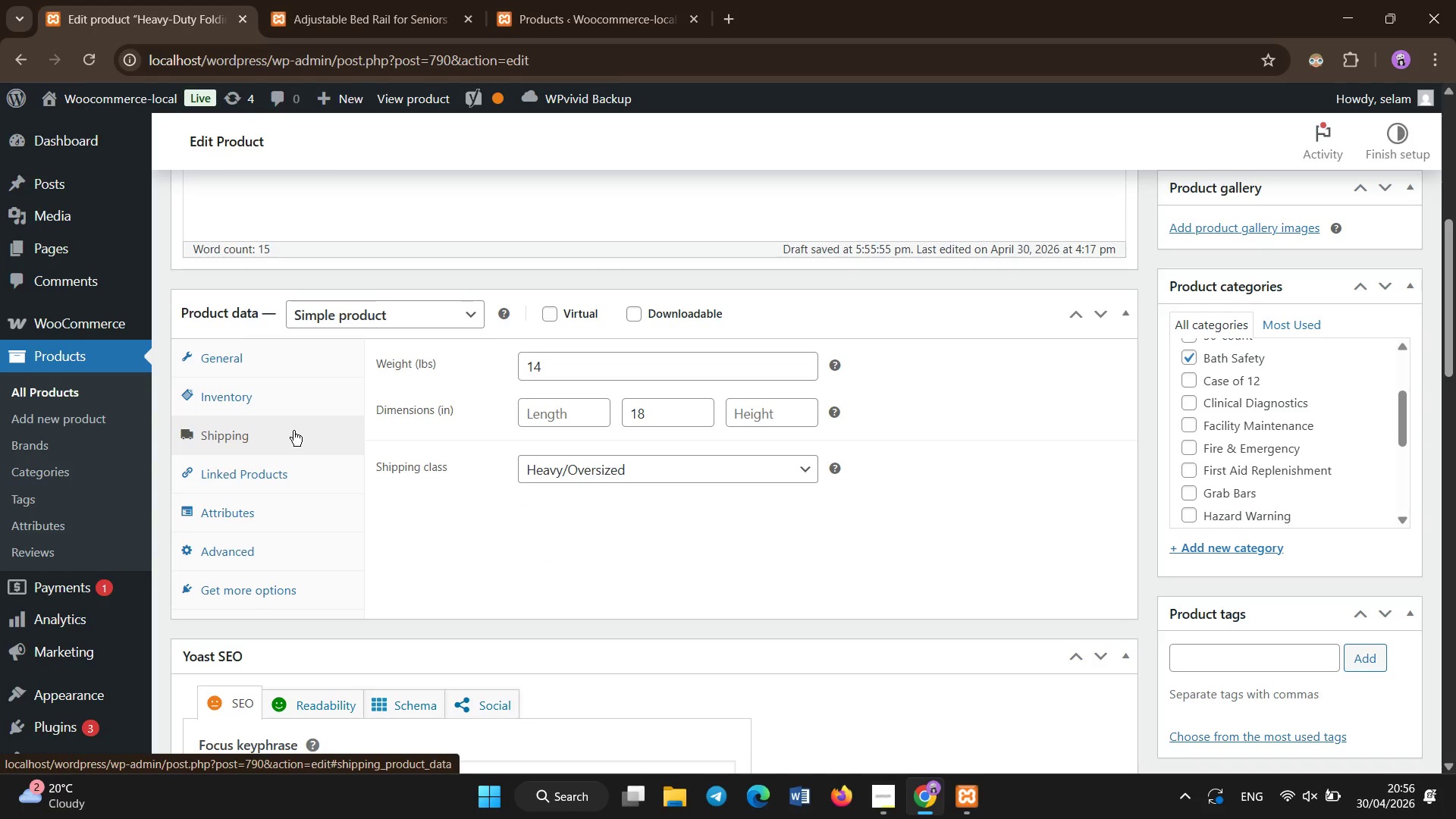 
scroll: coordinate [293, 431], scroll_direction: down, amount: 1.0
 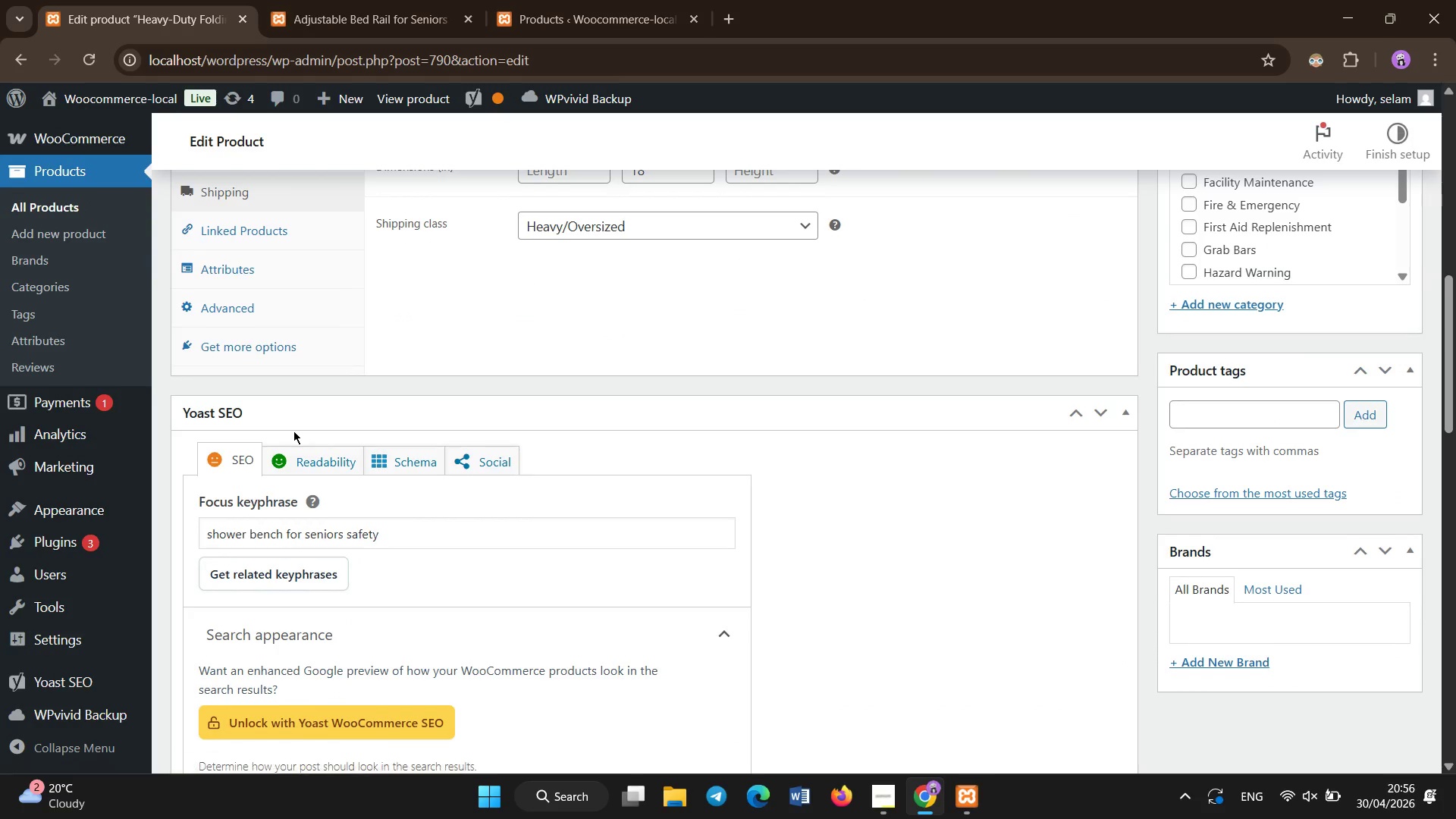 
scroll: coordinate [374, 381], scroll_direction: up, amount: 2.0
 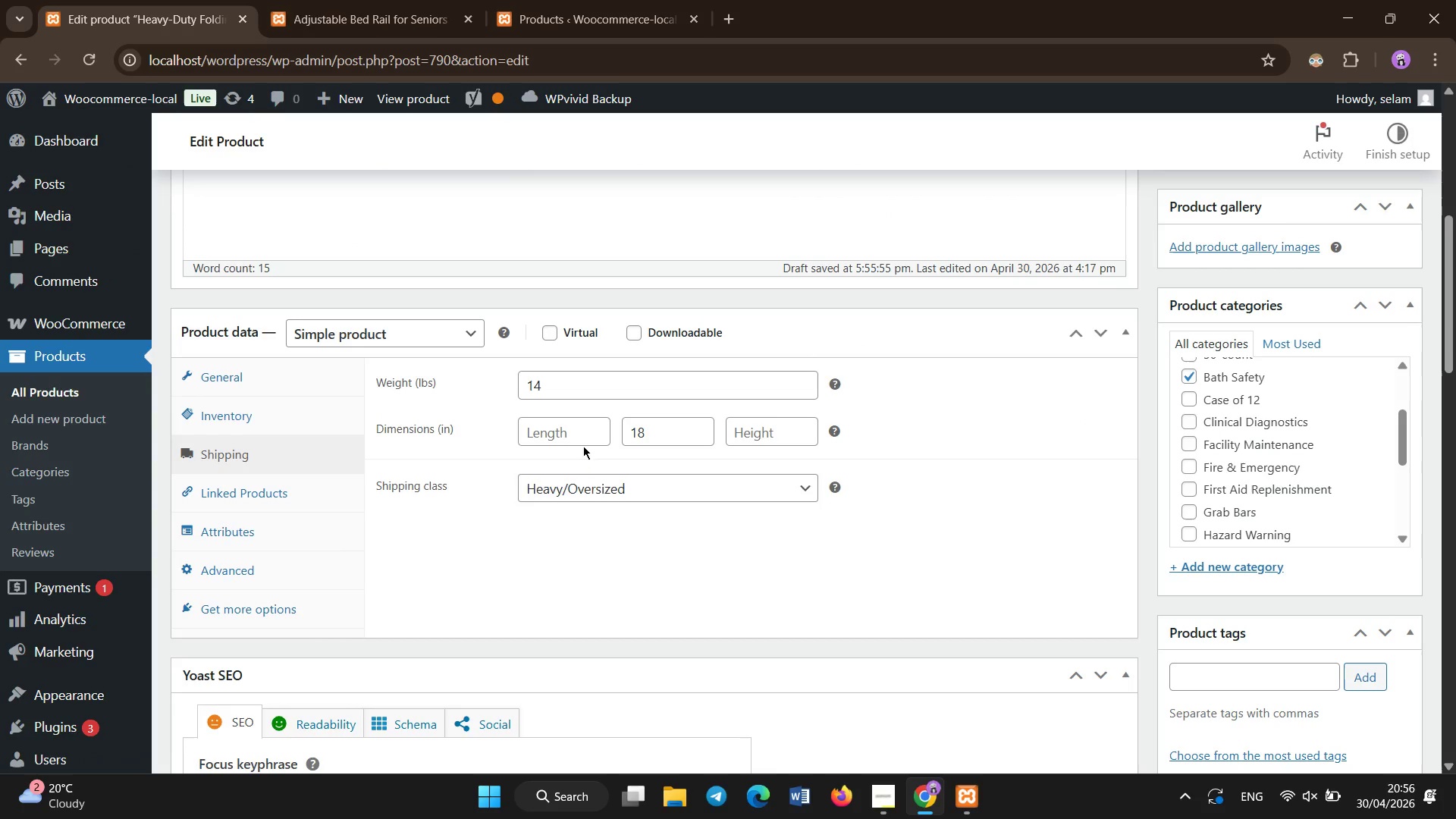 
left_click([579, 420])
 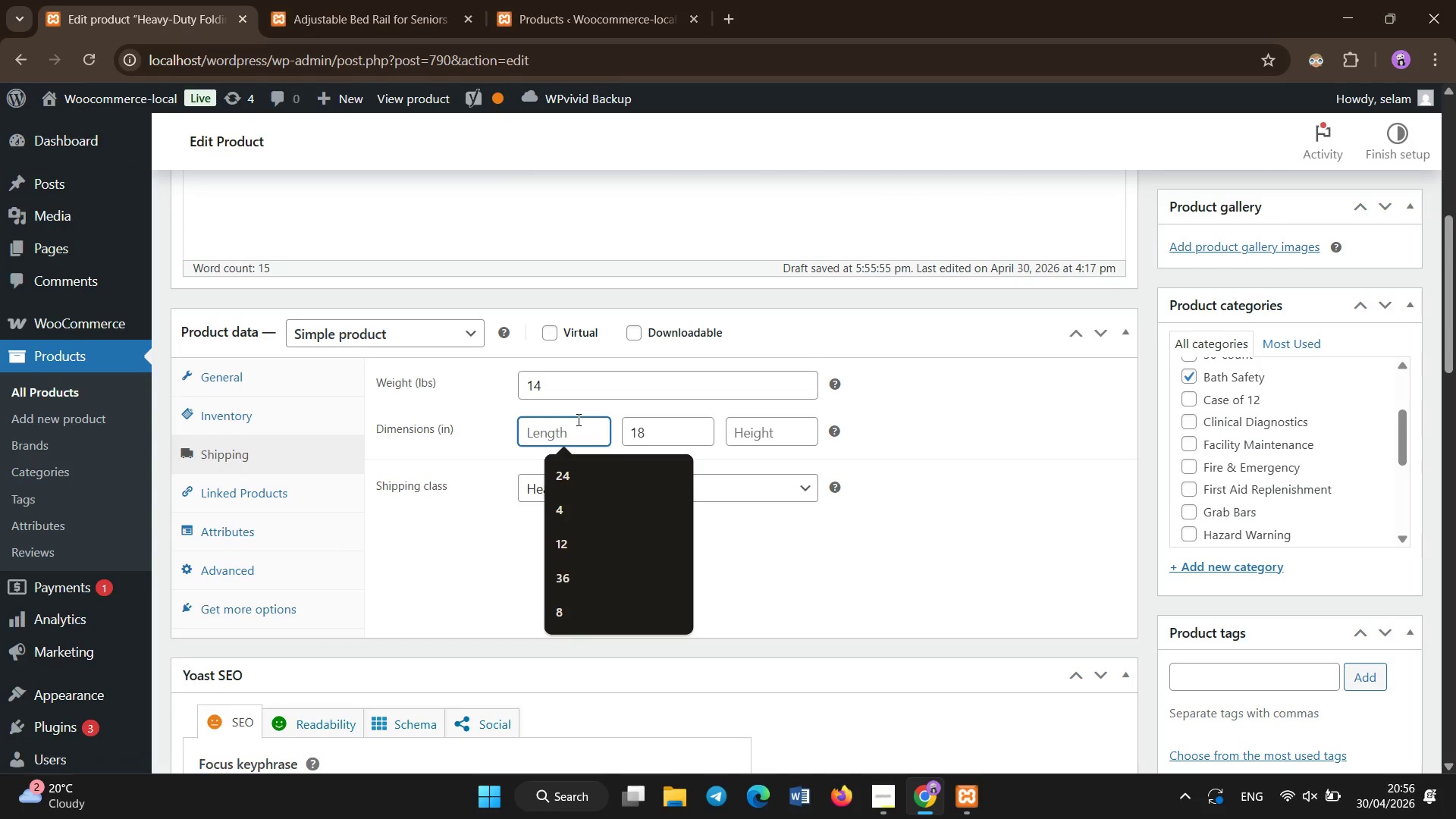 
key(Numpad1)
 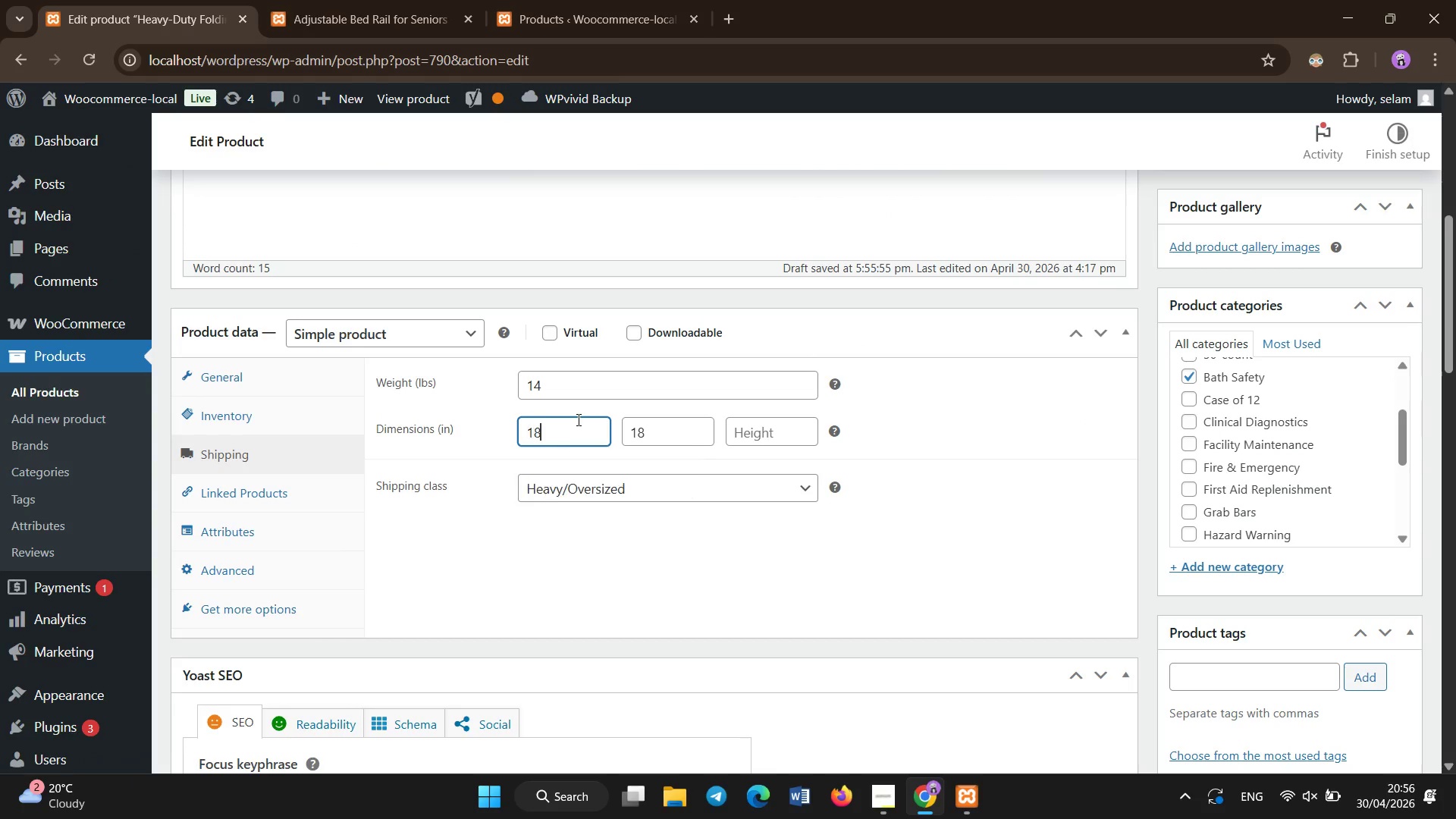 
key(Numpad8)
 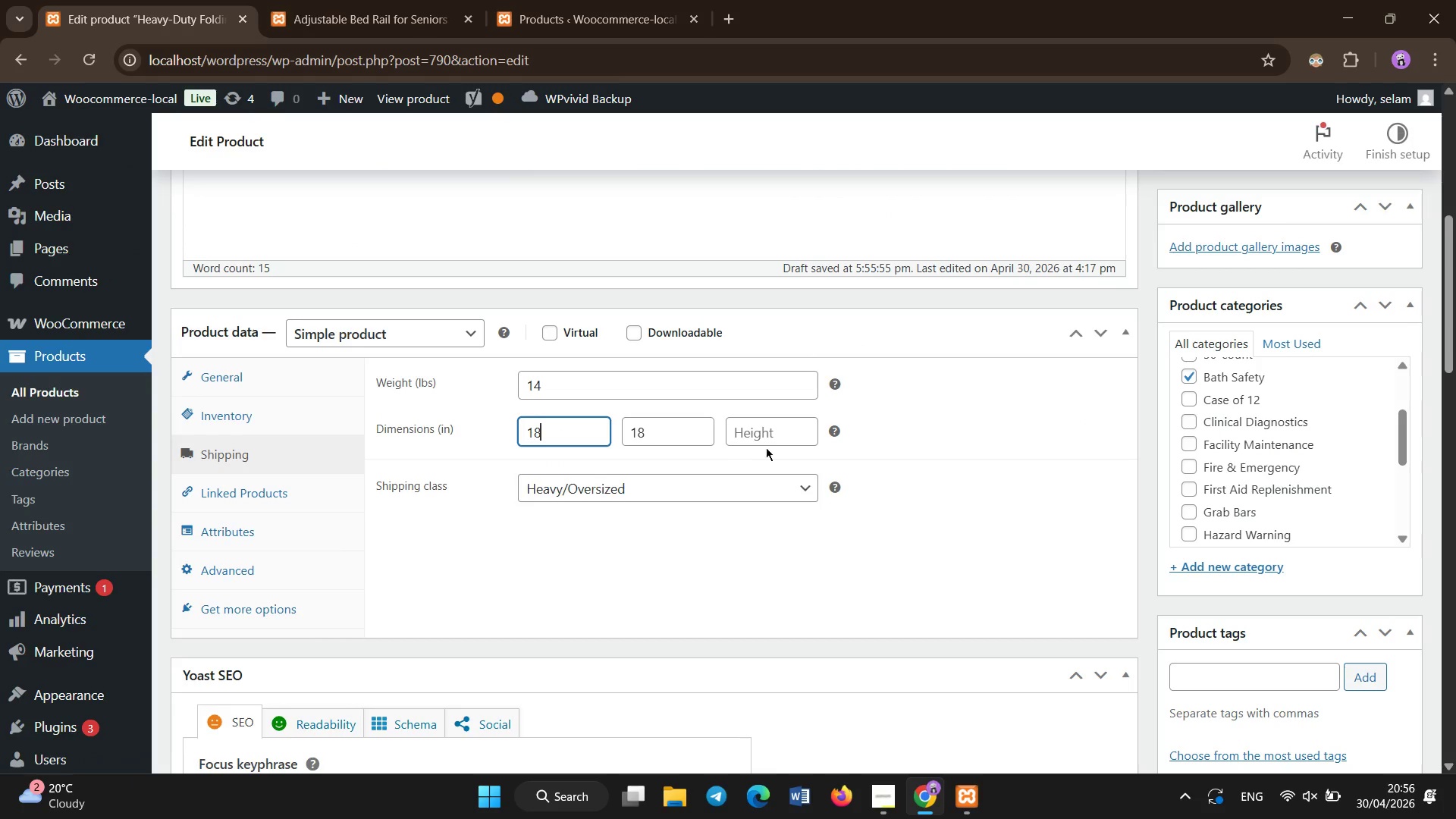 
left_click([775, 425])
 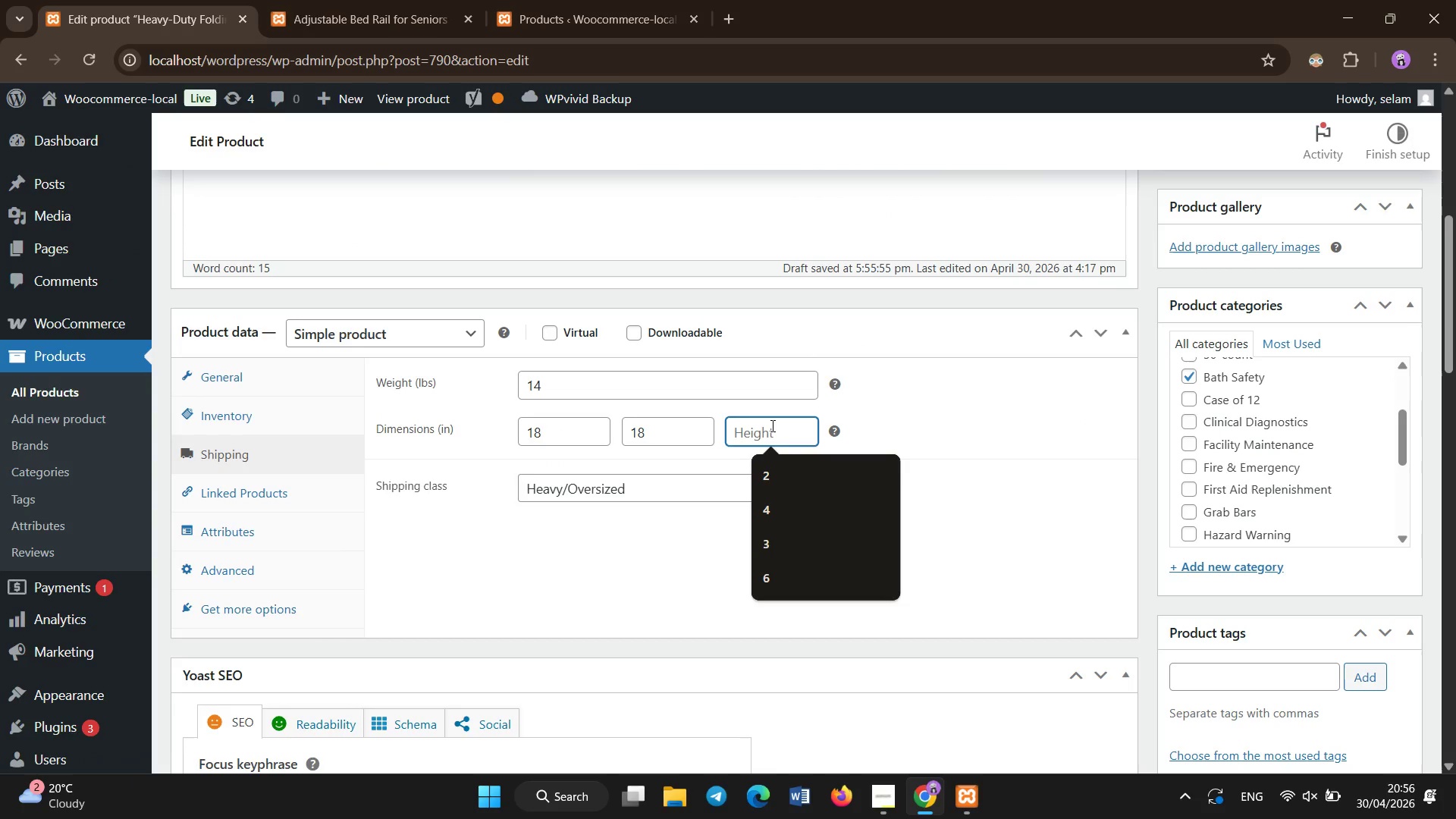 
key(Numpad1)
 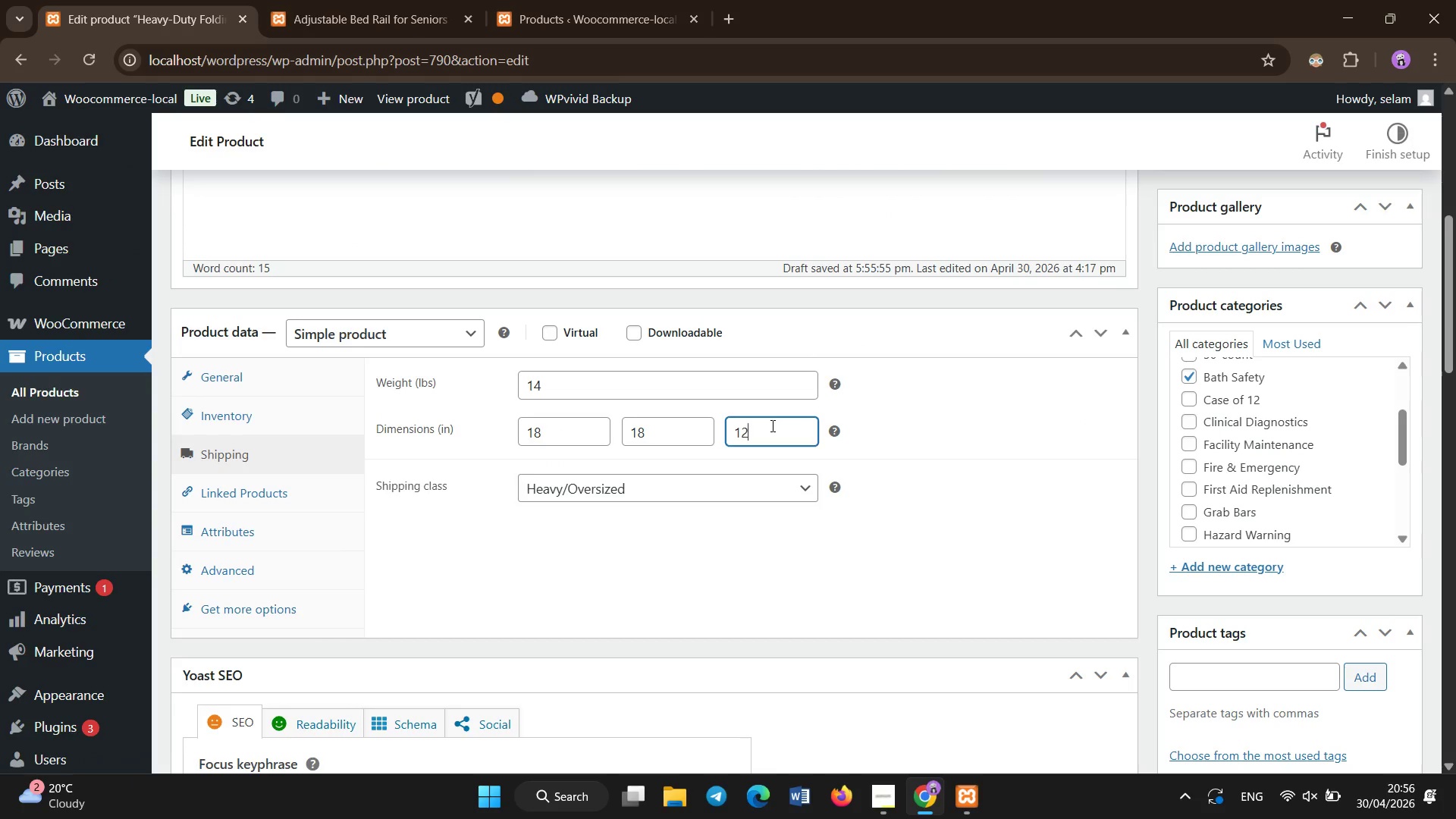 
key(Numpad2)
 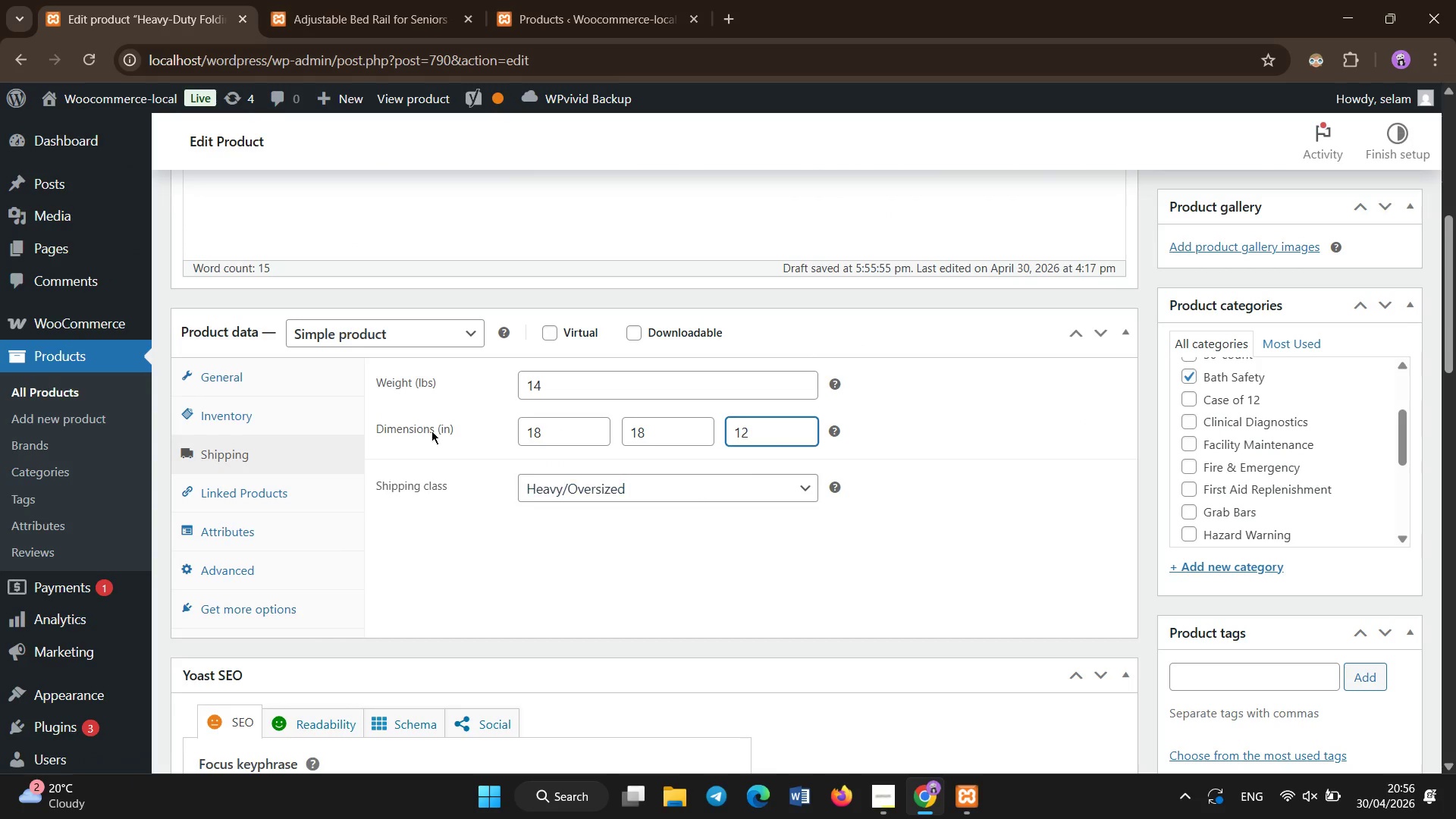 
left_click([229, 404])
 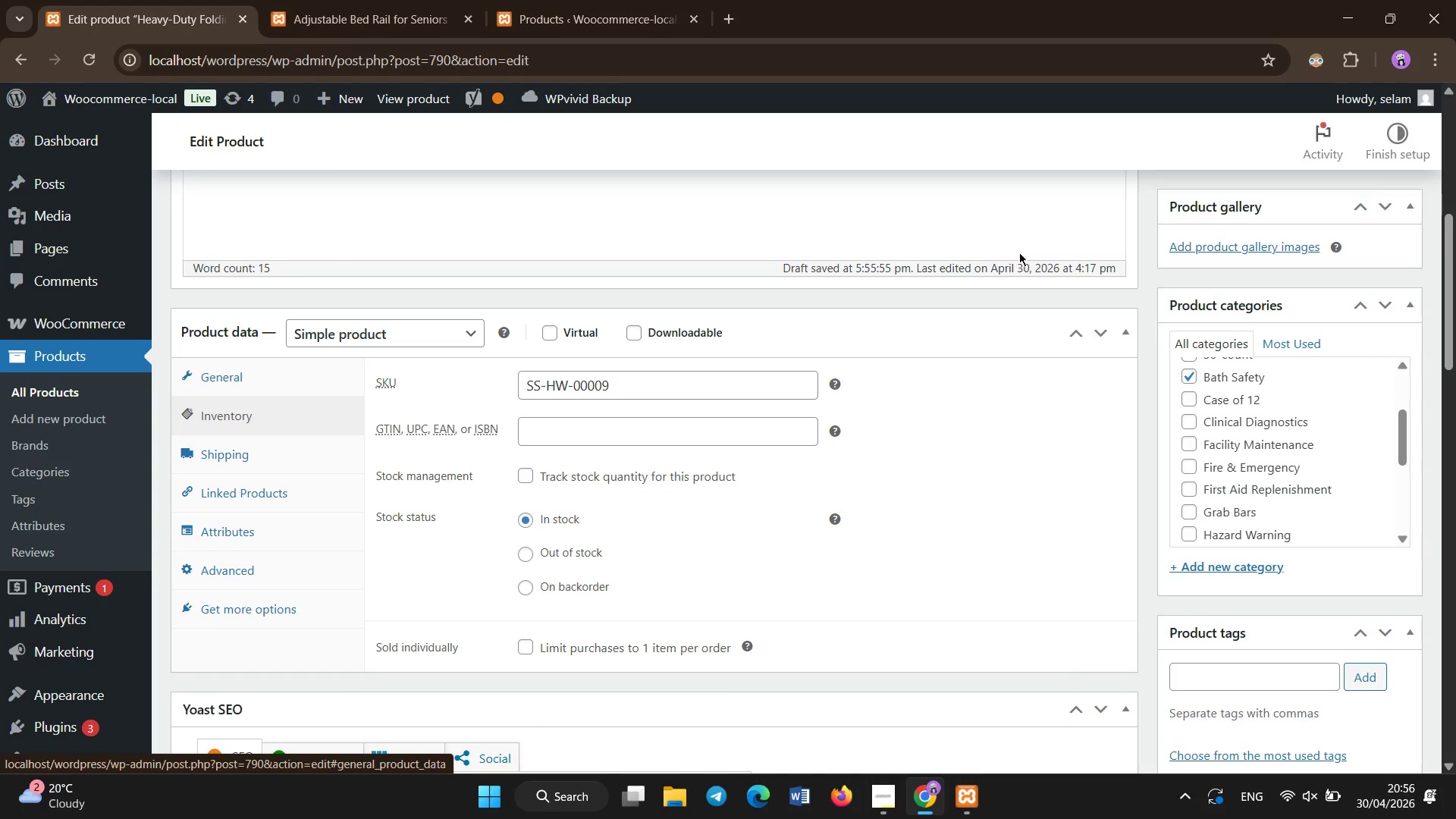 
scroll: coordinate [1455, 255], scroll_direction: up, amount: 6.0
 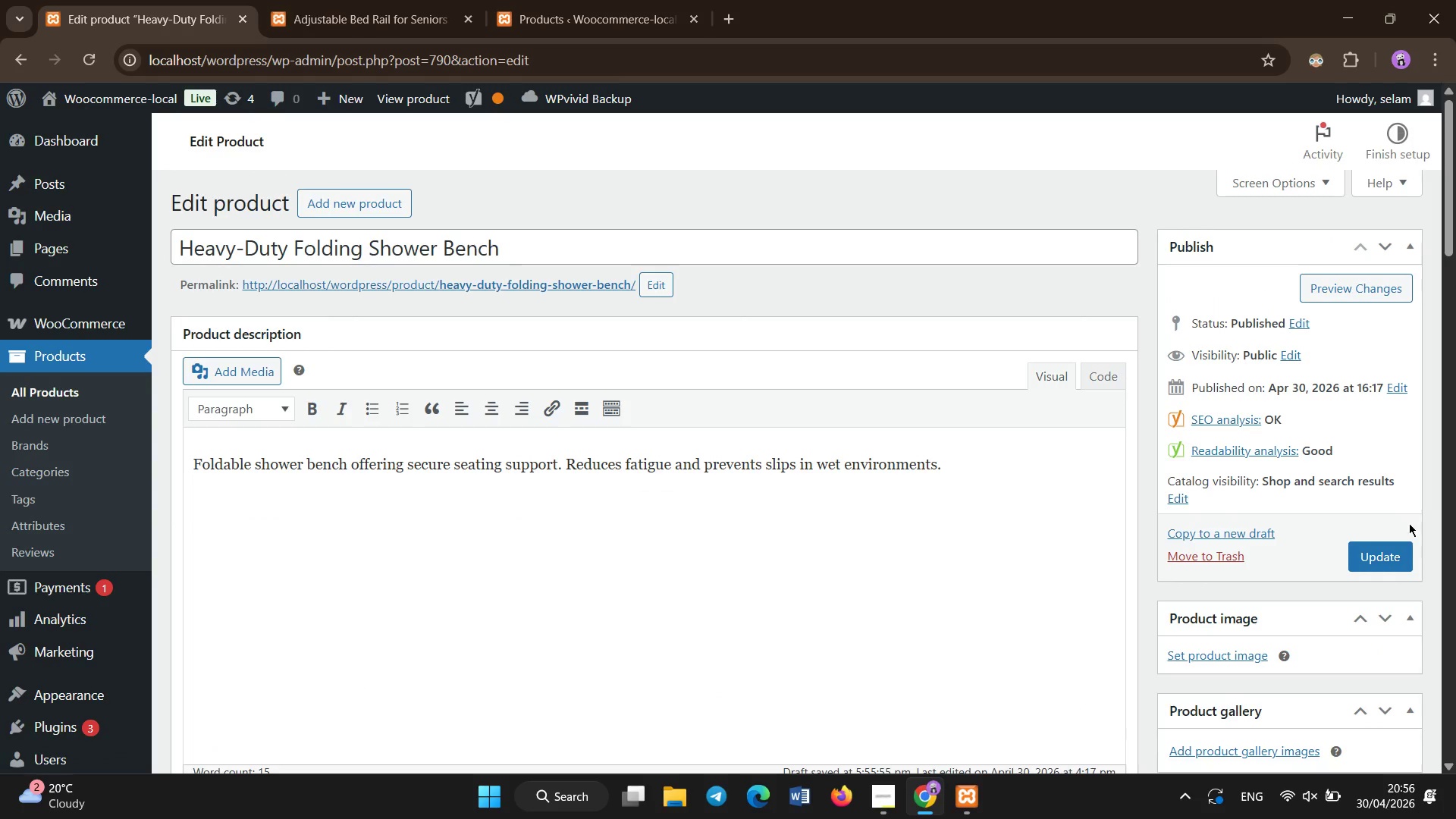 
left_click([1397, 541])
 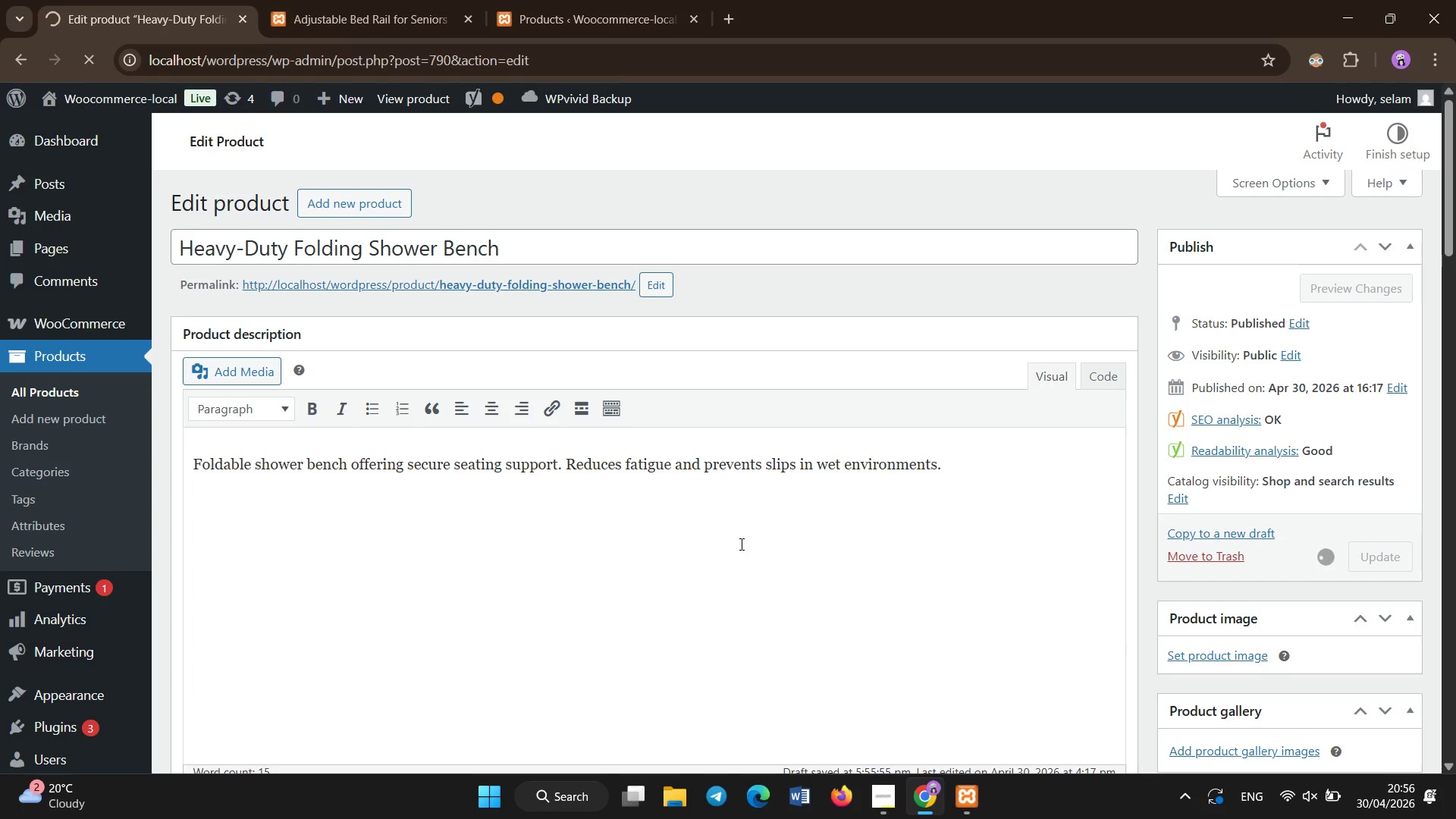 
wait(17.83)
 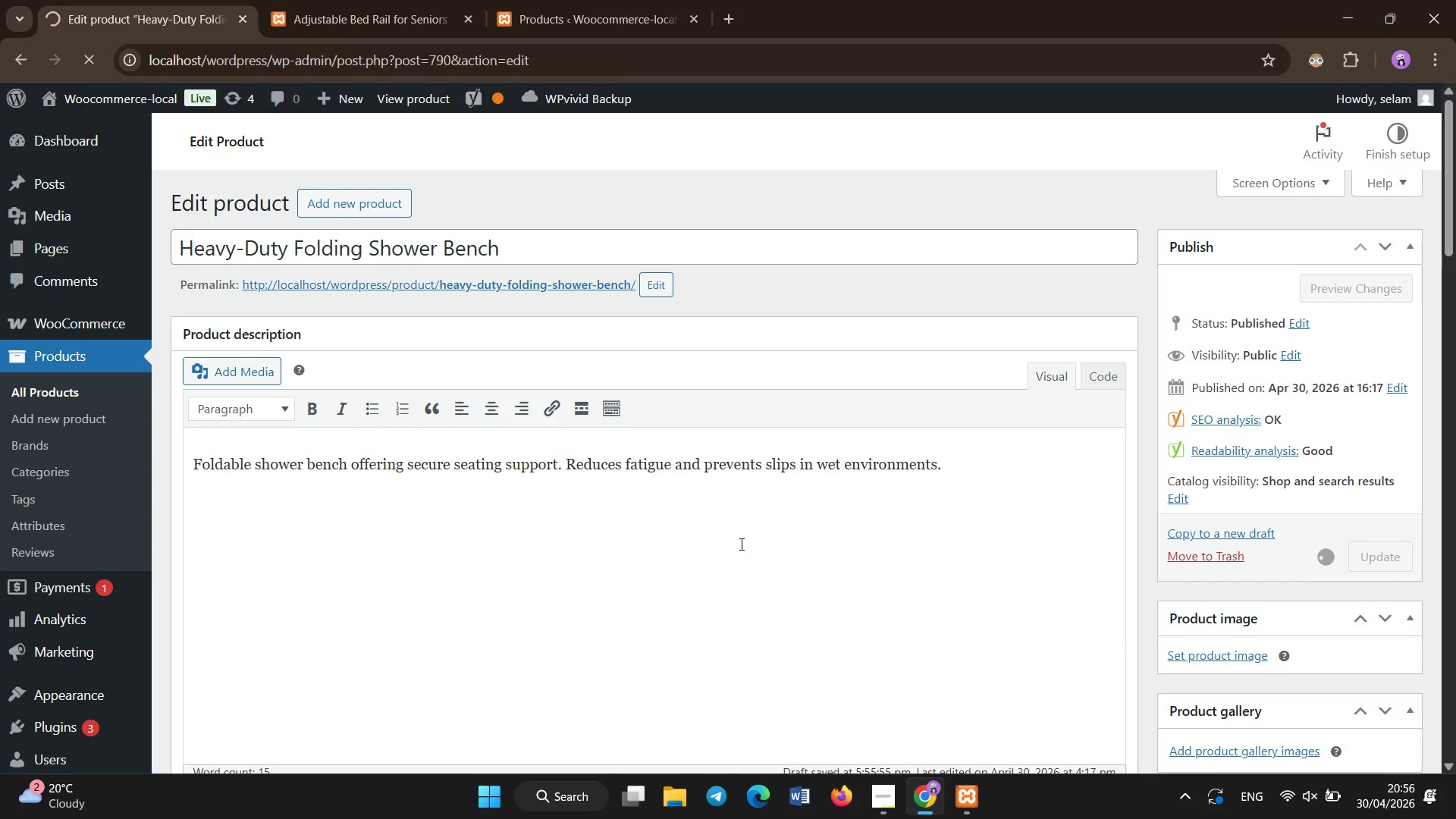 
left_click([85, 394])
 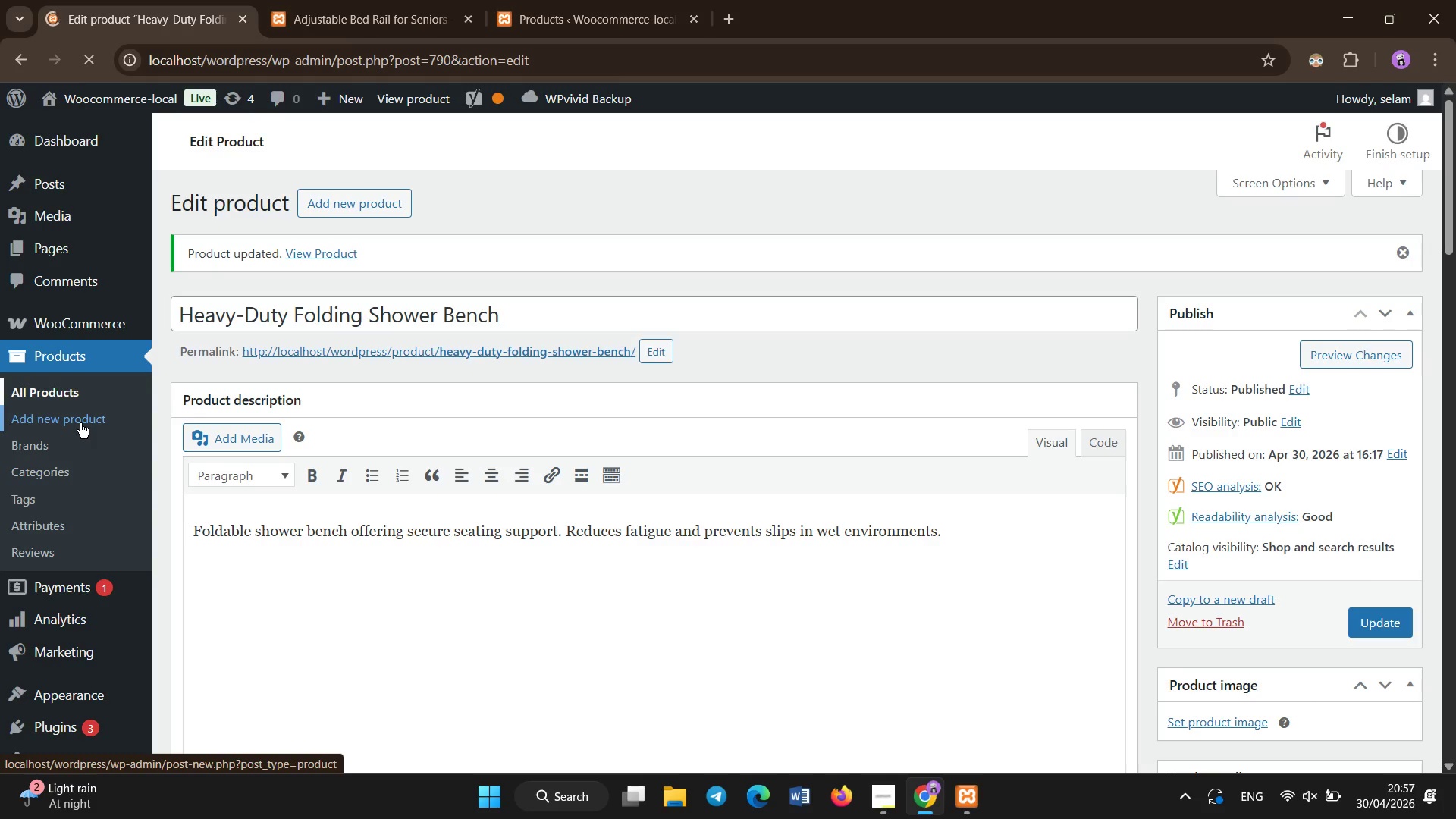 
wait(12.11)
 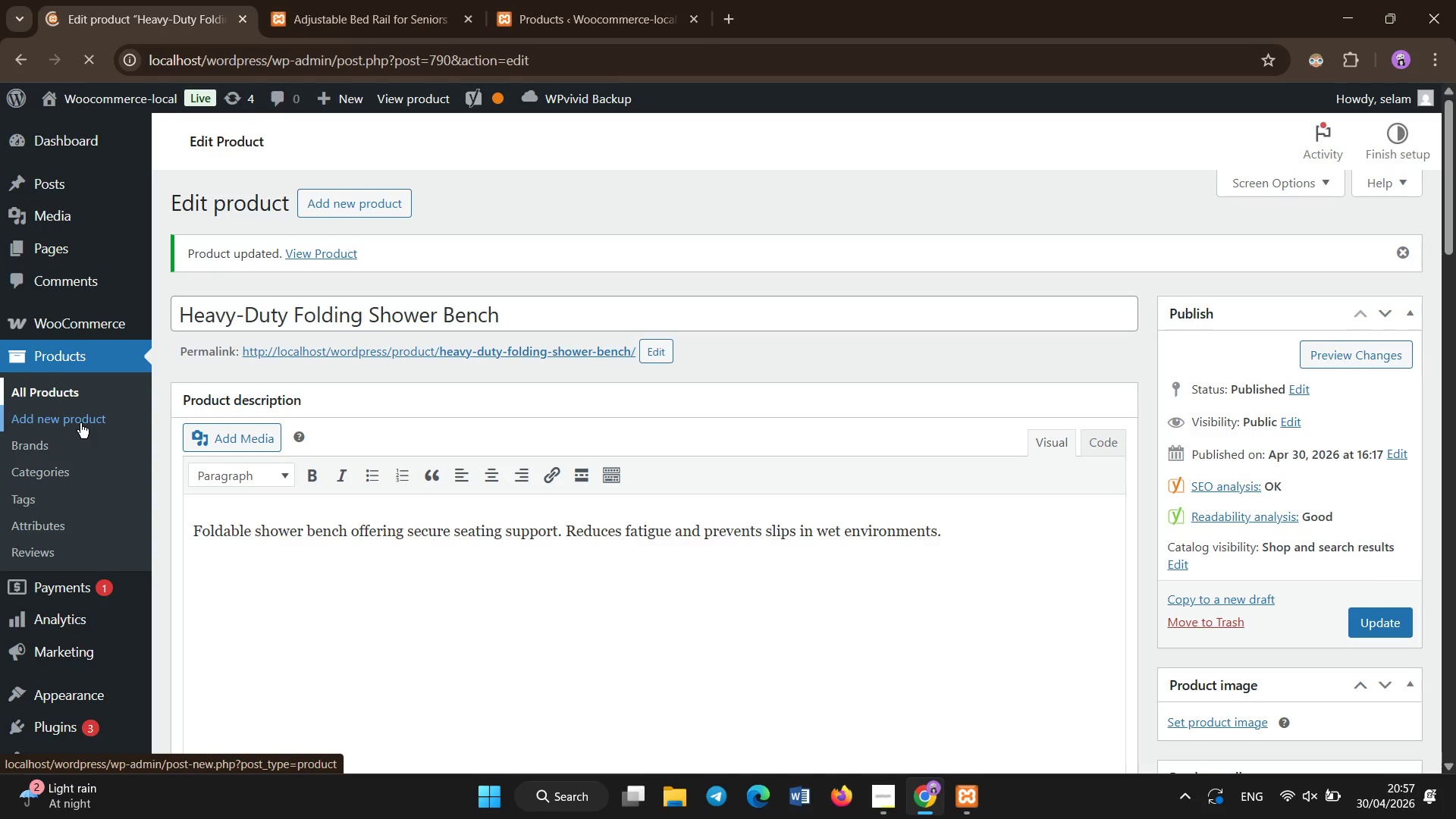 
left_click_drag(start_coordinate=[1451, 139], to_coordinate=[1449, 593])
 